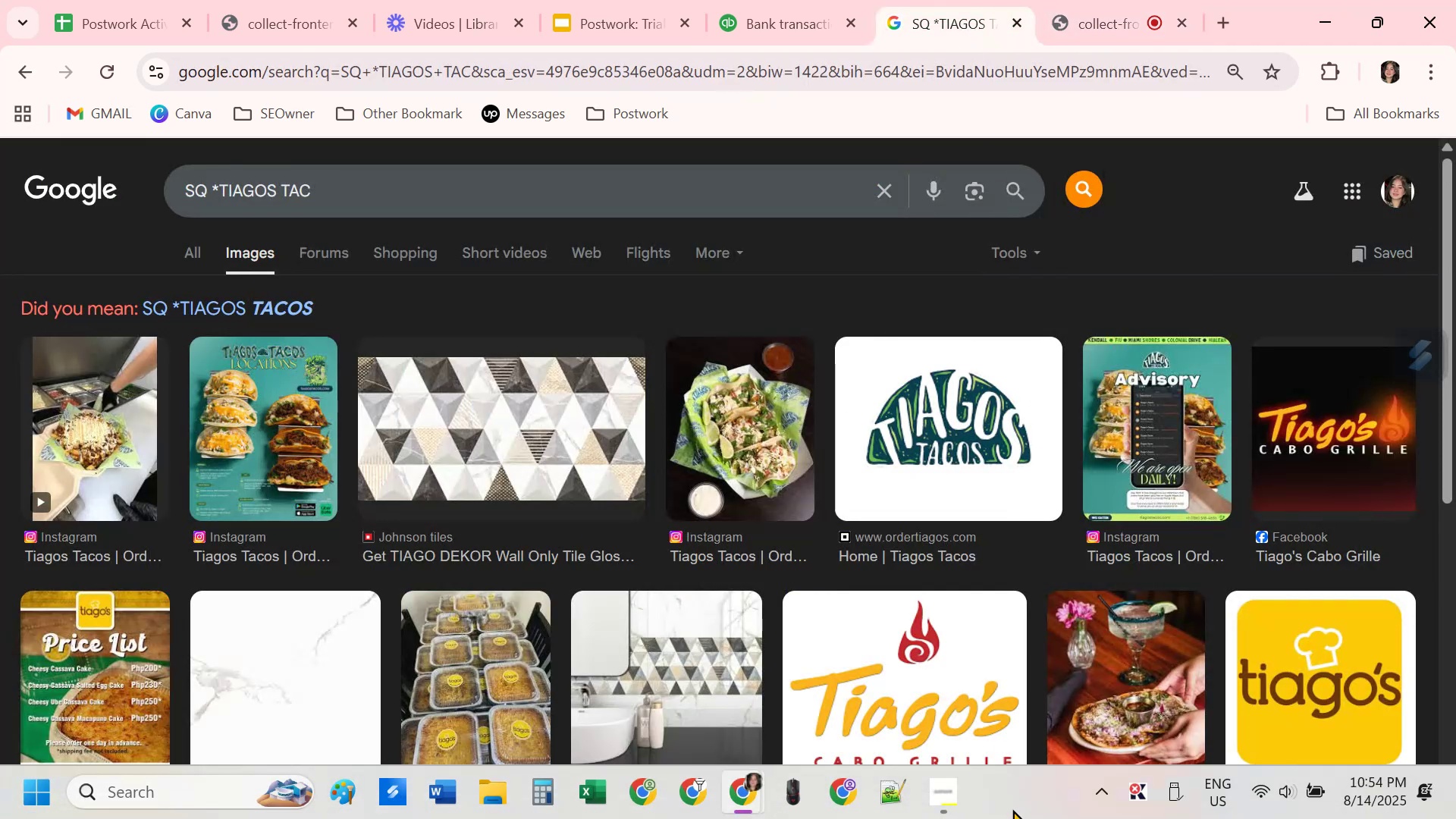 
left_click([944, 795])
 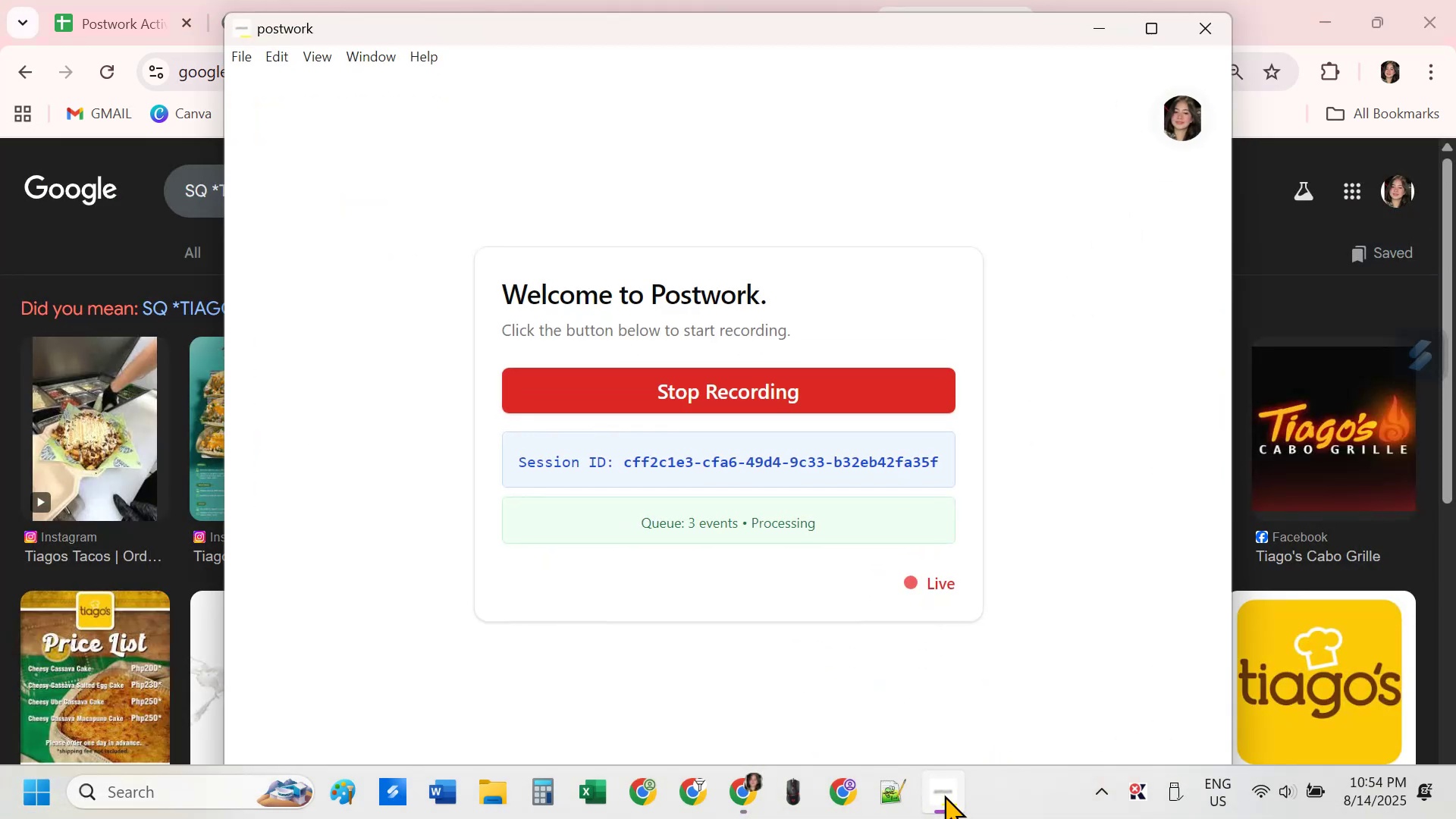 
left_click([944, 795])
 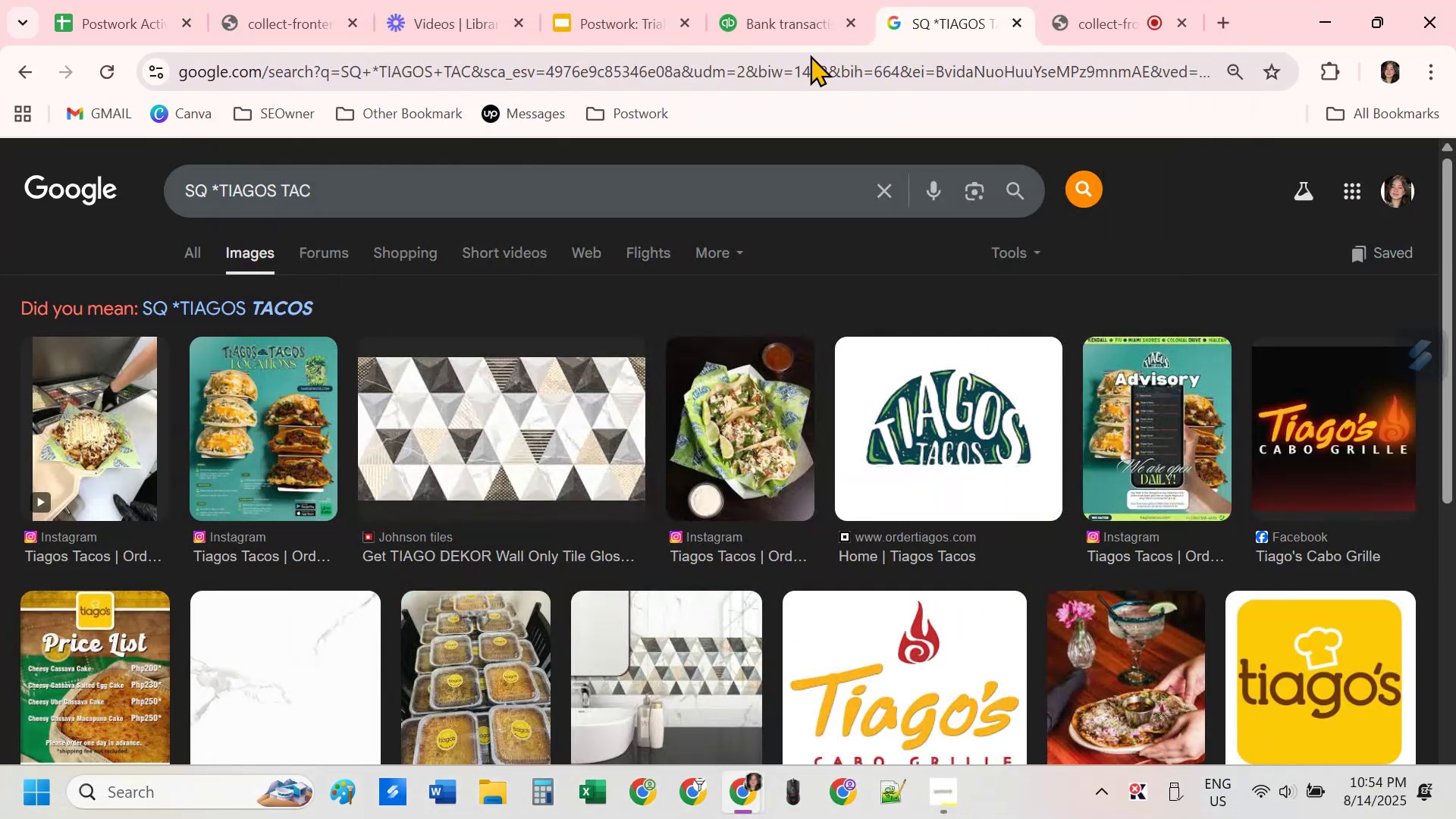 
left_click([777, 17])
 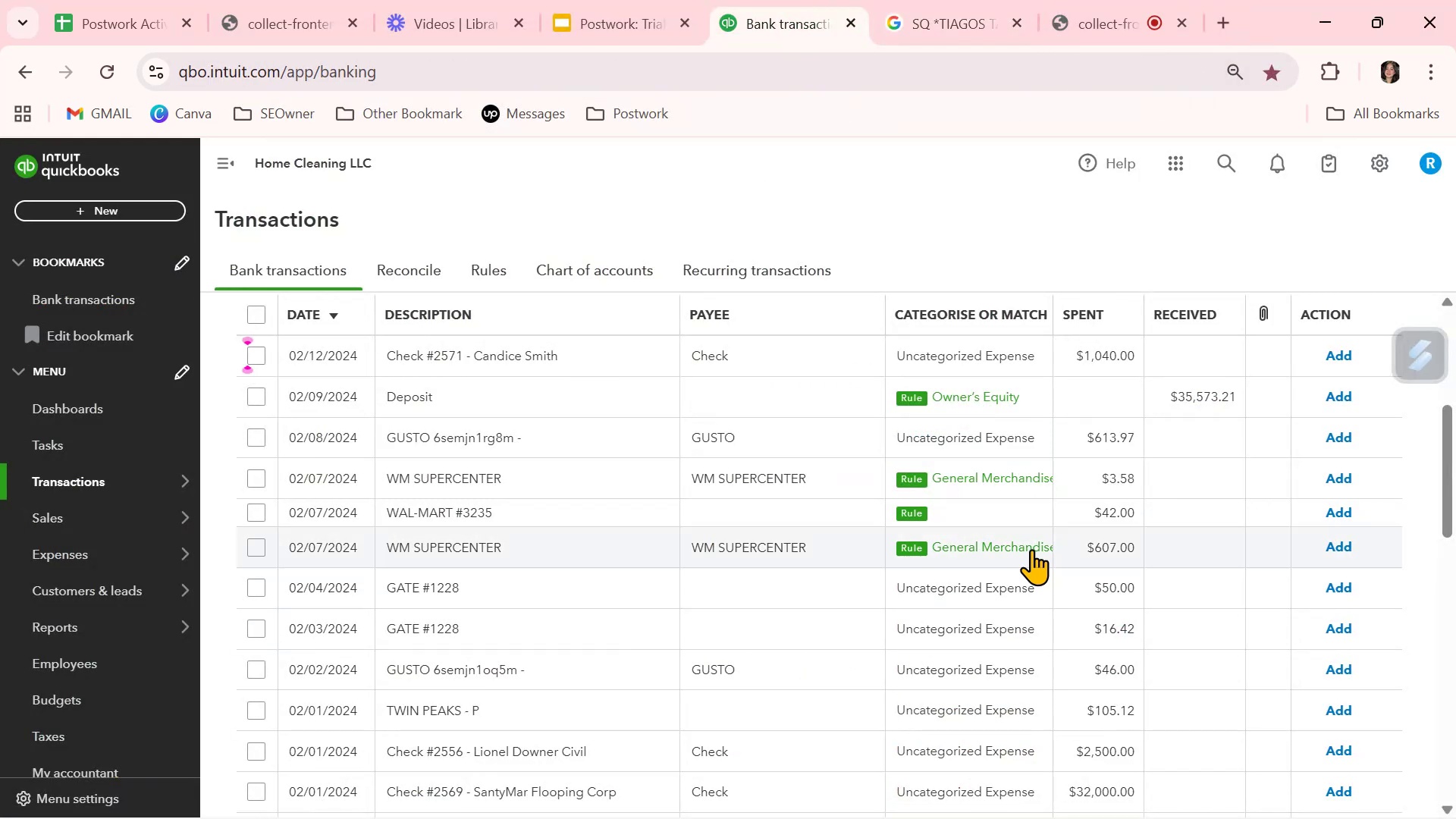 
left_click([1333, 551])
 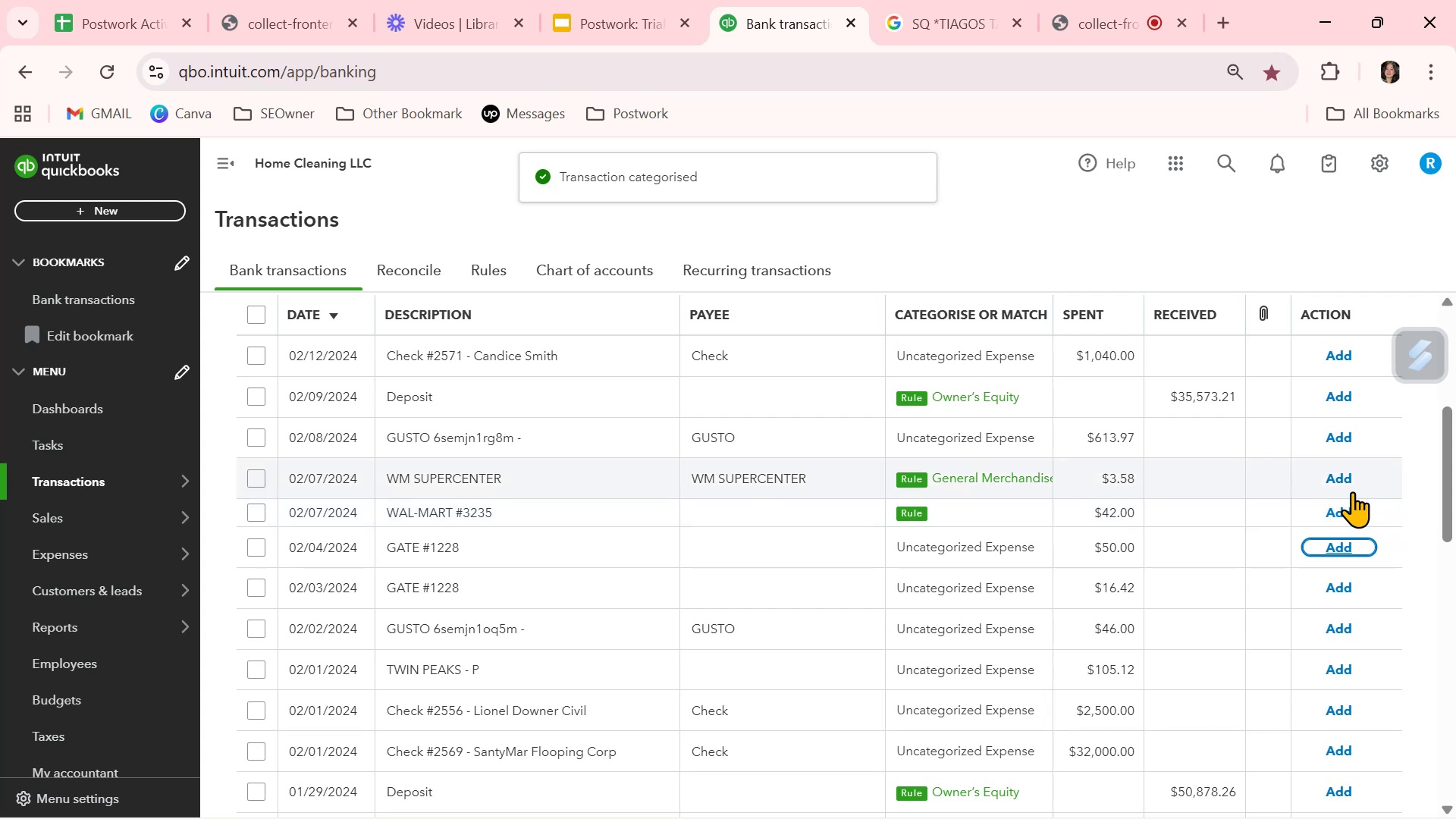 
left_click([1348, 476])
 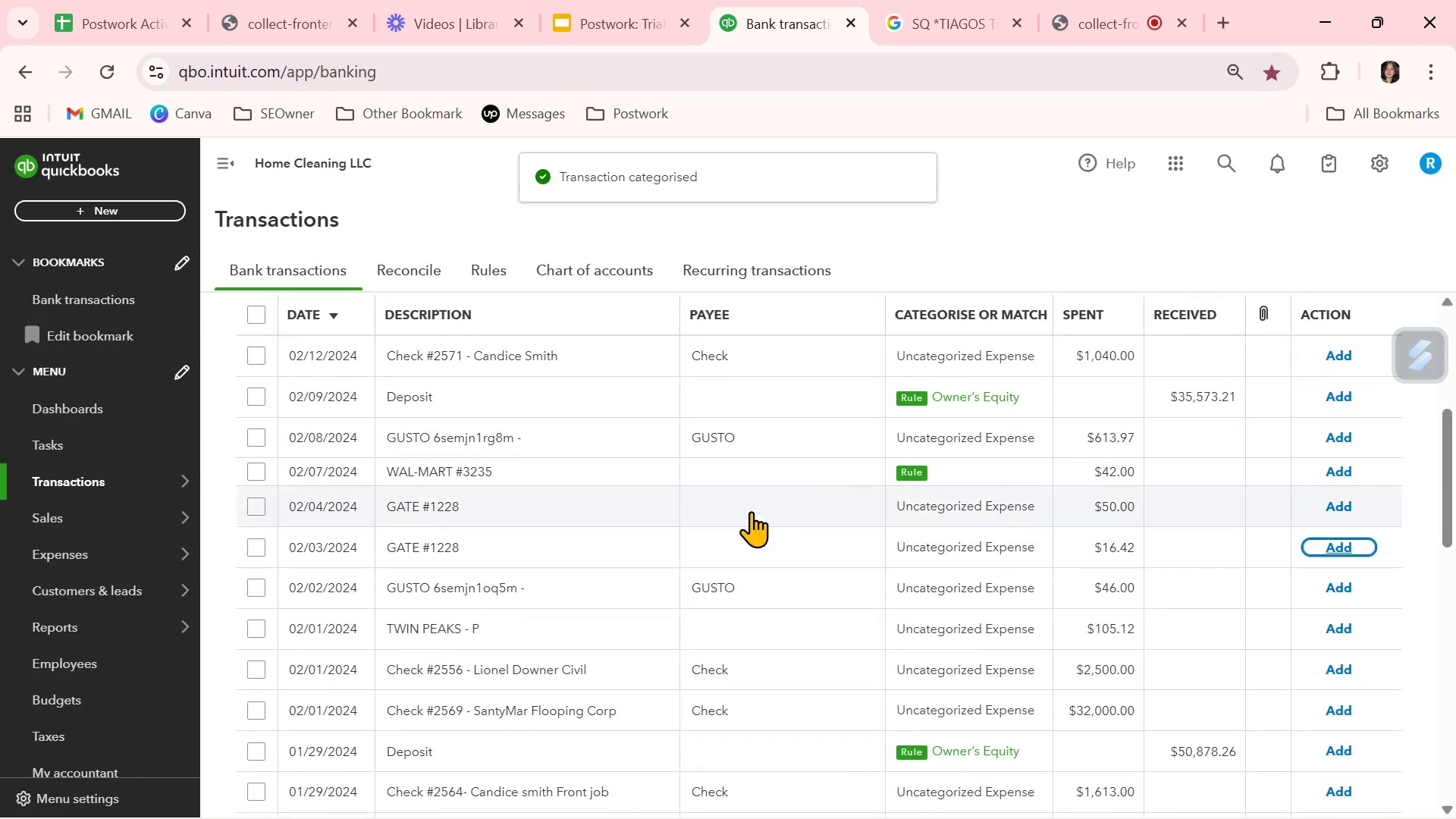 
left_click([783, 479])
 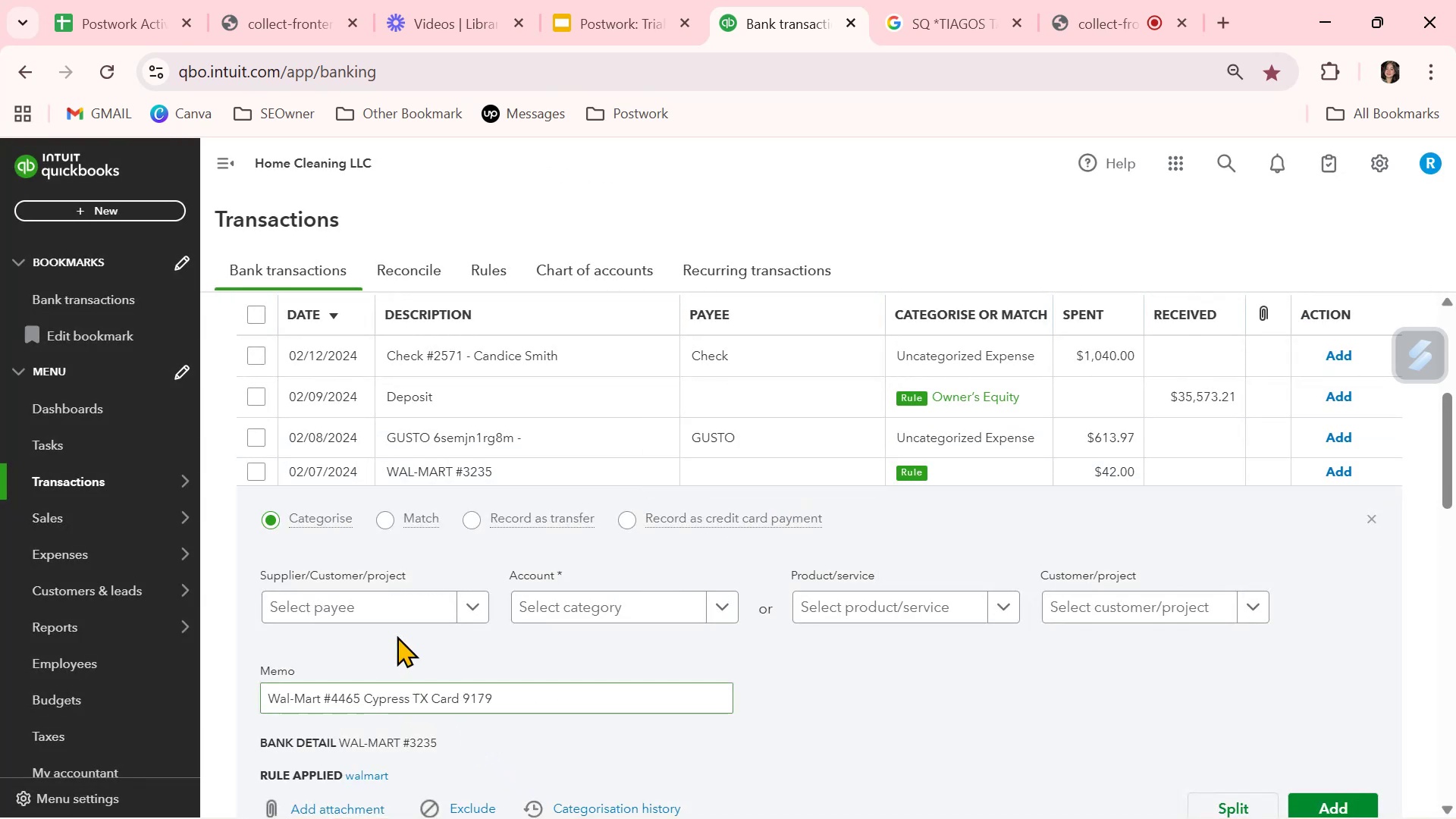 
left_click([406, 603])
 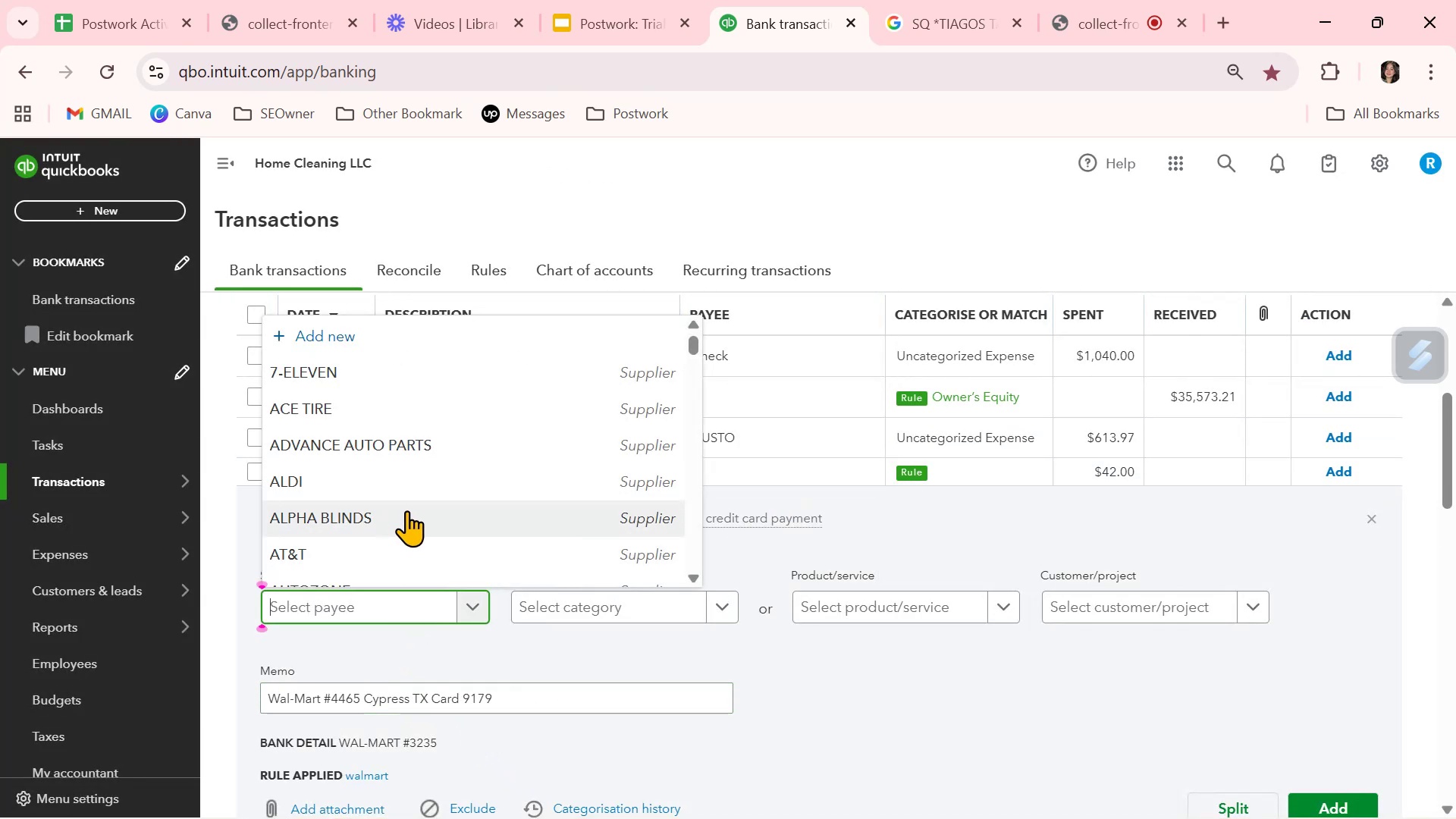 
type(WA)
 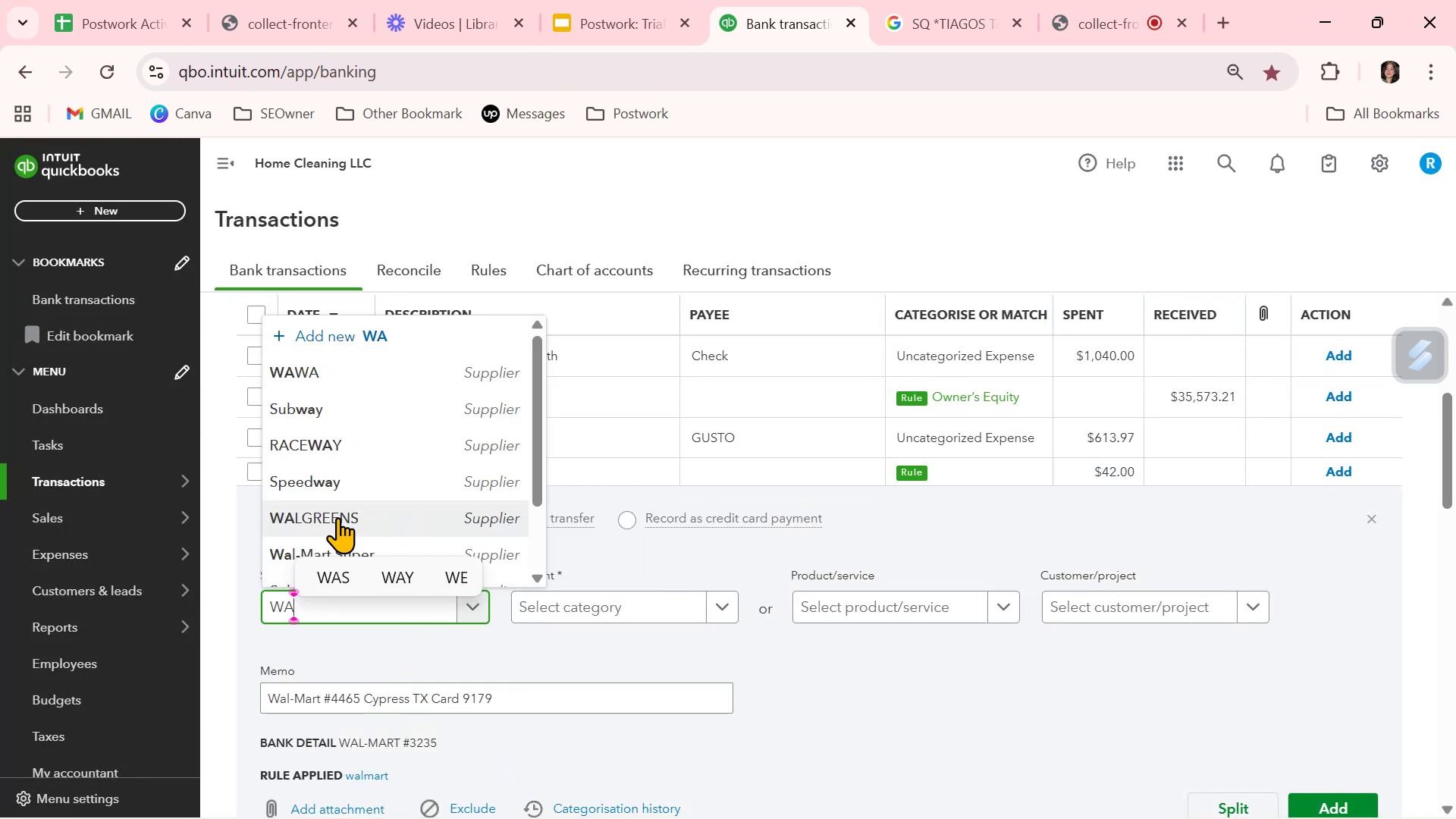 
scroll: coordinate [328, 513], scroll_direction: down, amount: 1.0
 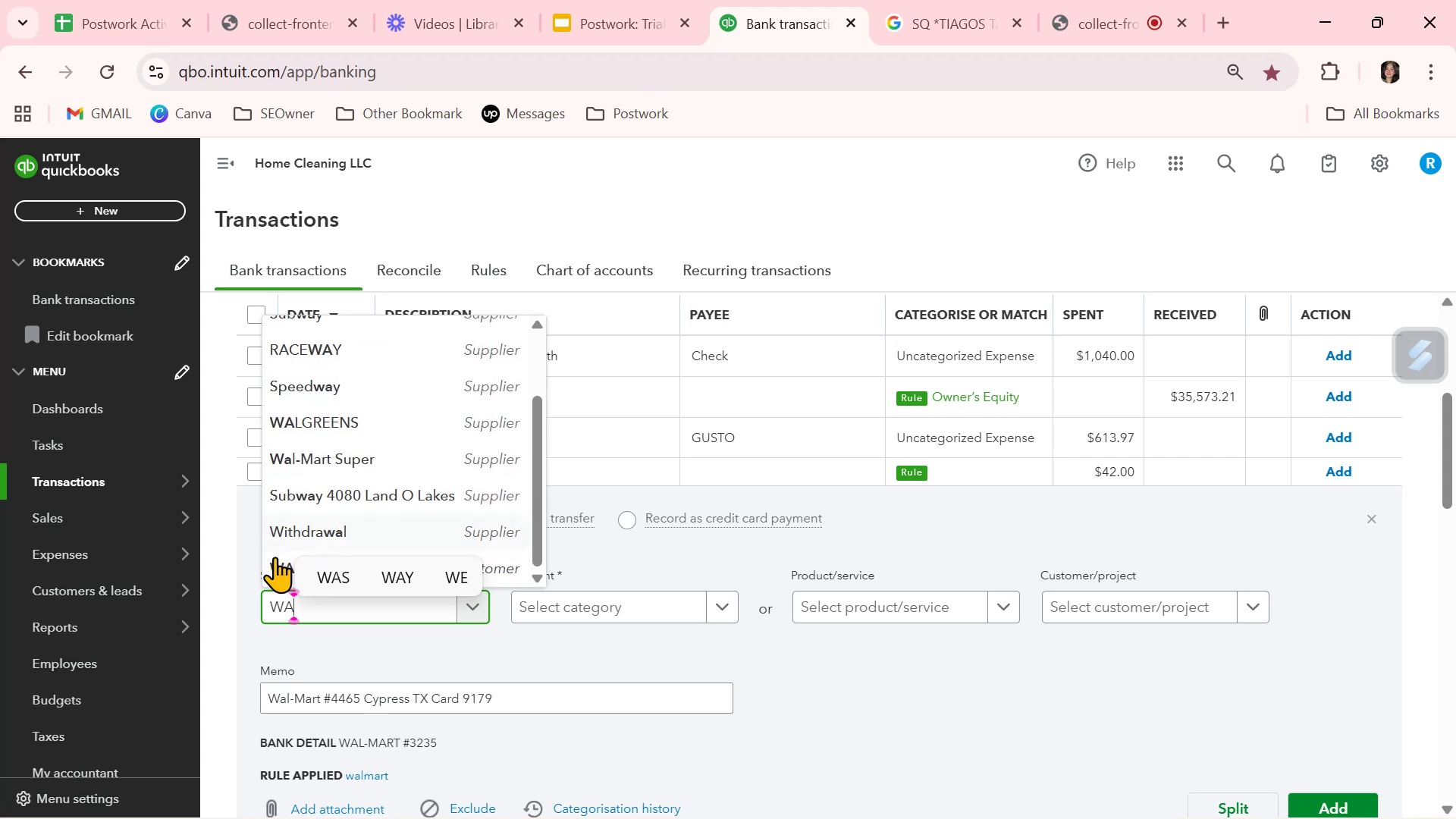 
left_click([275, 566])
 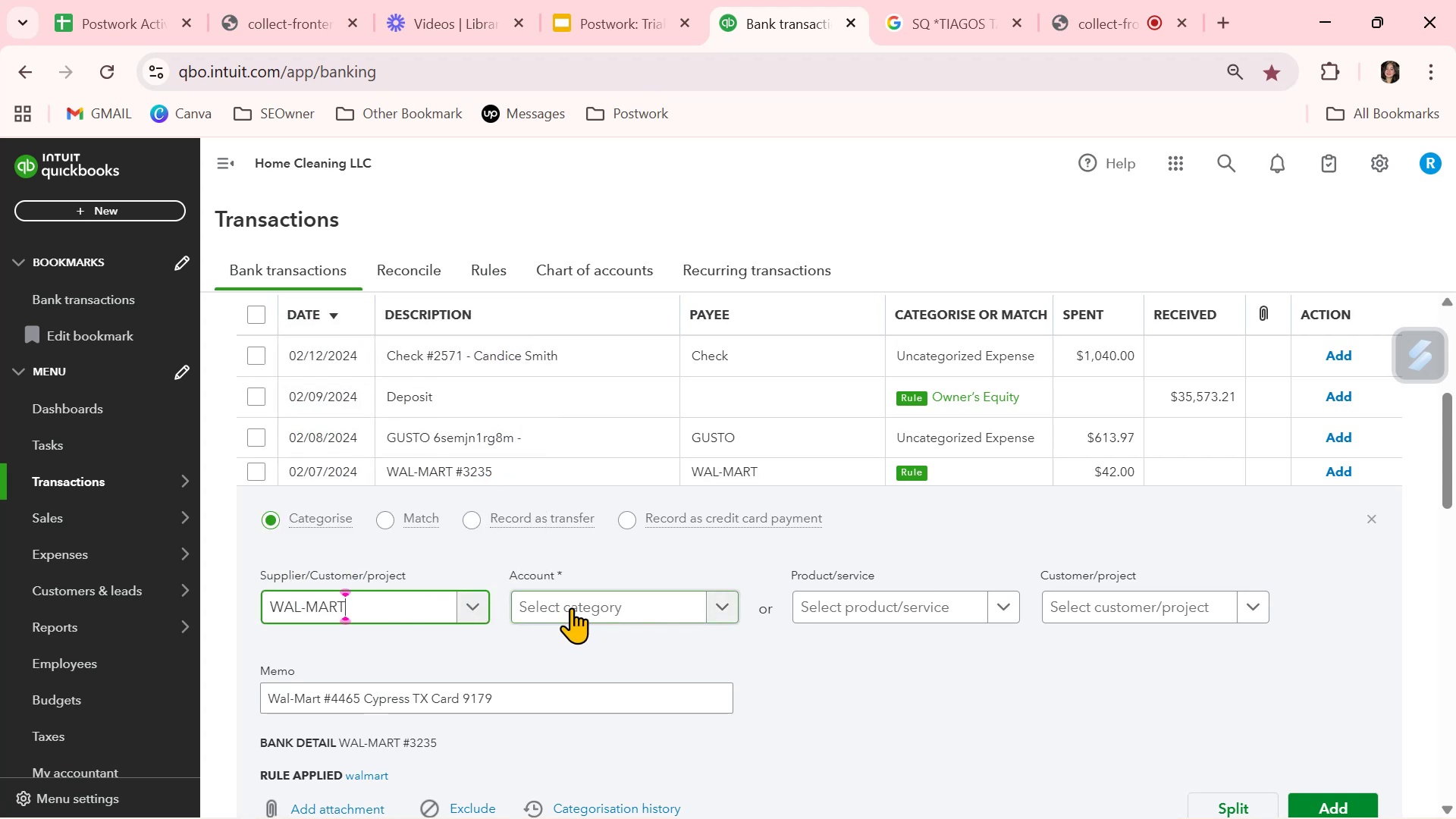 
left_click([571, 607])
 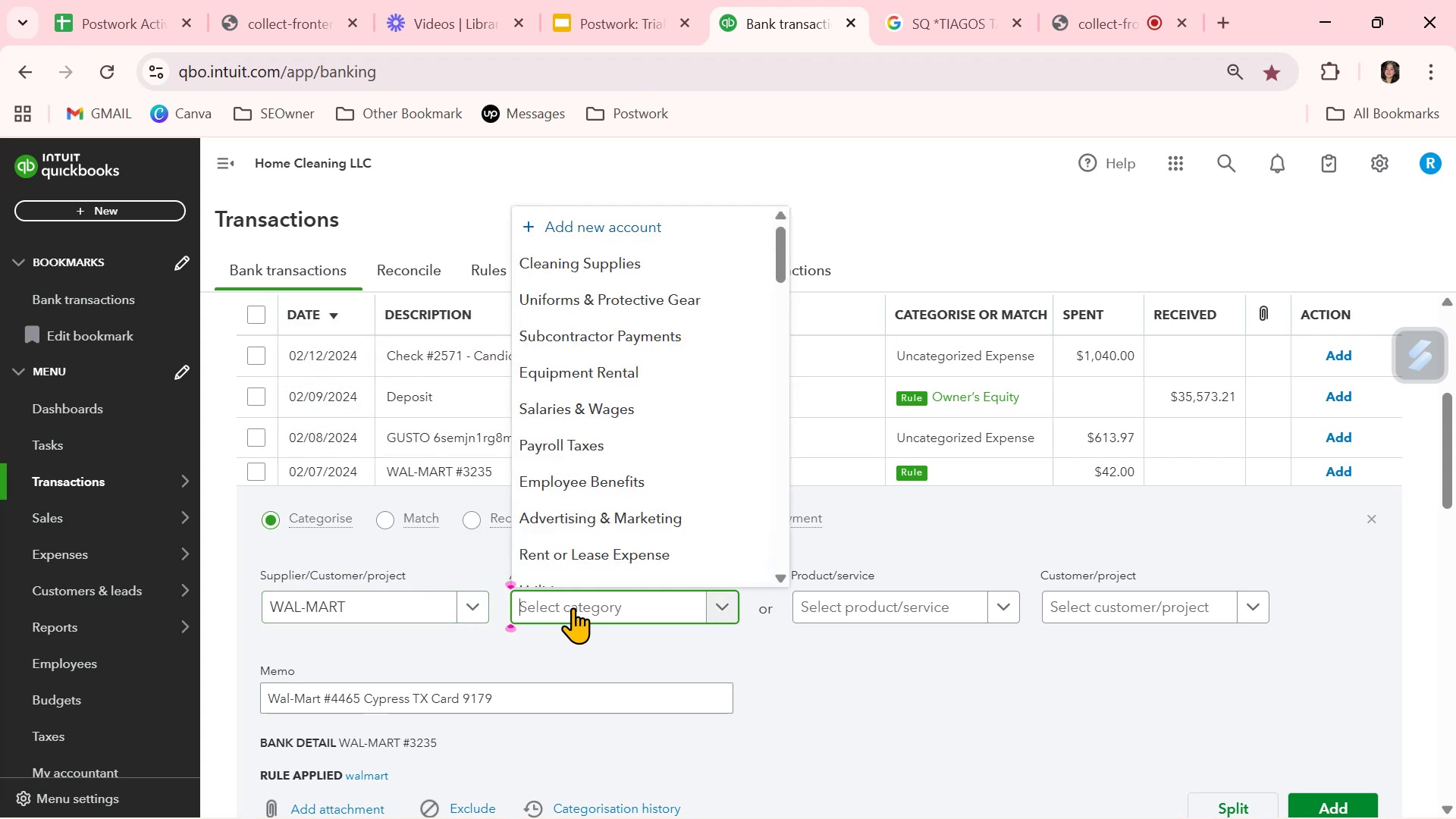 
key(F)
 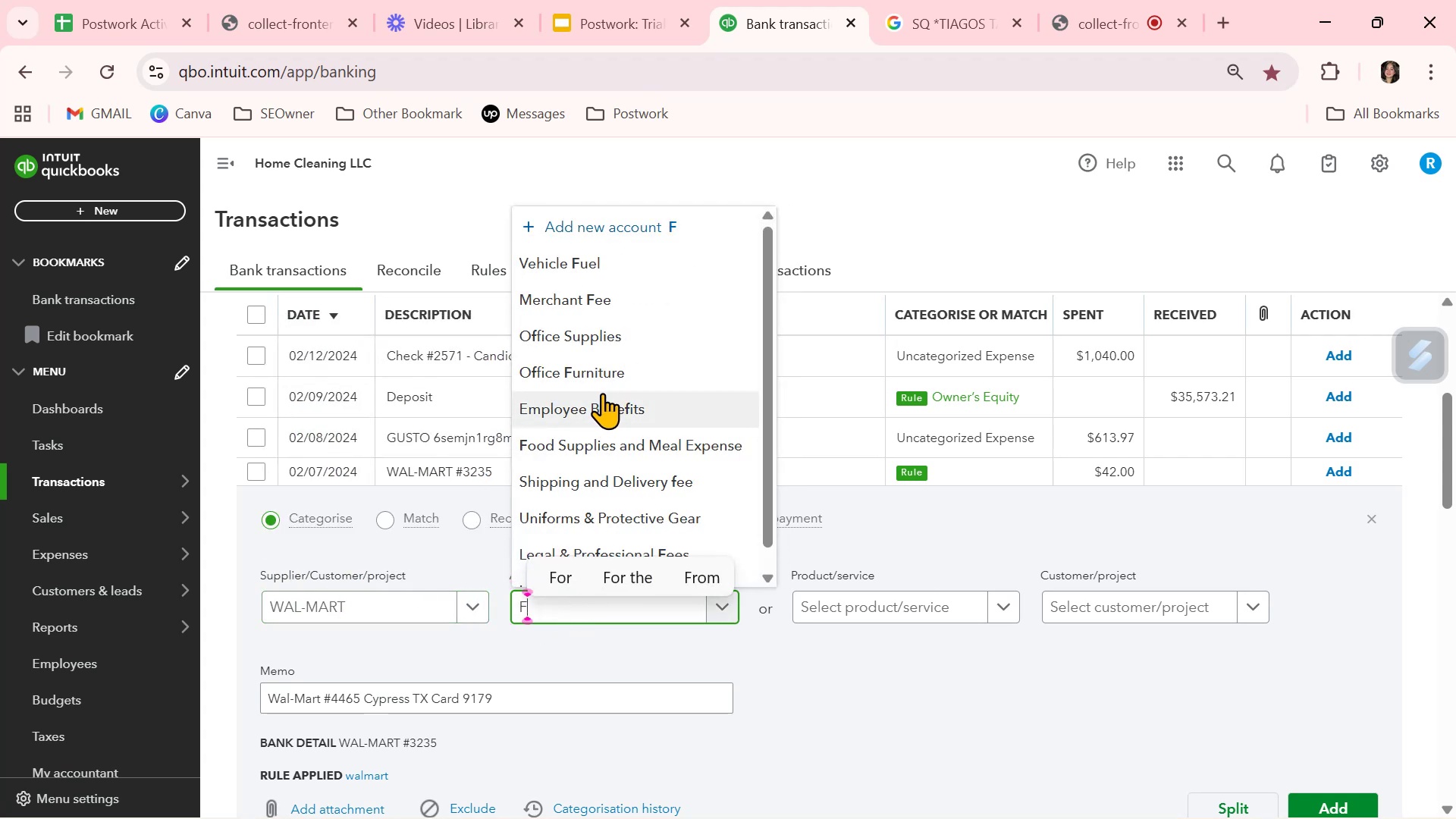 
left_click([596, 431])
 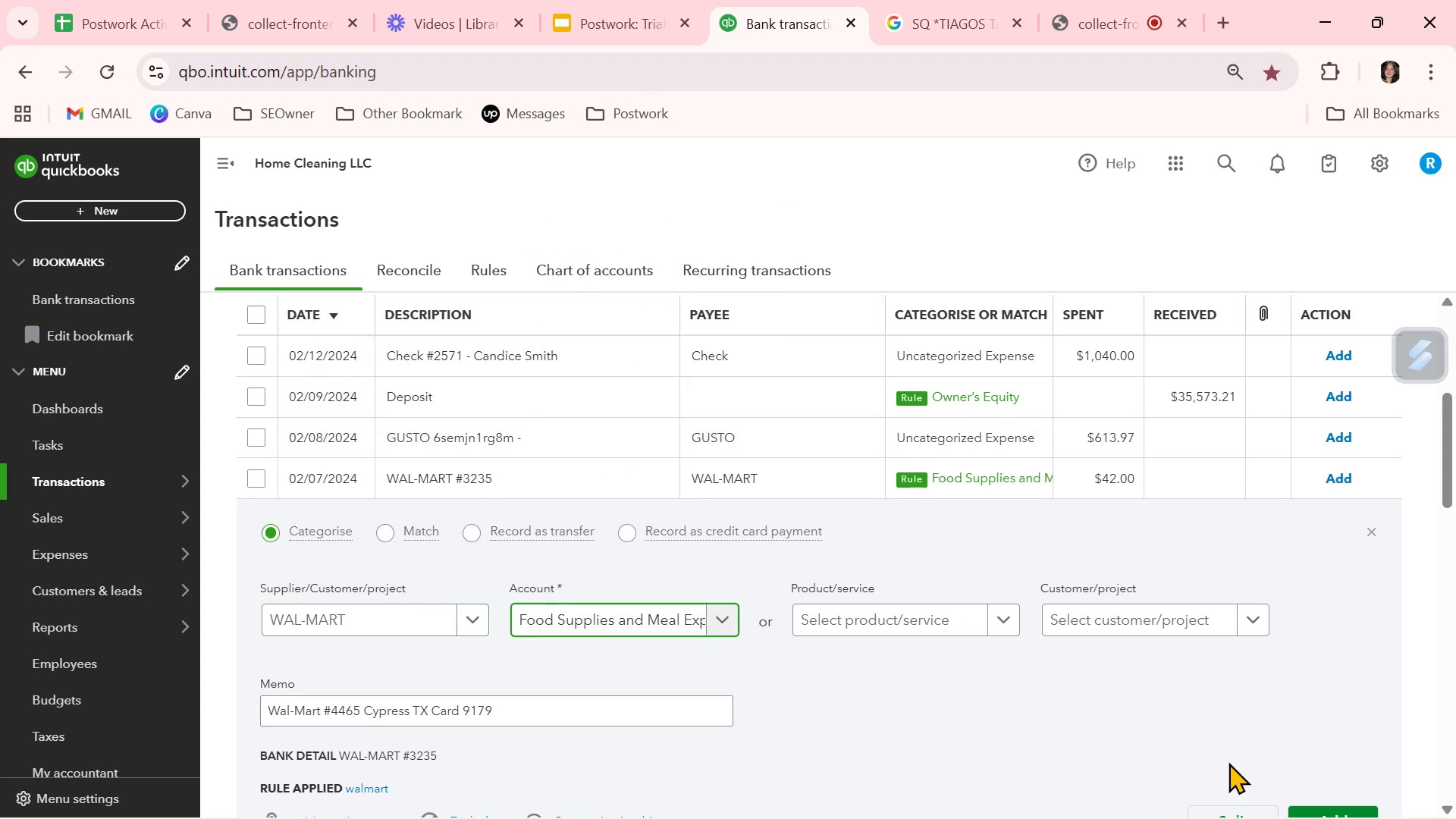 
scroll: coordinate [1337, 780], scroll_direction: down, amount: 1.0
 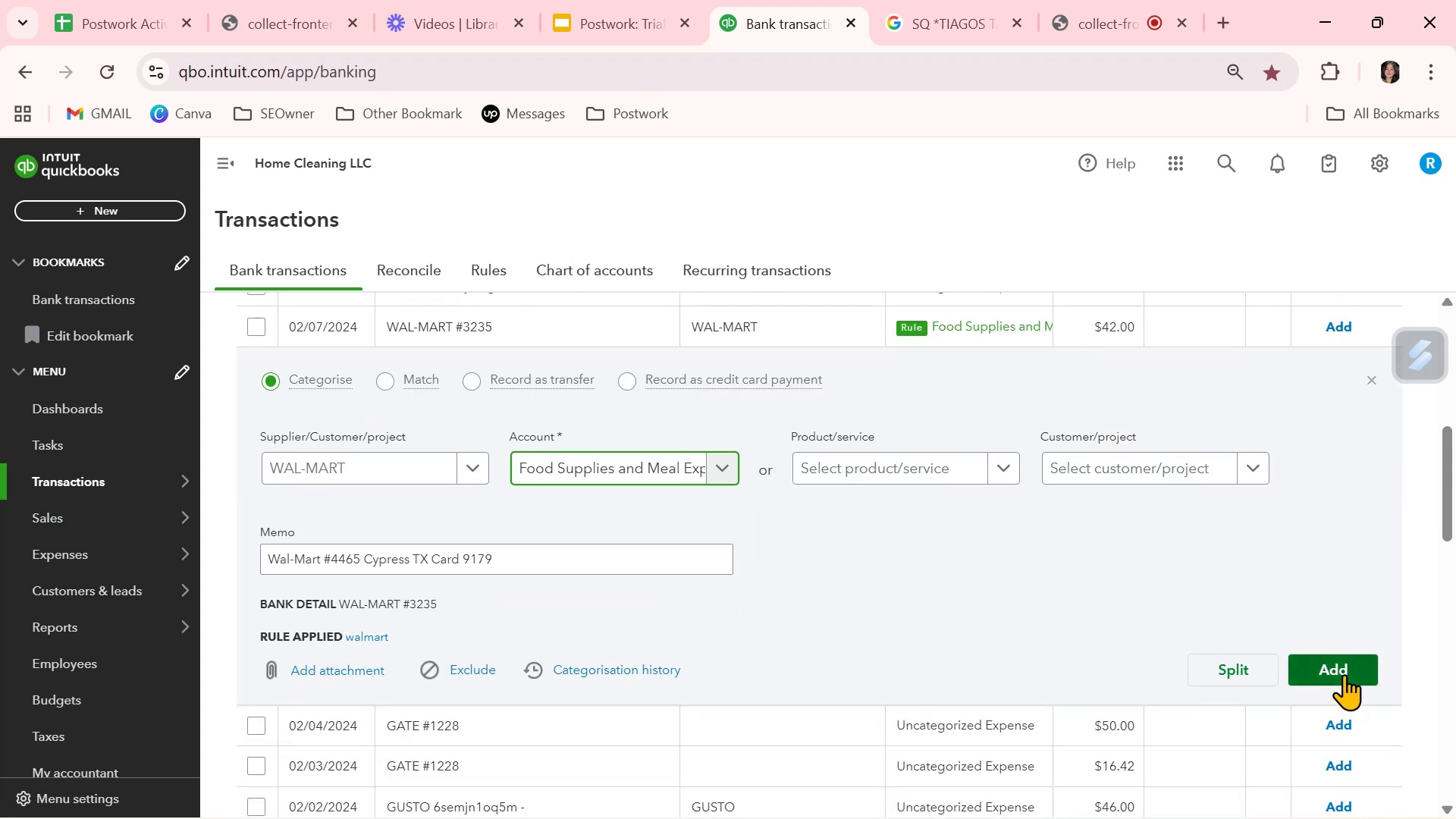 
left_click([1344, 674])
 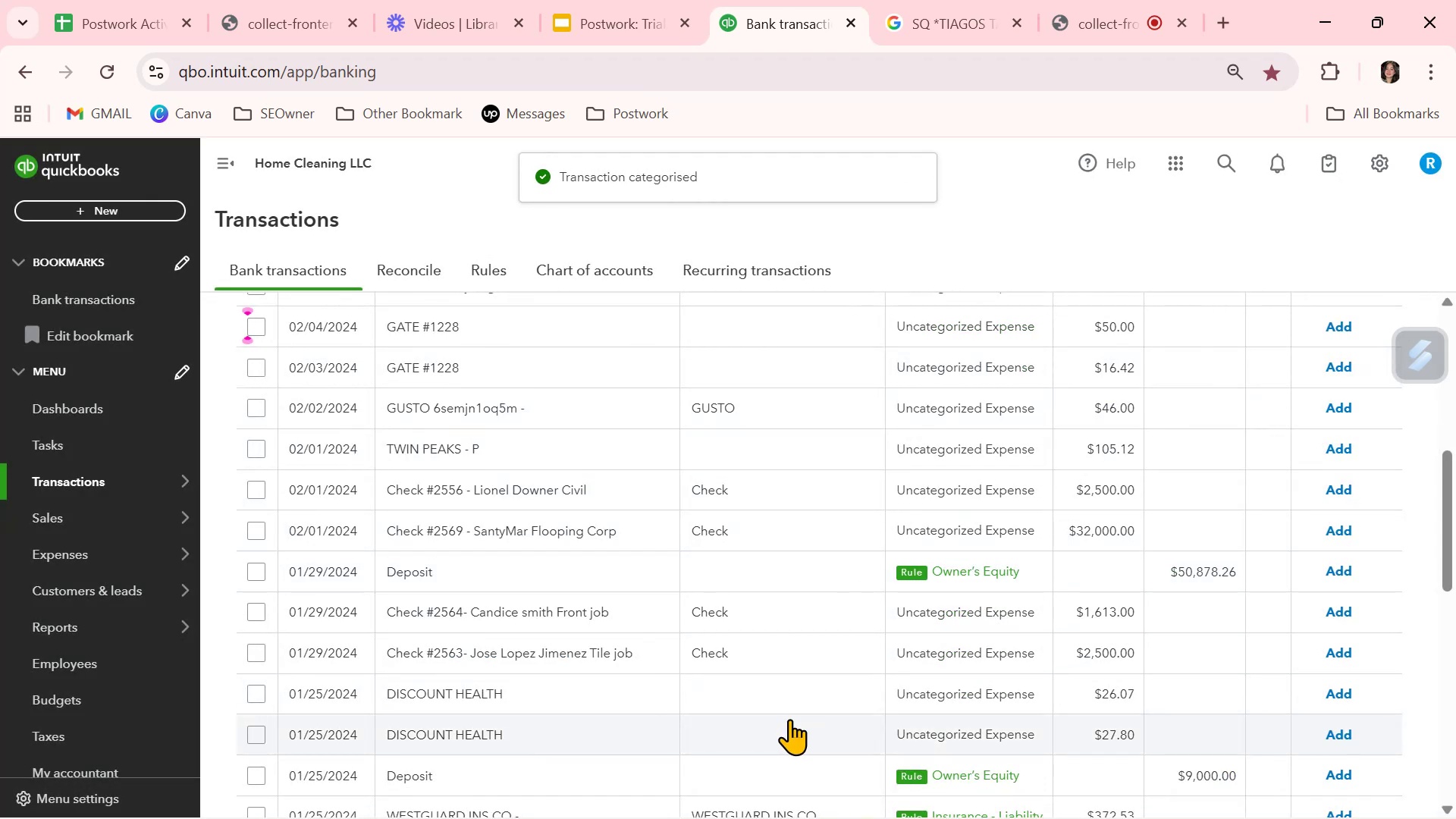 
scroll: coordinate [796, 718], scroll_direction: down, amount: 2.0
 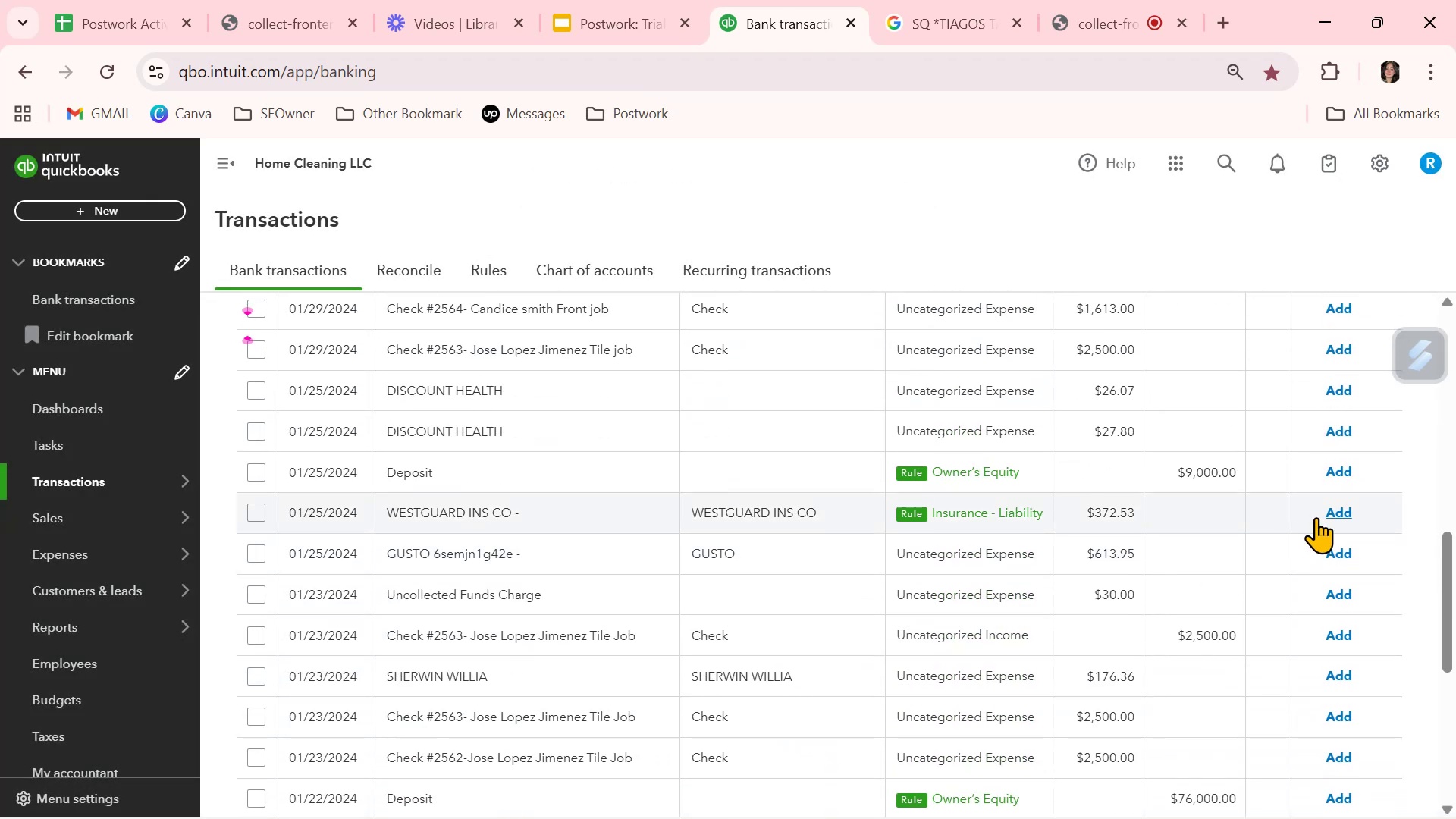 
left_click([1351, 514])
 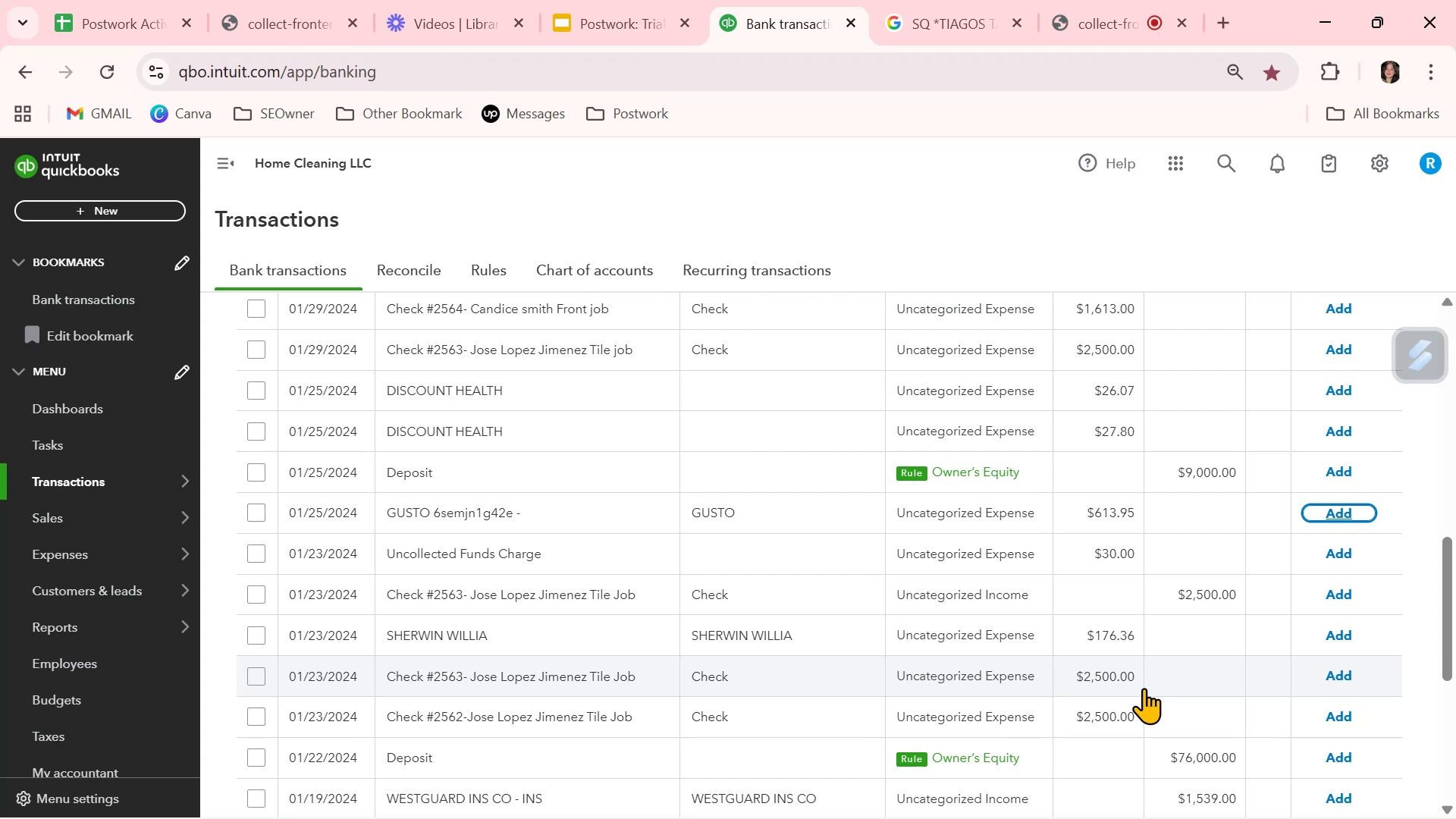 
wait(17.44)
 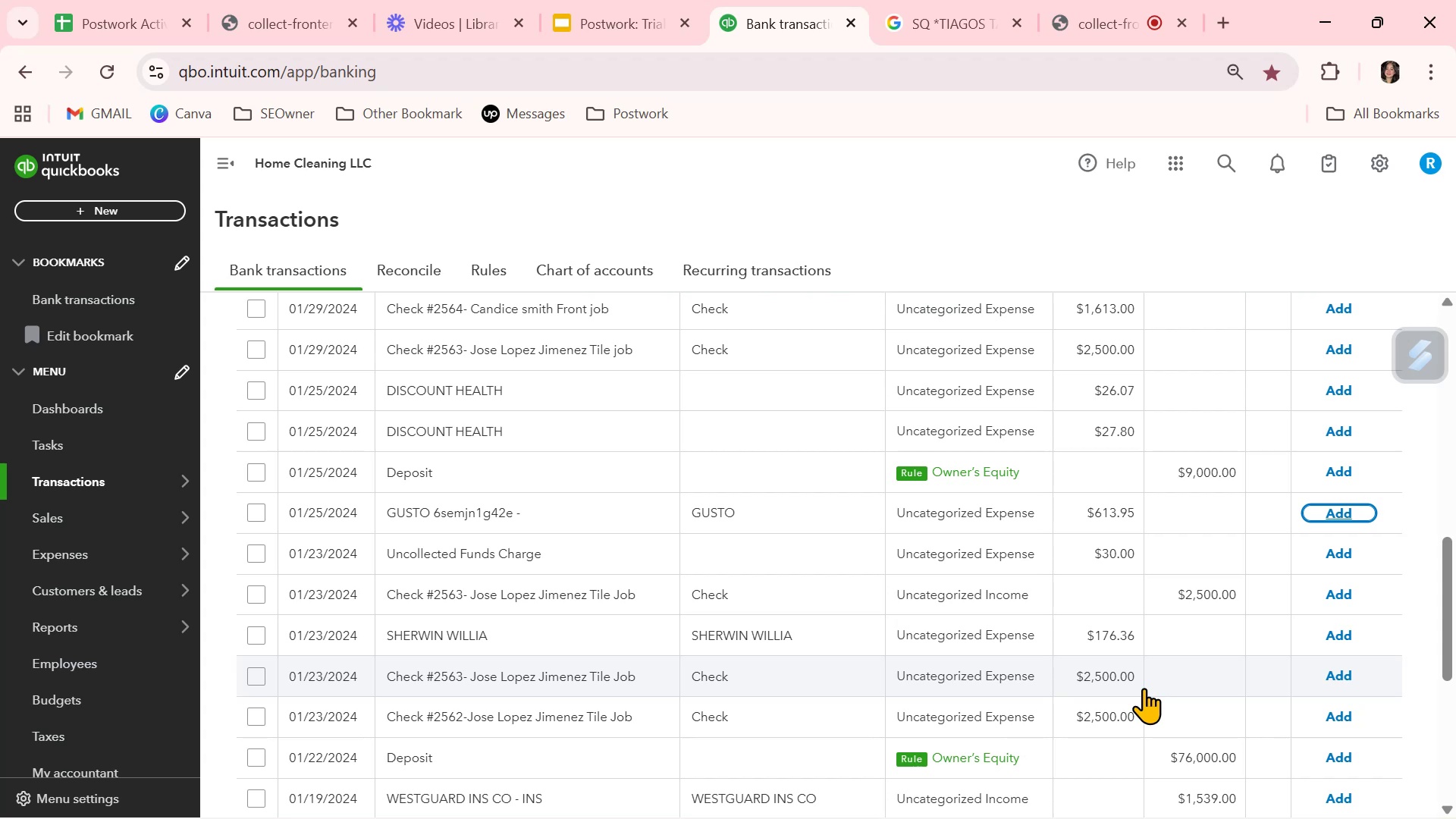 
left_click([934, 679])
 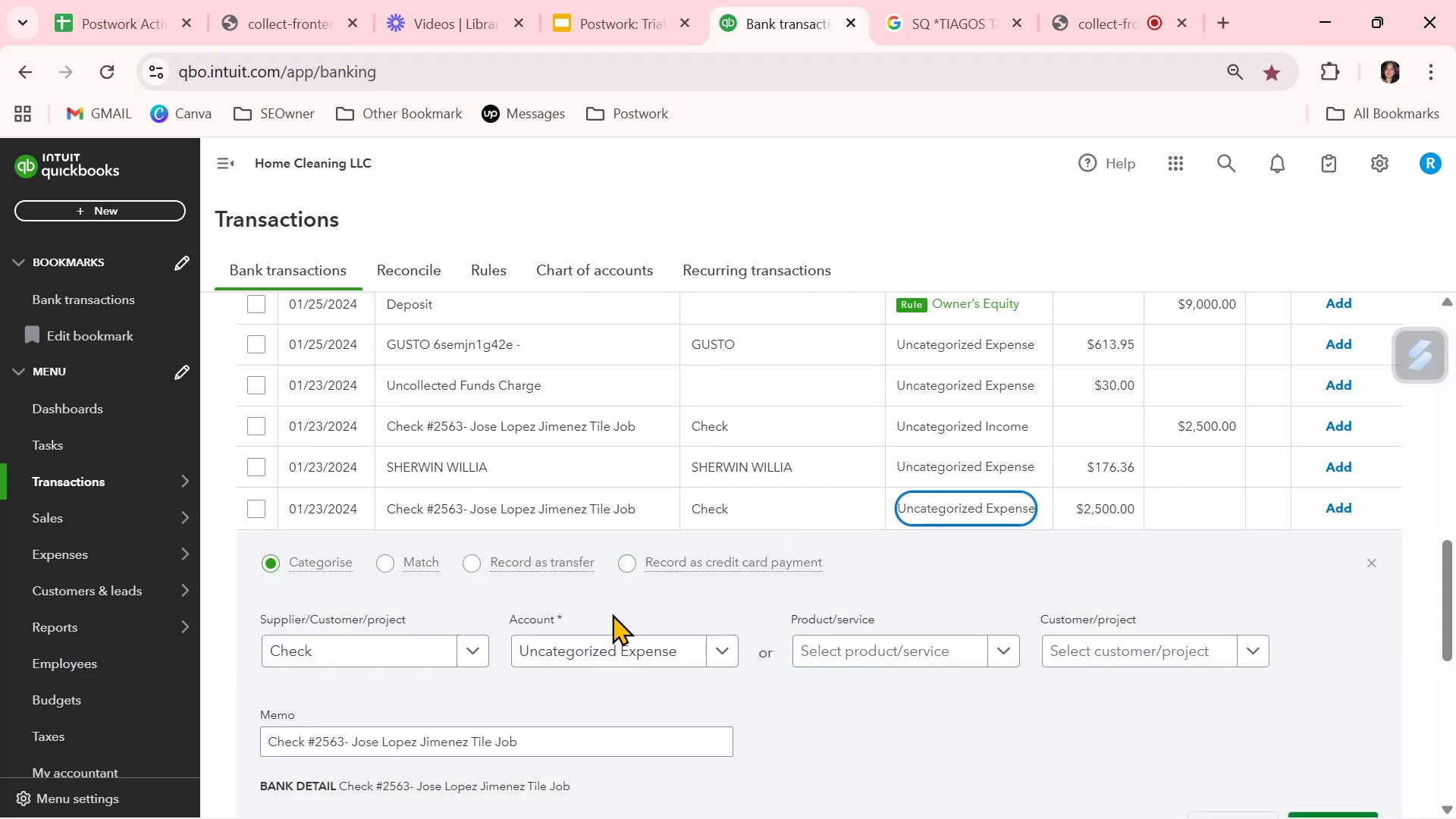 
left_click([603, 651])
 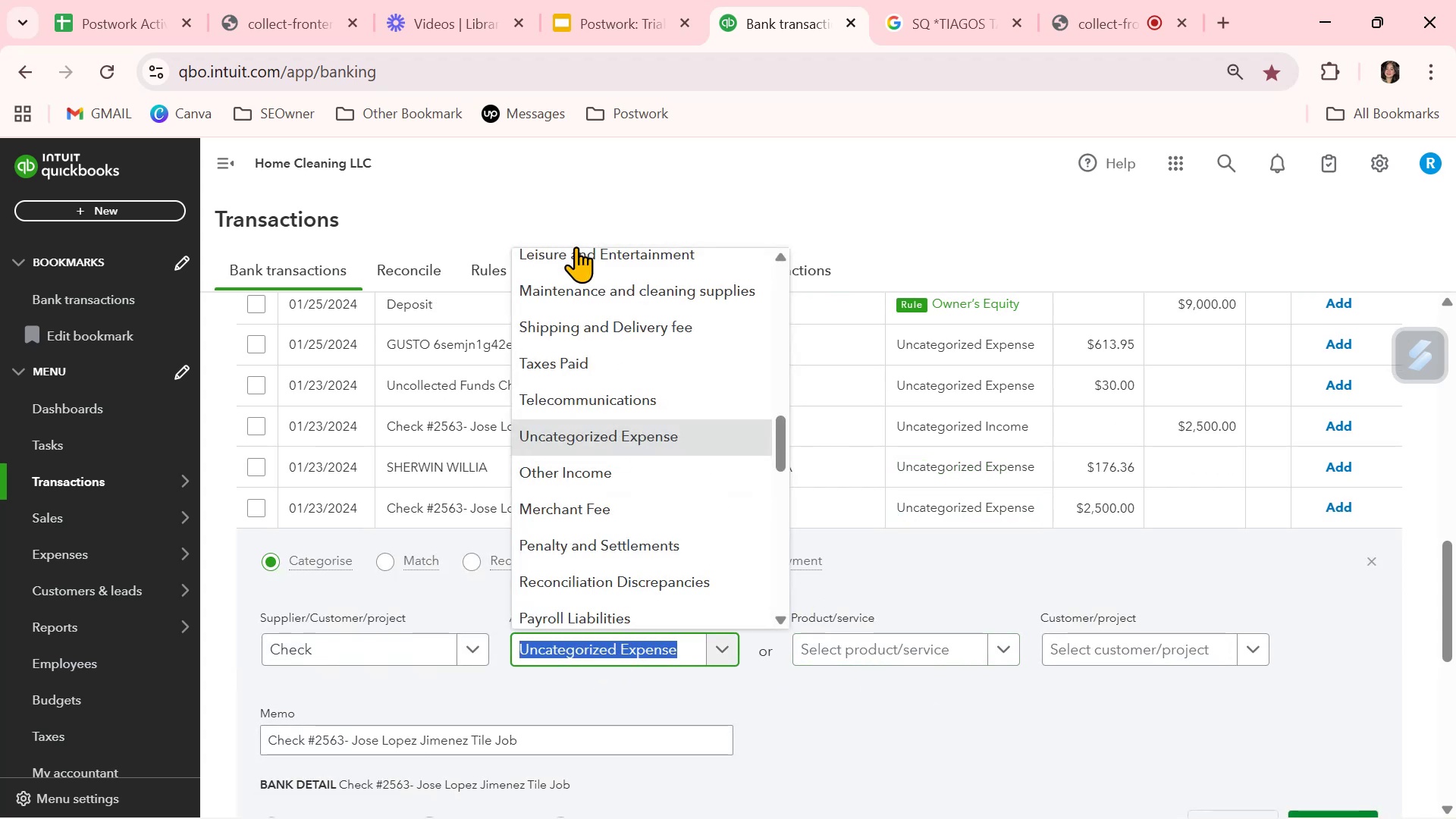 
scroll: coordinate [616, 527], scroll_direction: up, amount: 9.0
 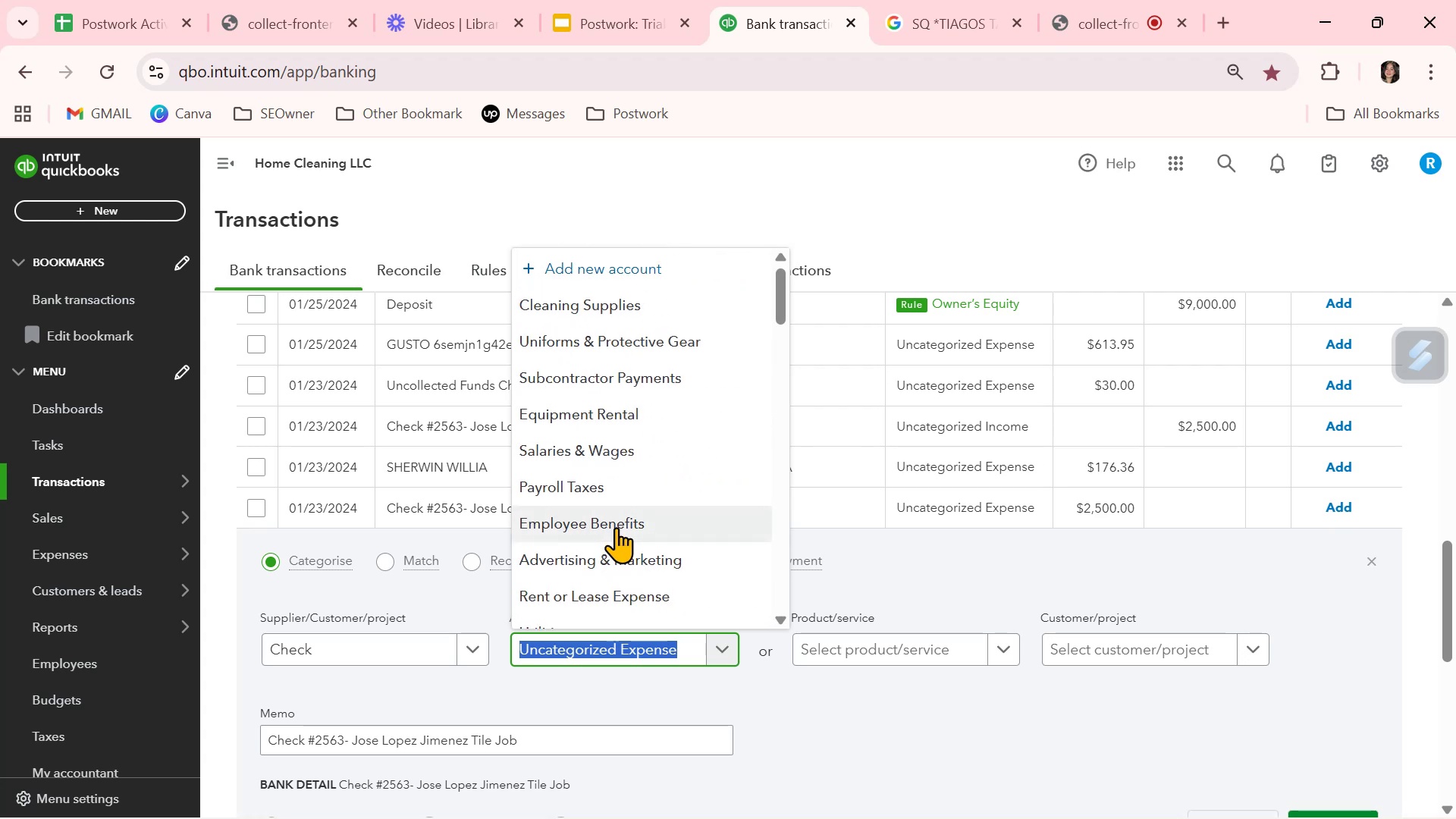 
scroll: coordinate [616, 527], scroll_direction: down, amount: 5.0
 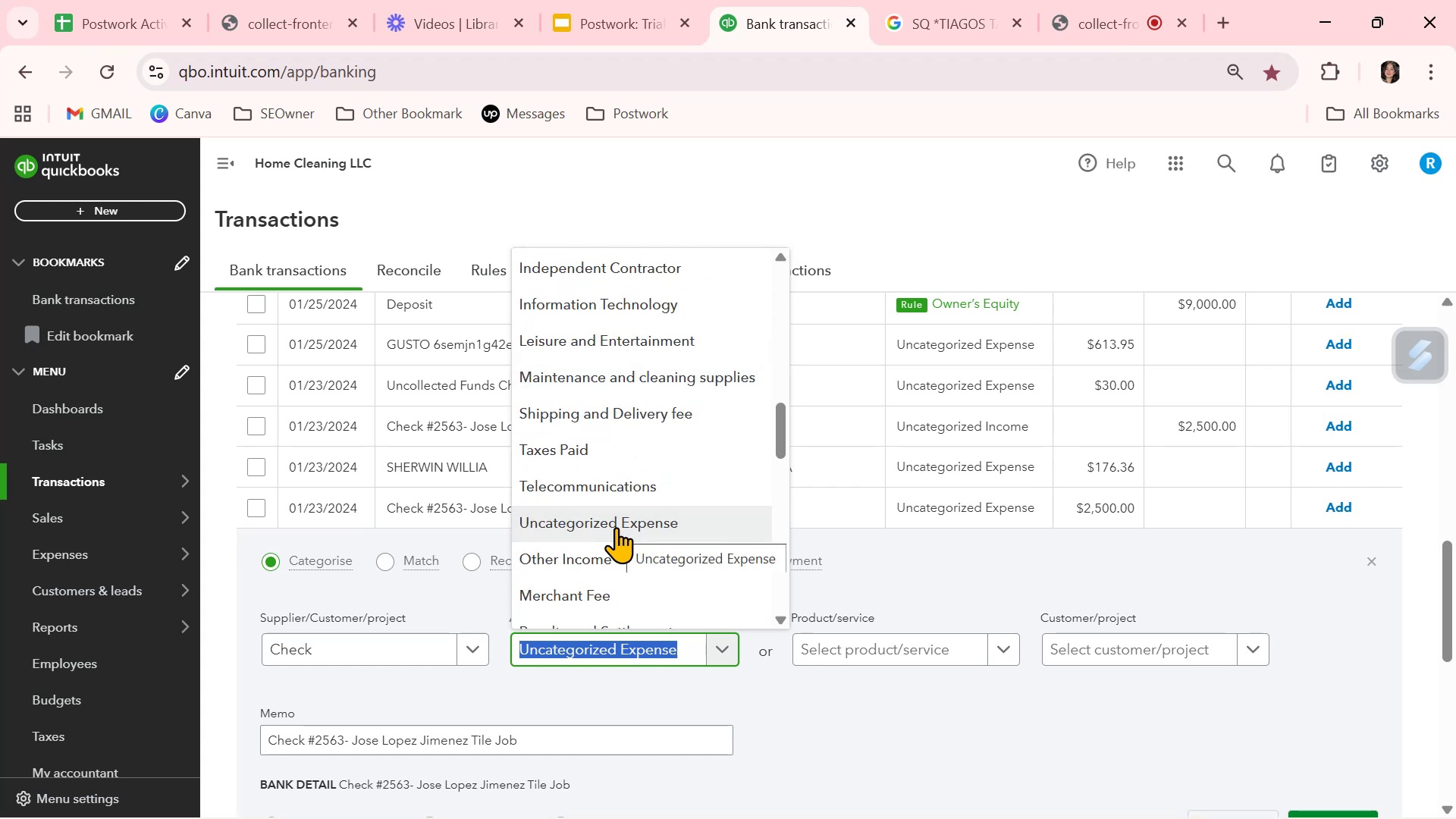 
scroll: coordinate [616, 527], scroll_direction: down, amount: 5.0
 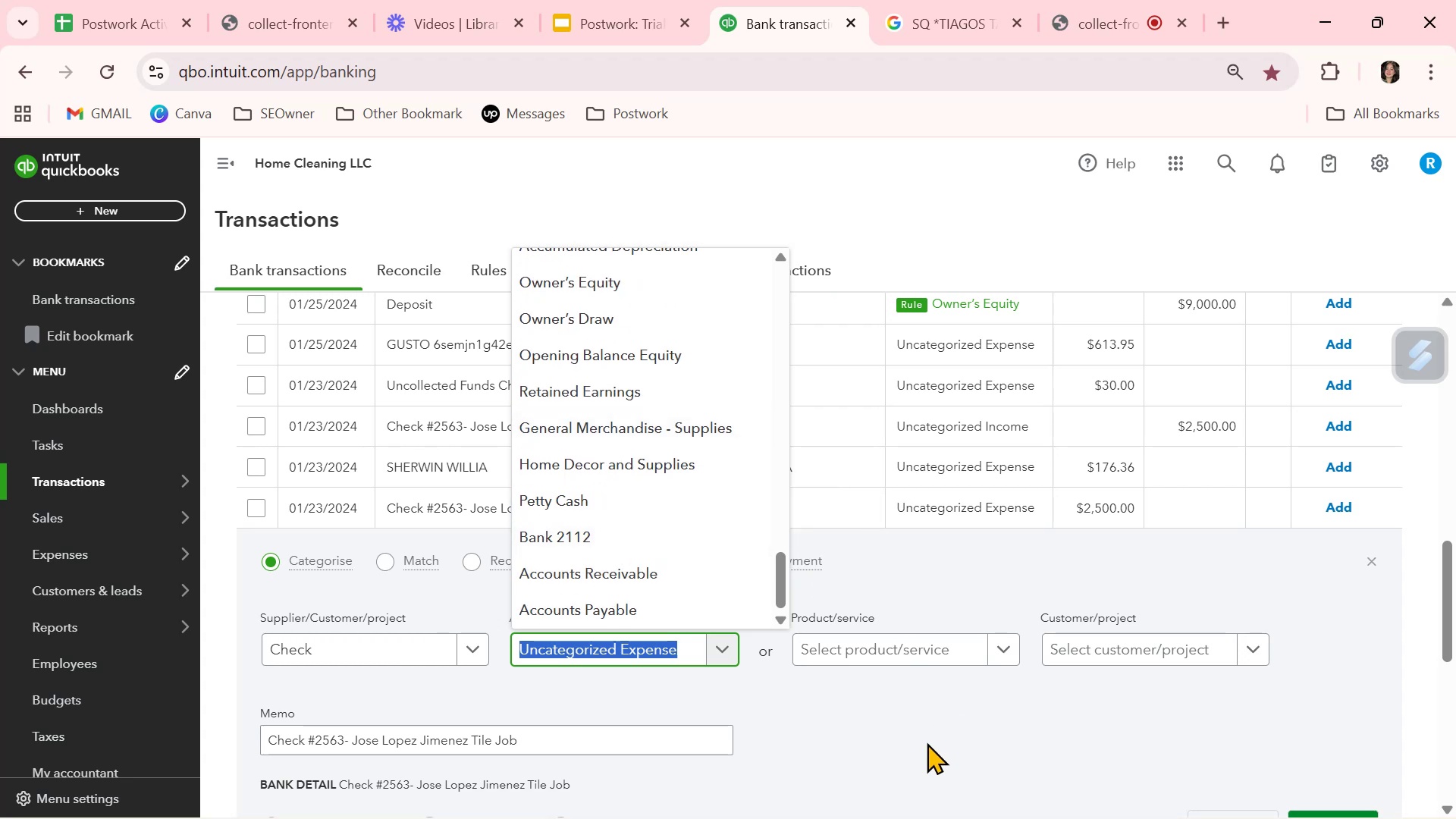 
left_click([936, 714])
 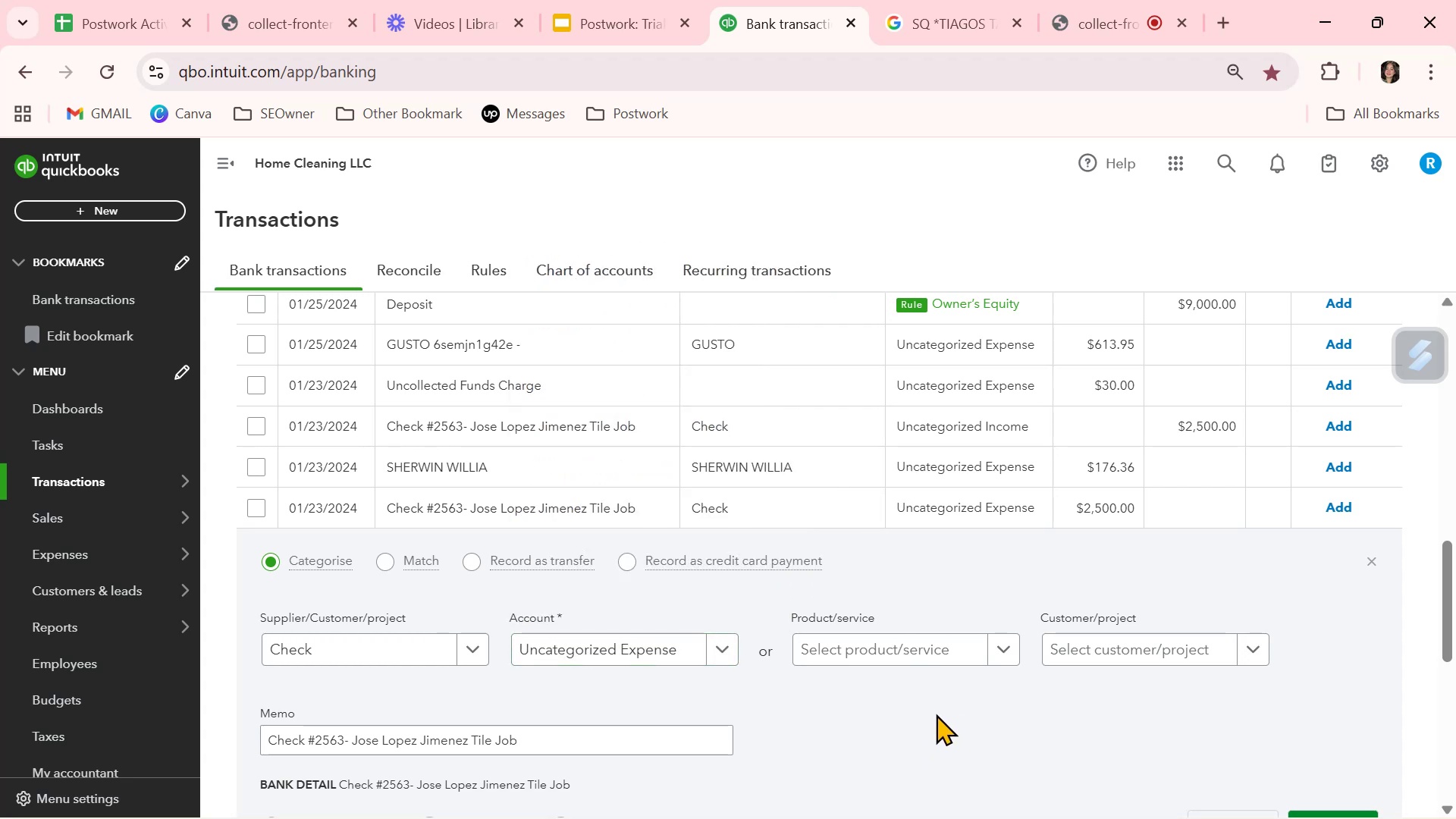 
scroll: coordinate [936, 712], scroll_direction: down, amount: 4.0
 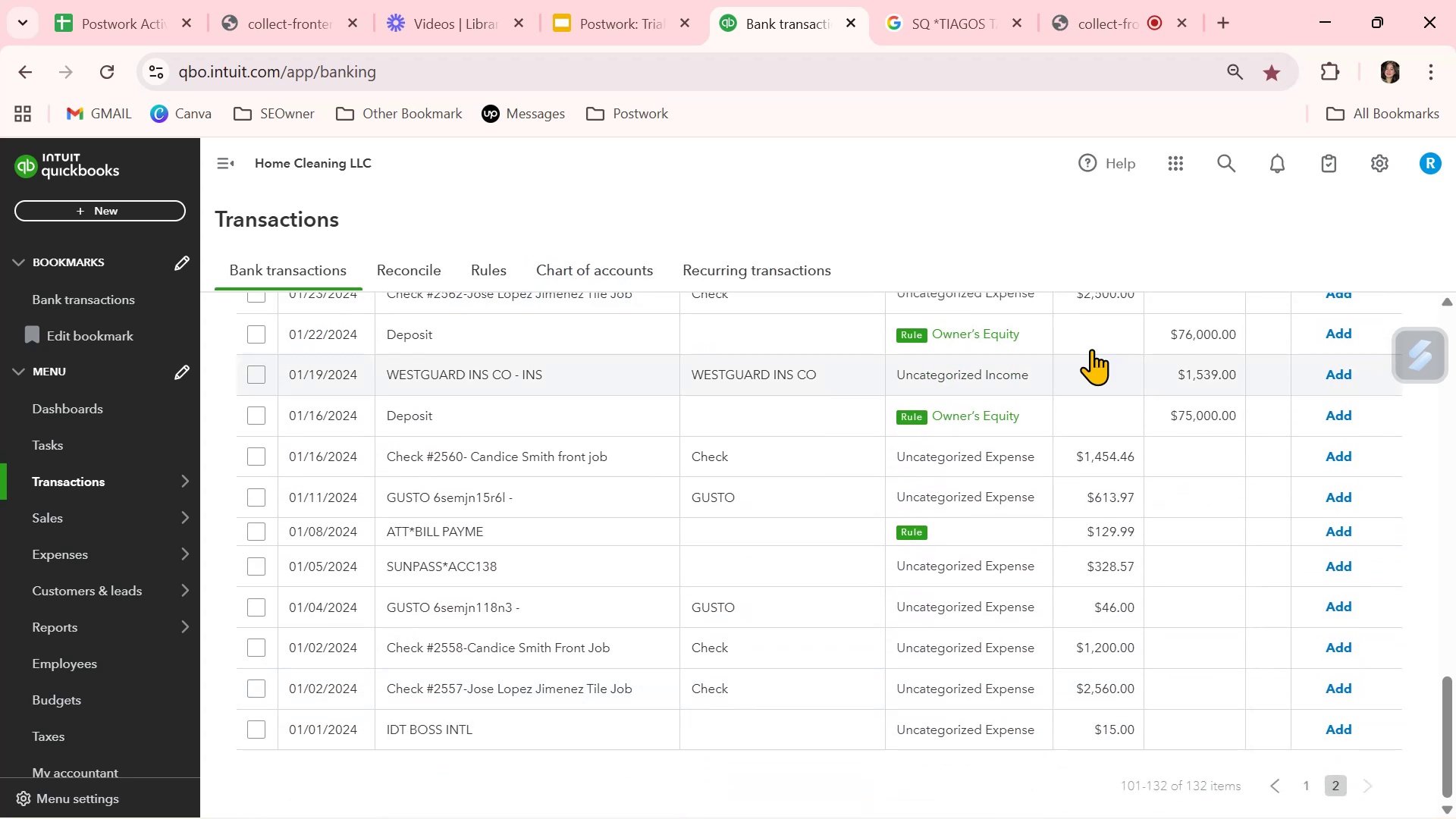 
left_click([962, 372])
 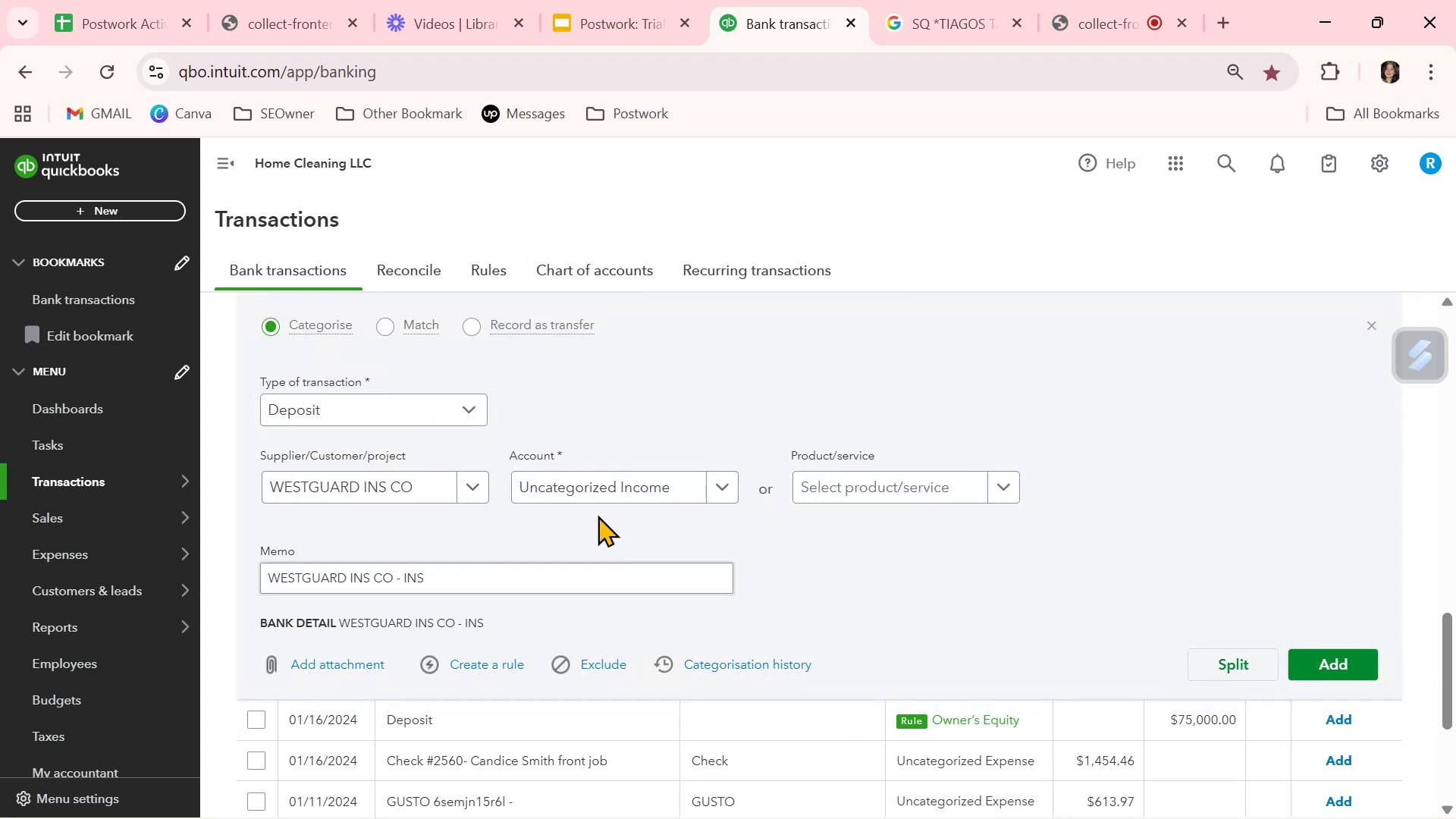 
left_click([608, 490])
 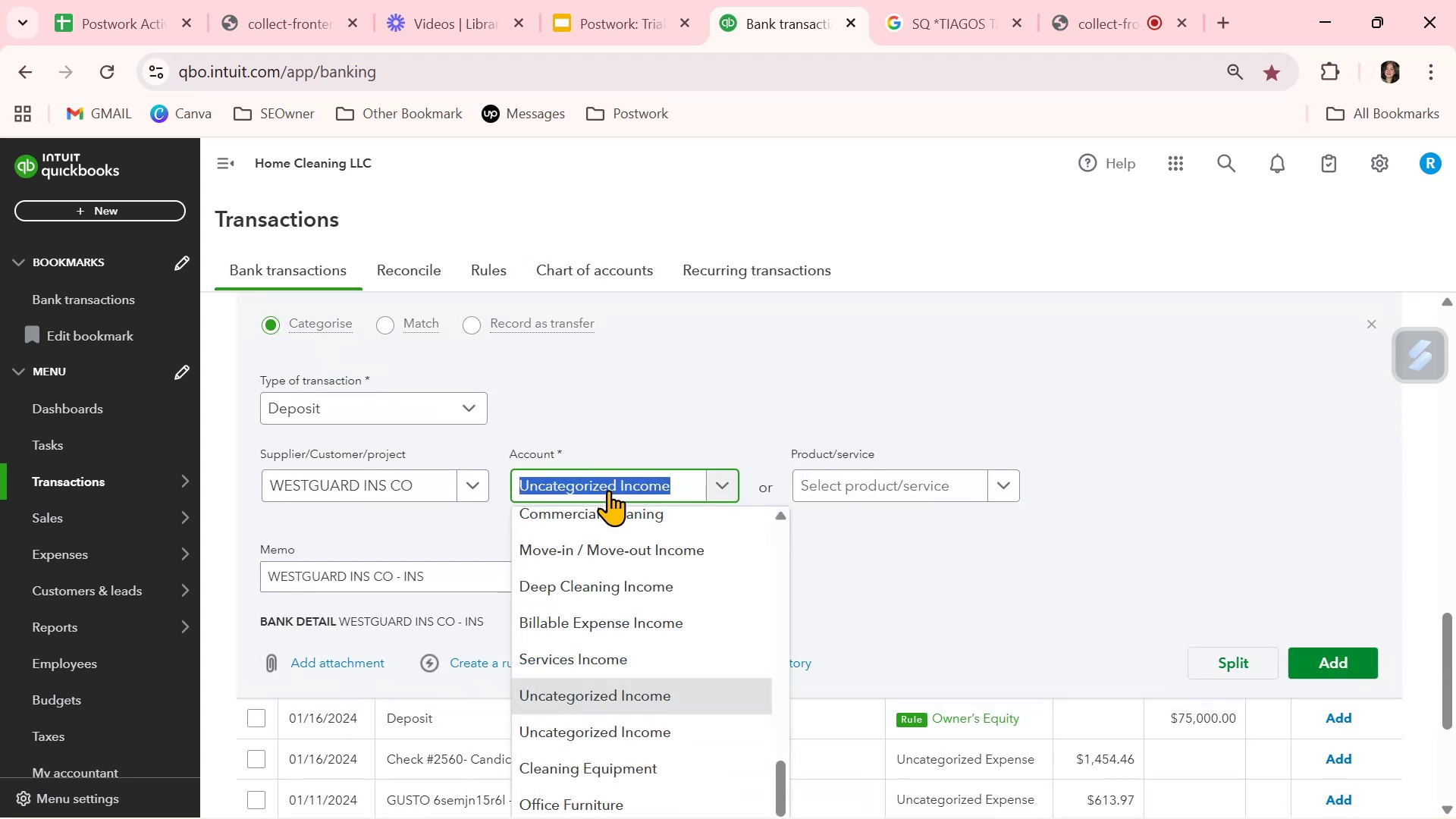 
type(INSU)
 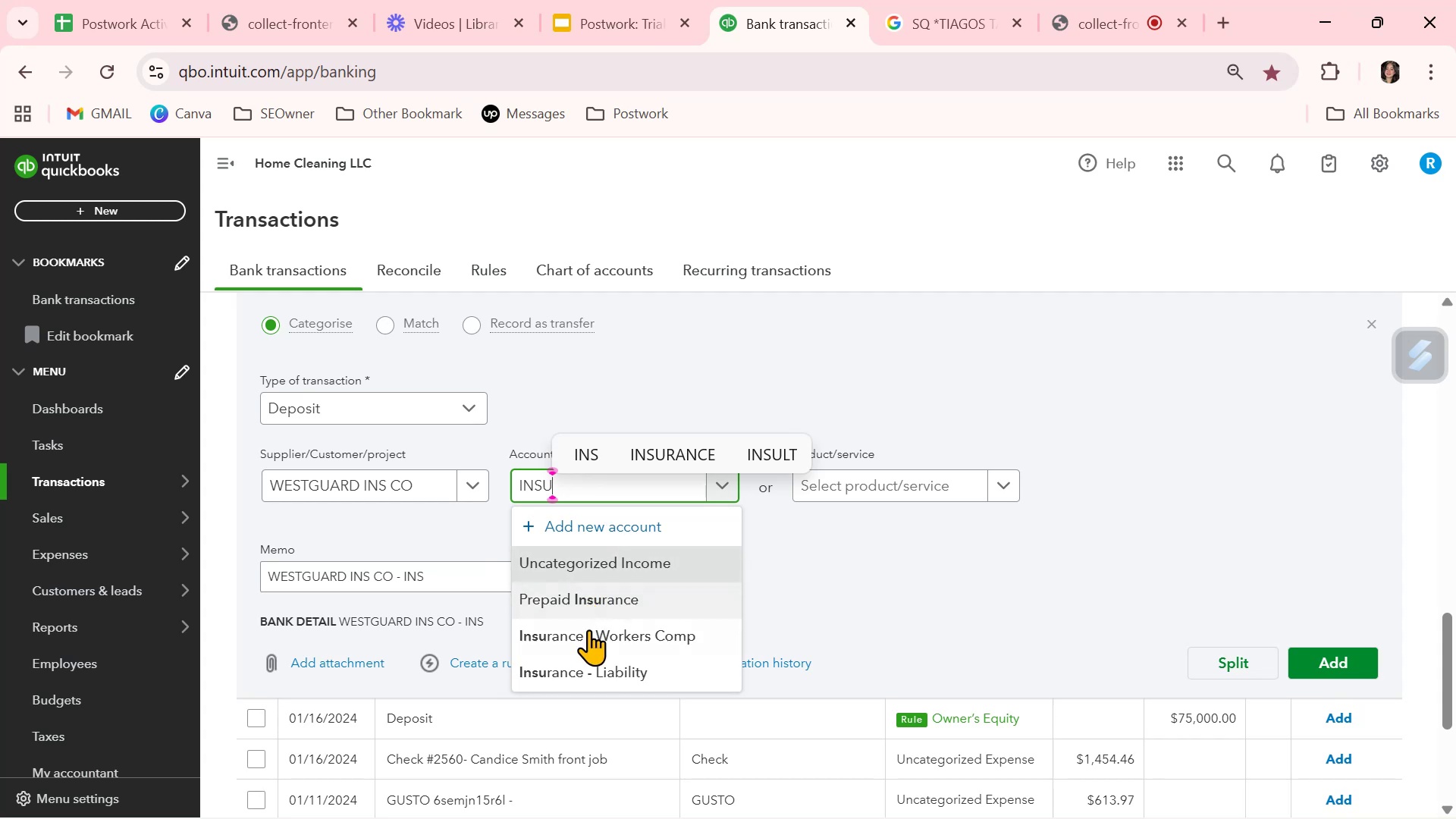 
left_click([585, 677])
 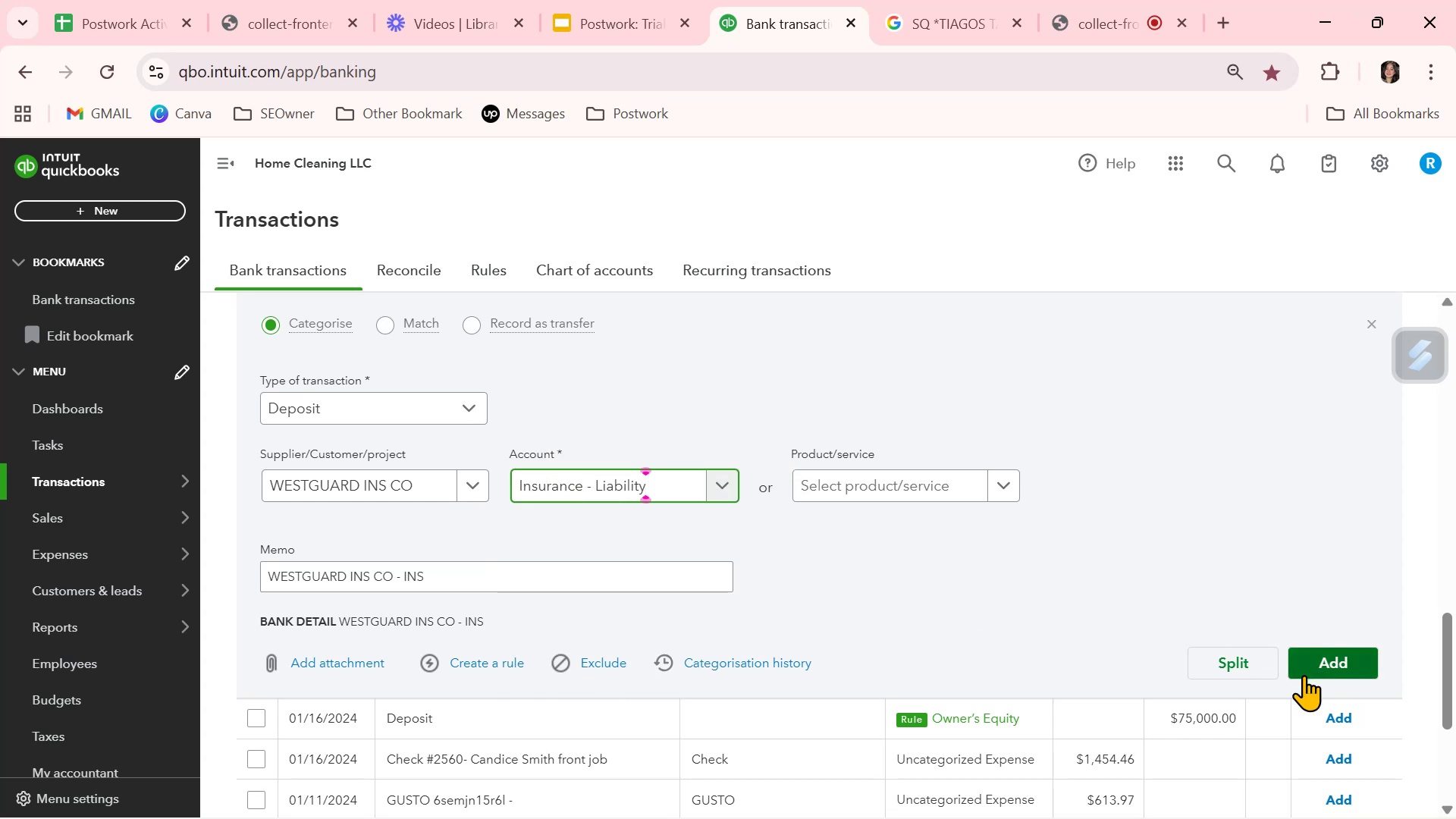 
left_click([1330, 665])
 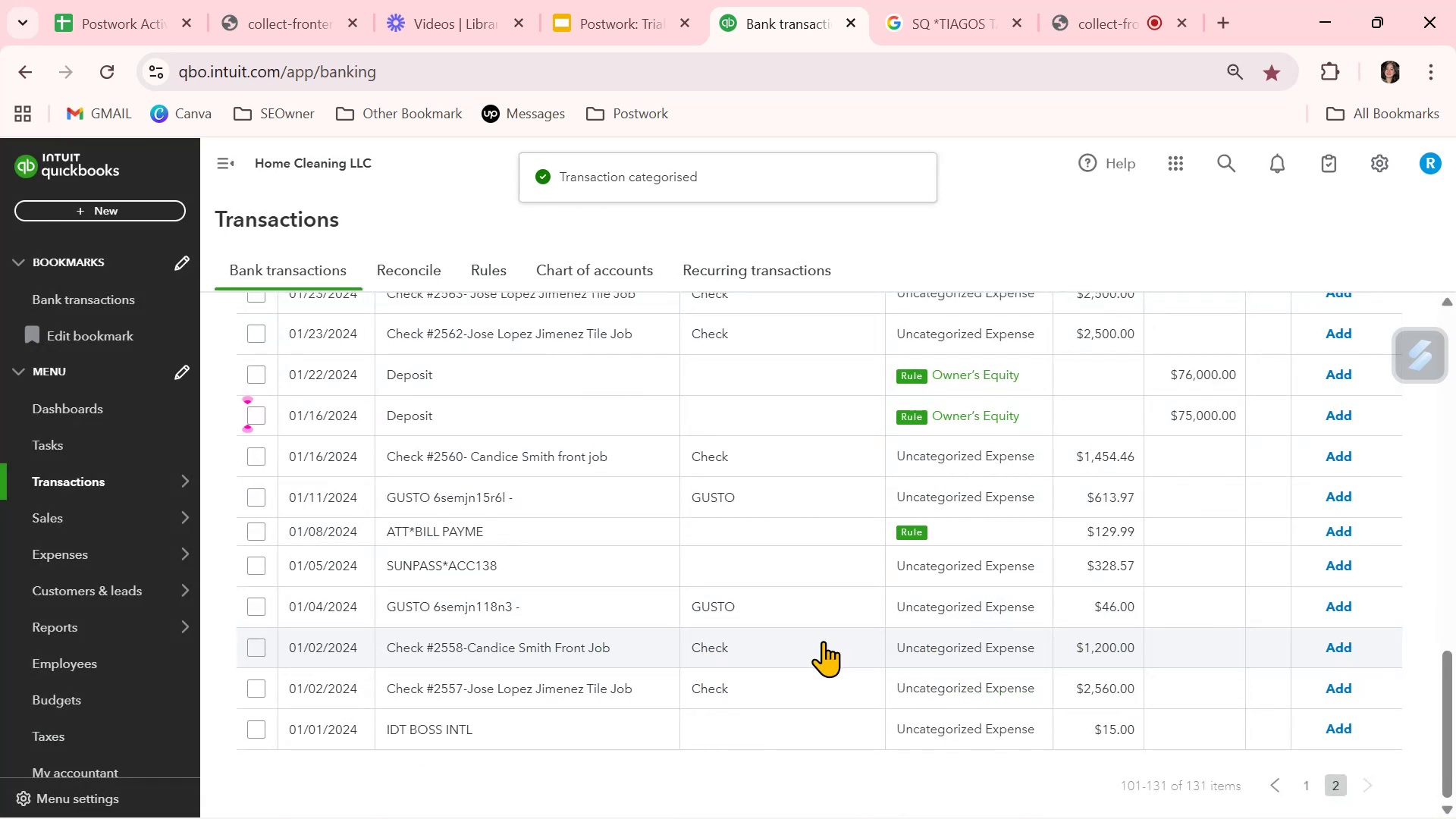 
wait(6.23)
 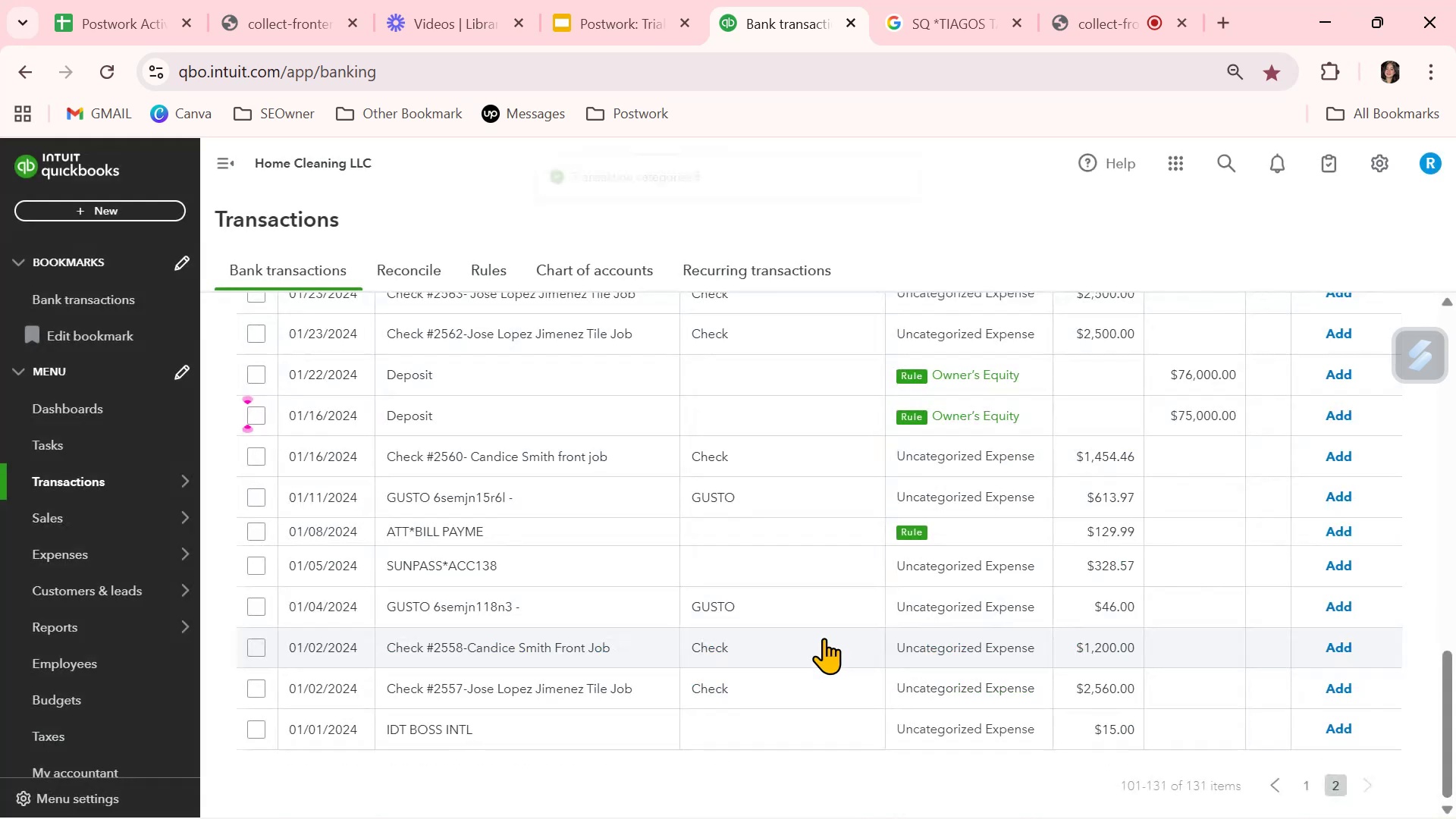 
scroll: coordinate [819, 647], scroll_direction: down, amount: 2.0
 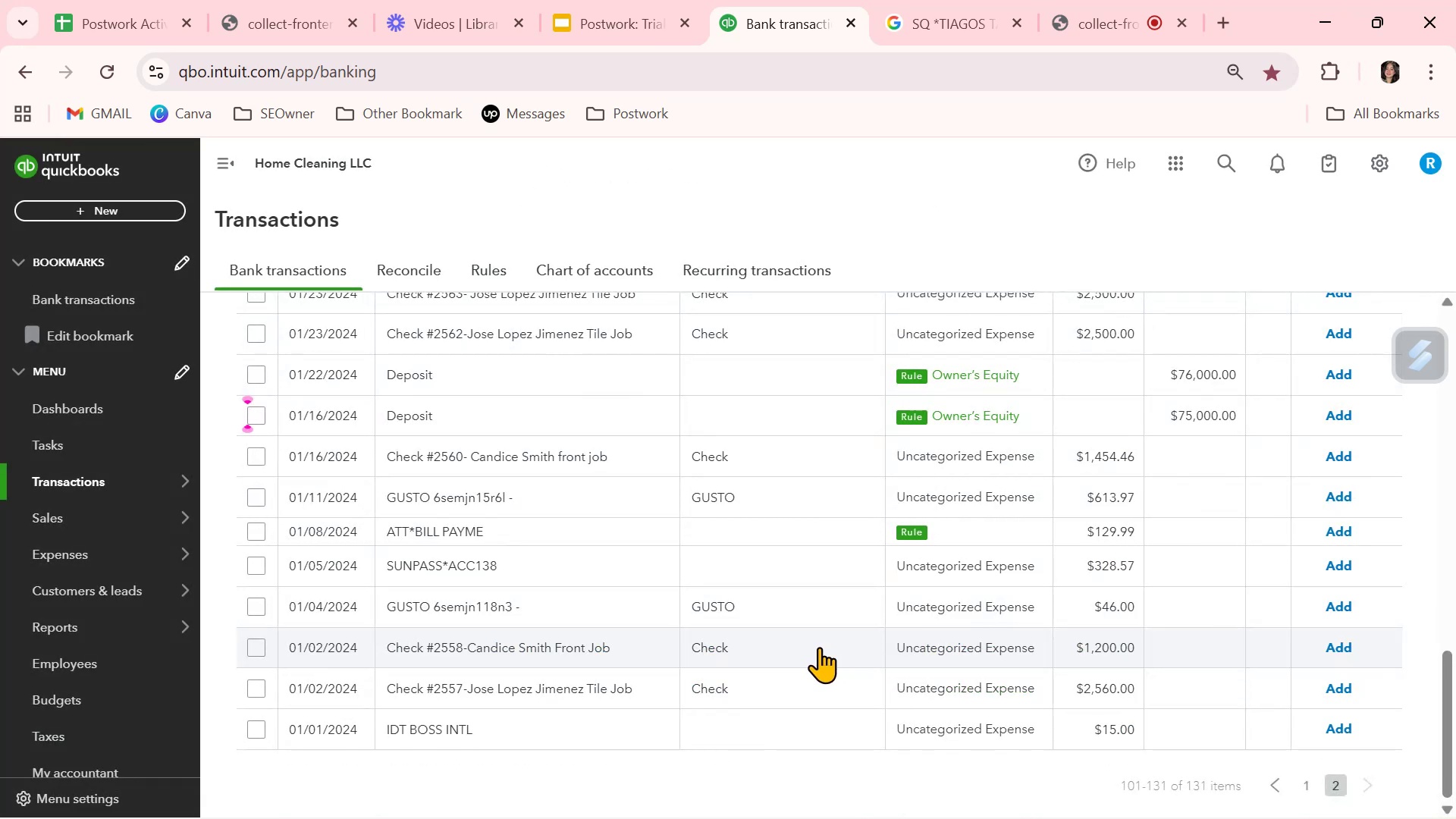 
scroll: coordinate [826, 643], scroll_direction: up, amount: 5.0
 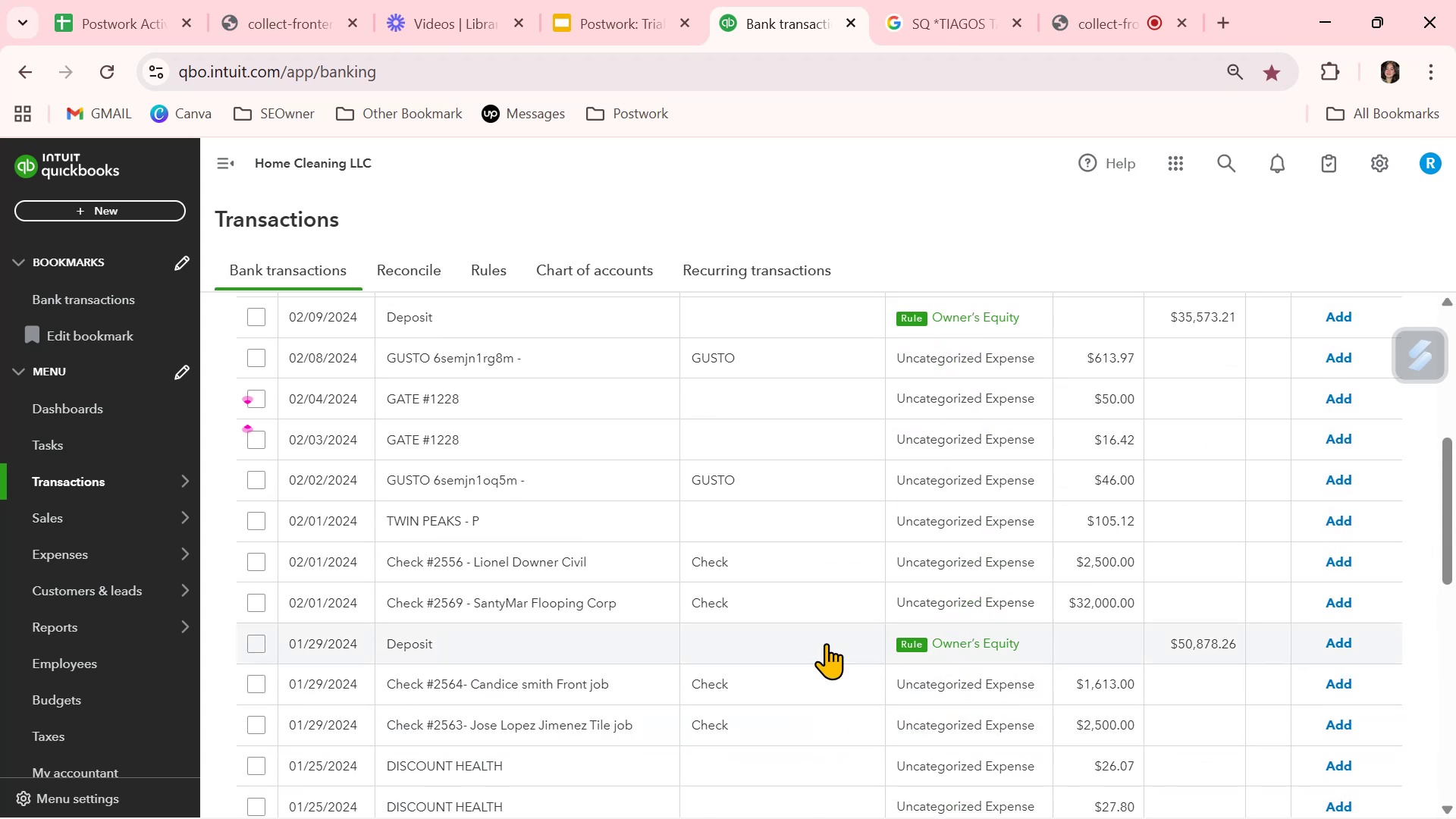 
scroll: coordinate [826, 643], scroll_direction: down, amount: 1.0
 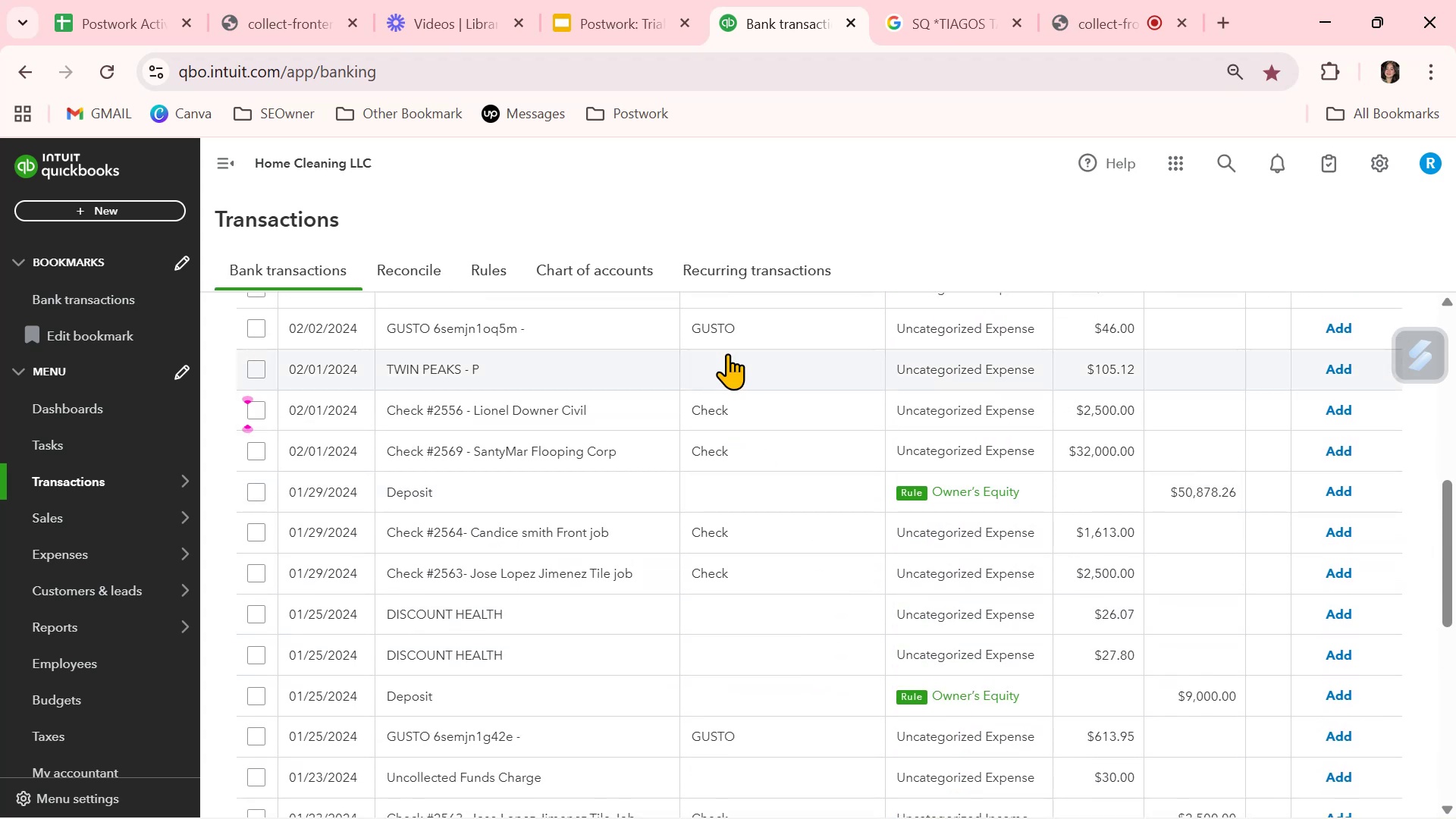 
left_click([720, 365])
 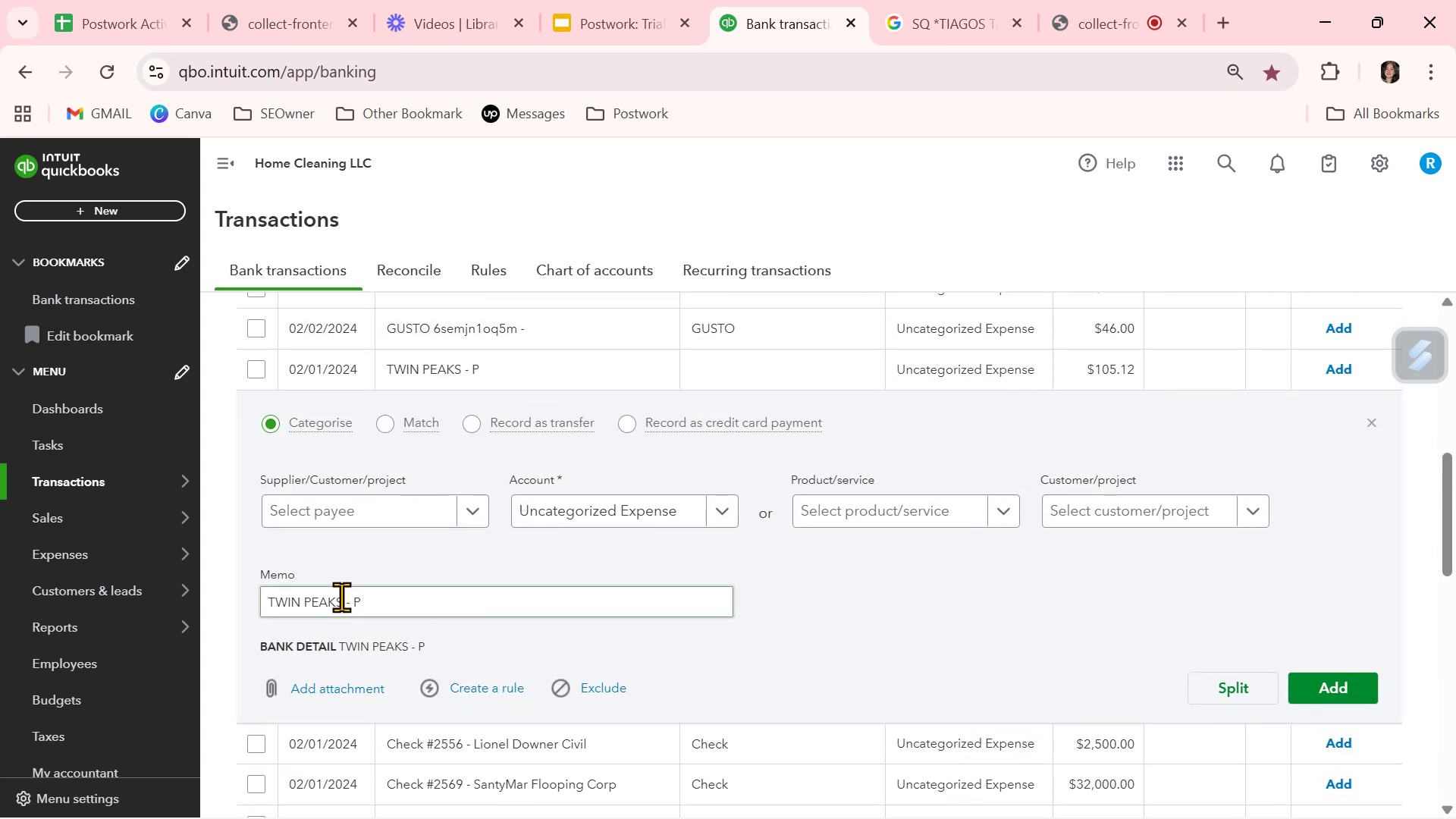 
left_click_drag(start_coordinate=[344, 598], to_coordinate=[250, 596])
 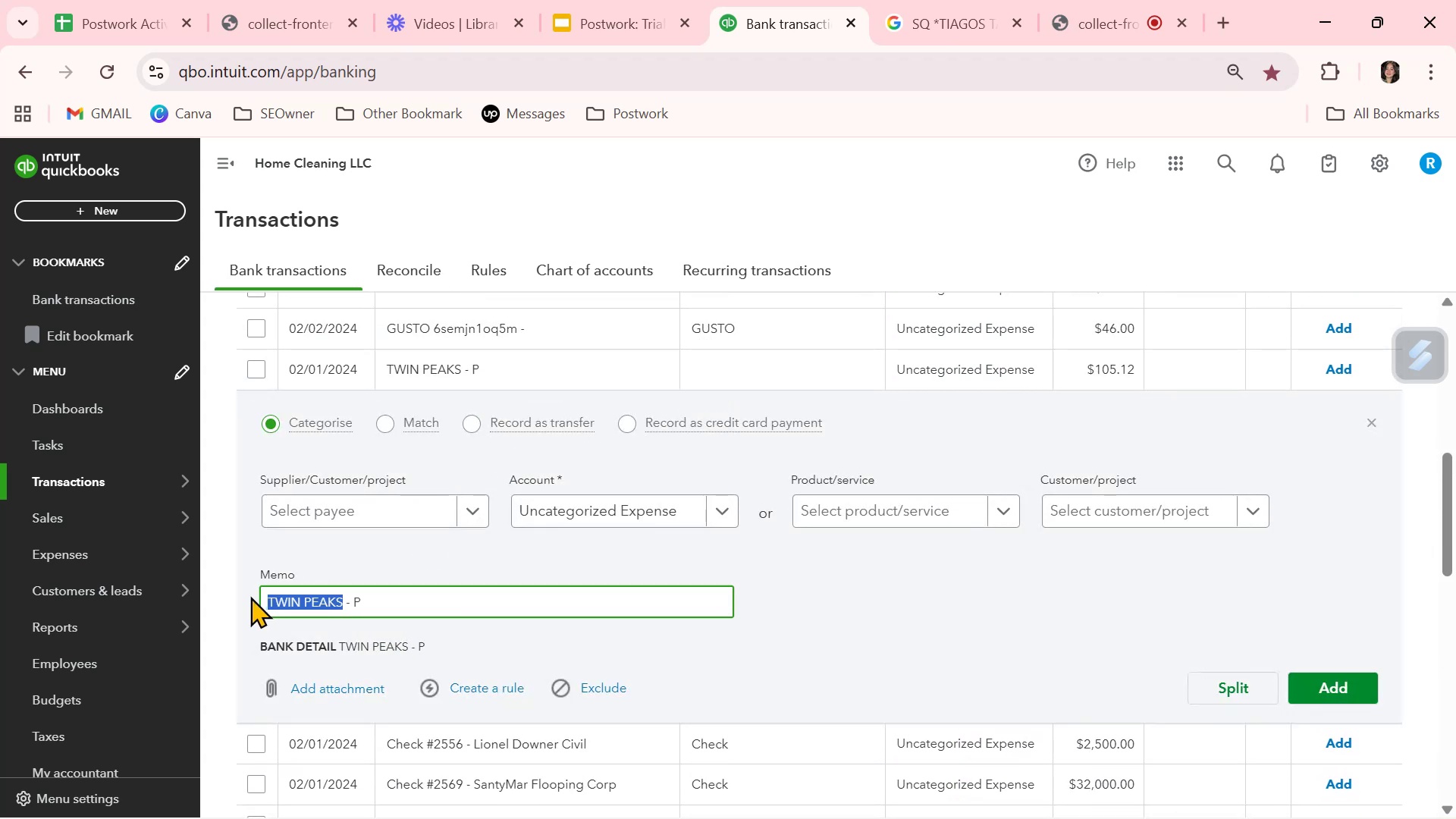 
key(Control+ControlLeft)
 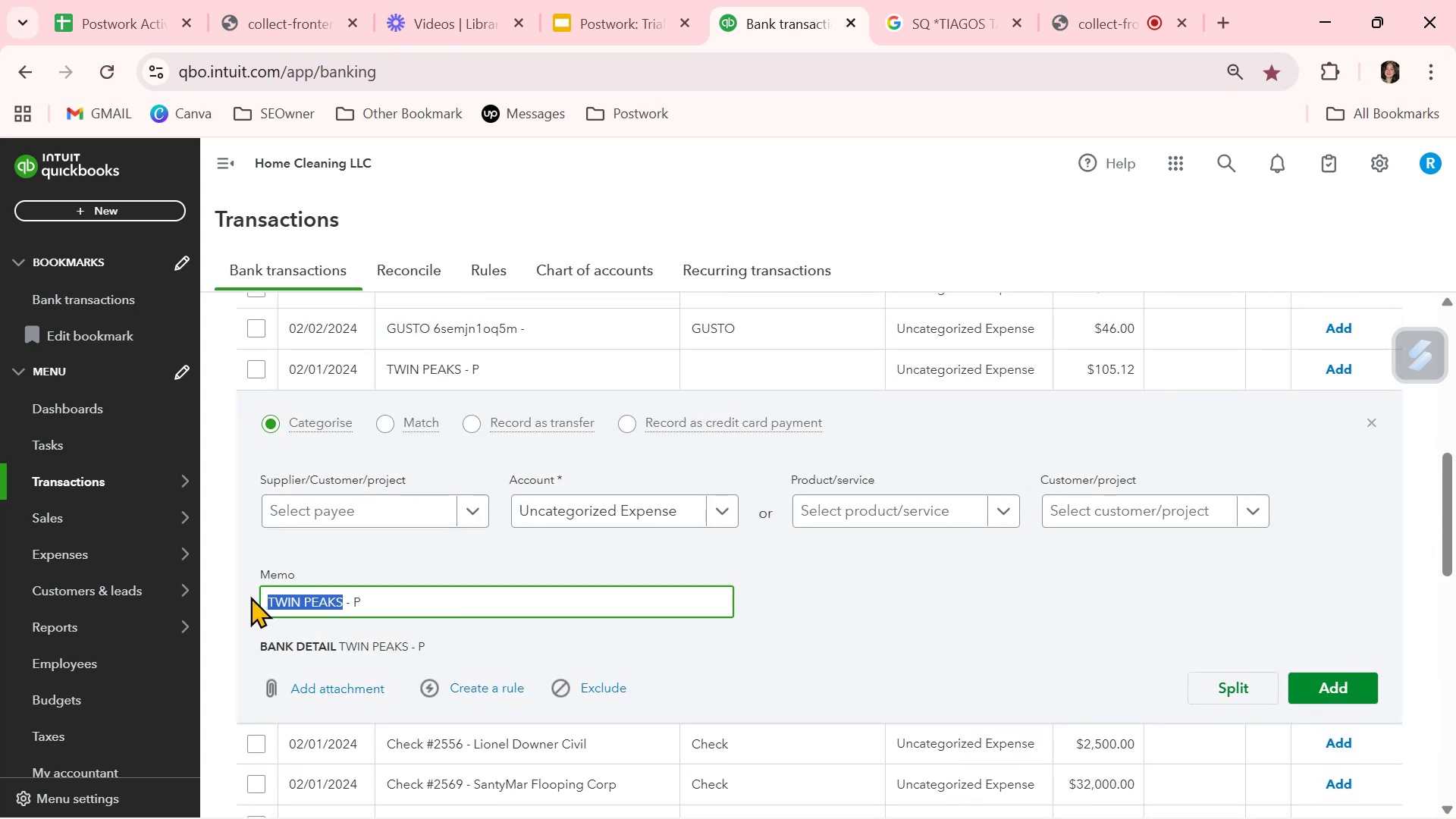 
key(Control+C)
 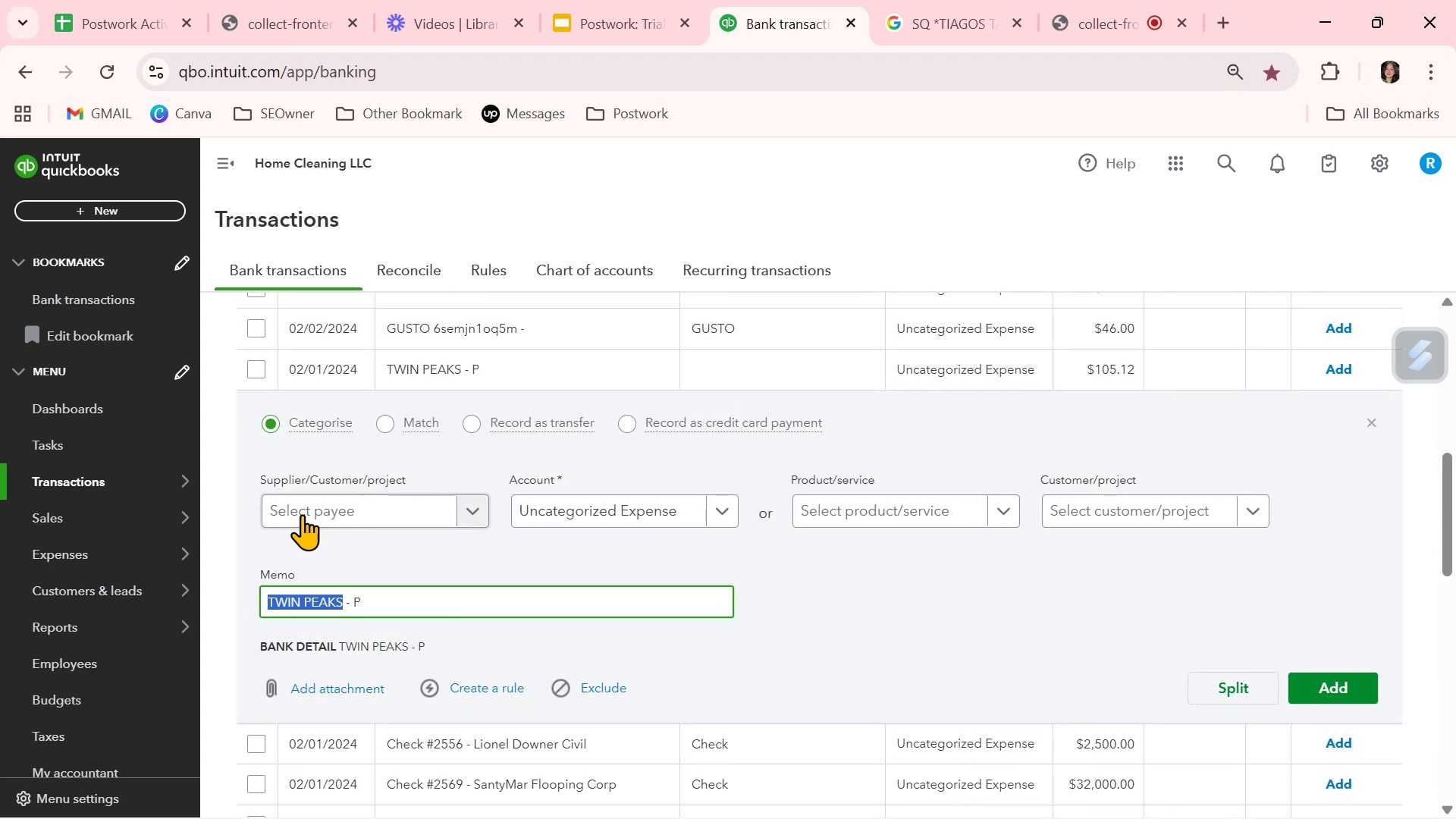 
left_click([306, 512])
 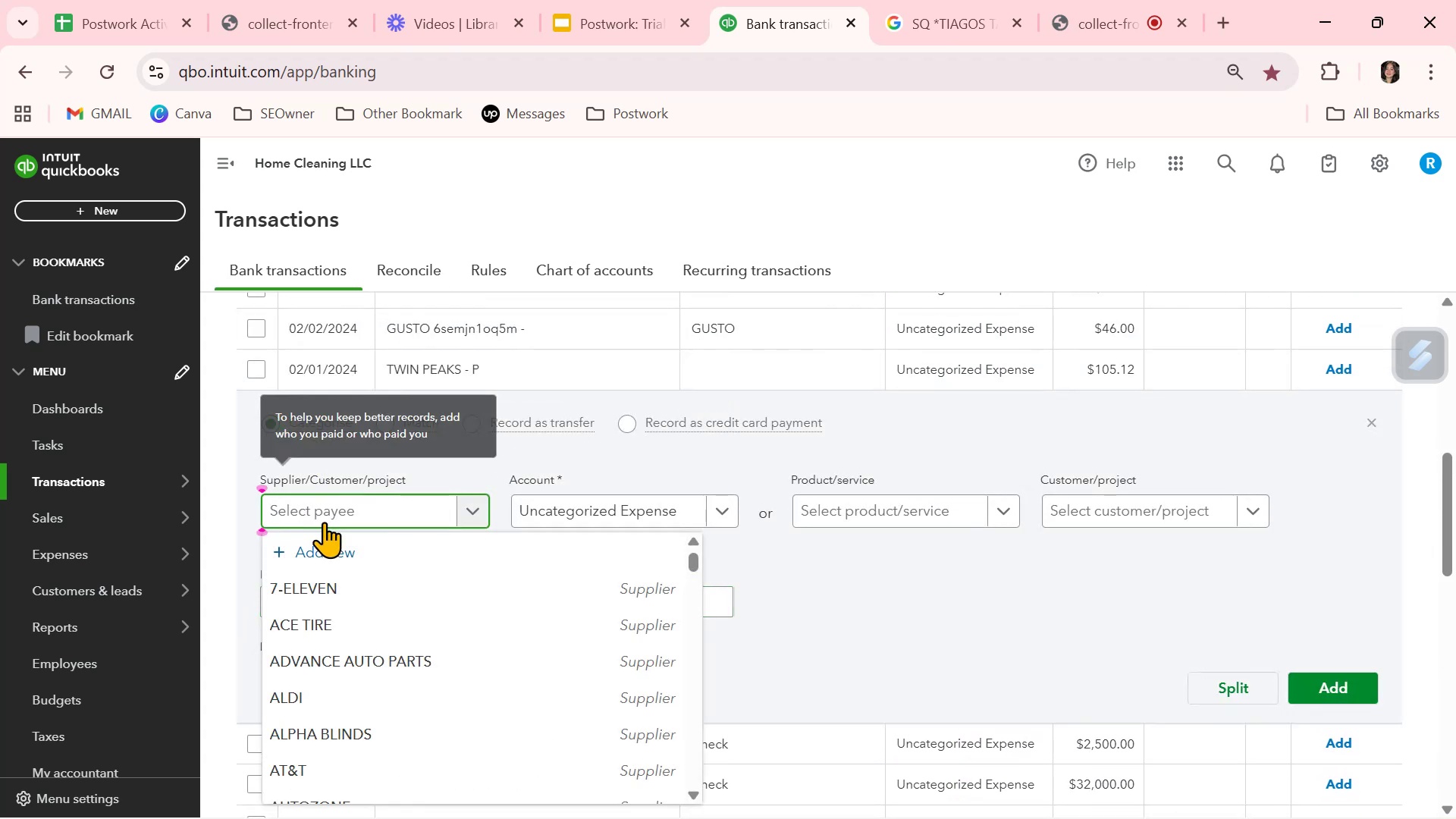 
key(Control+ControlLeft)
 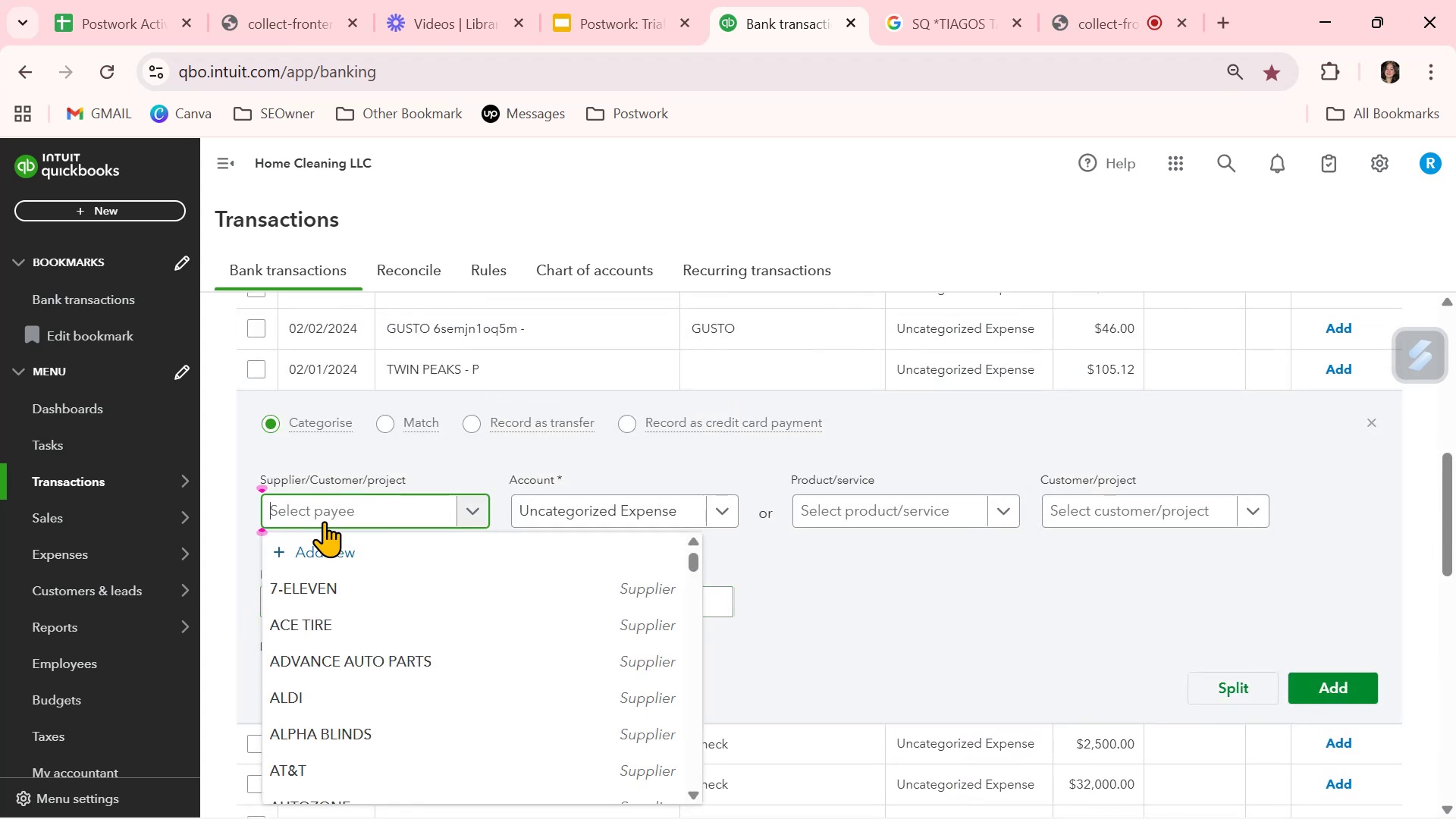 
key(Control+V)
 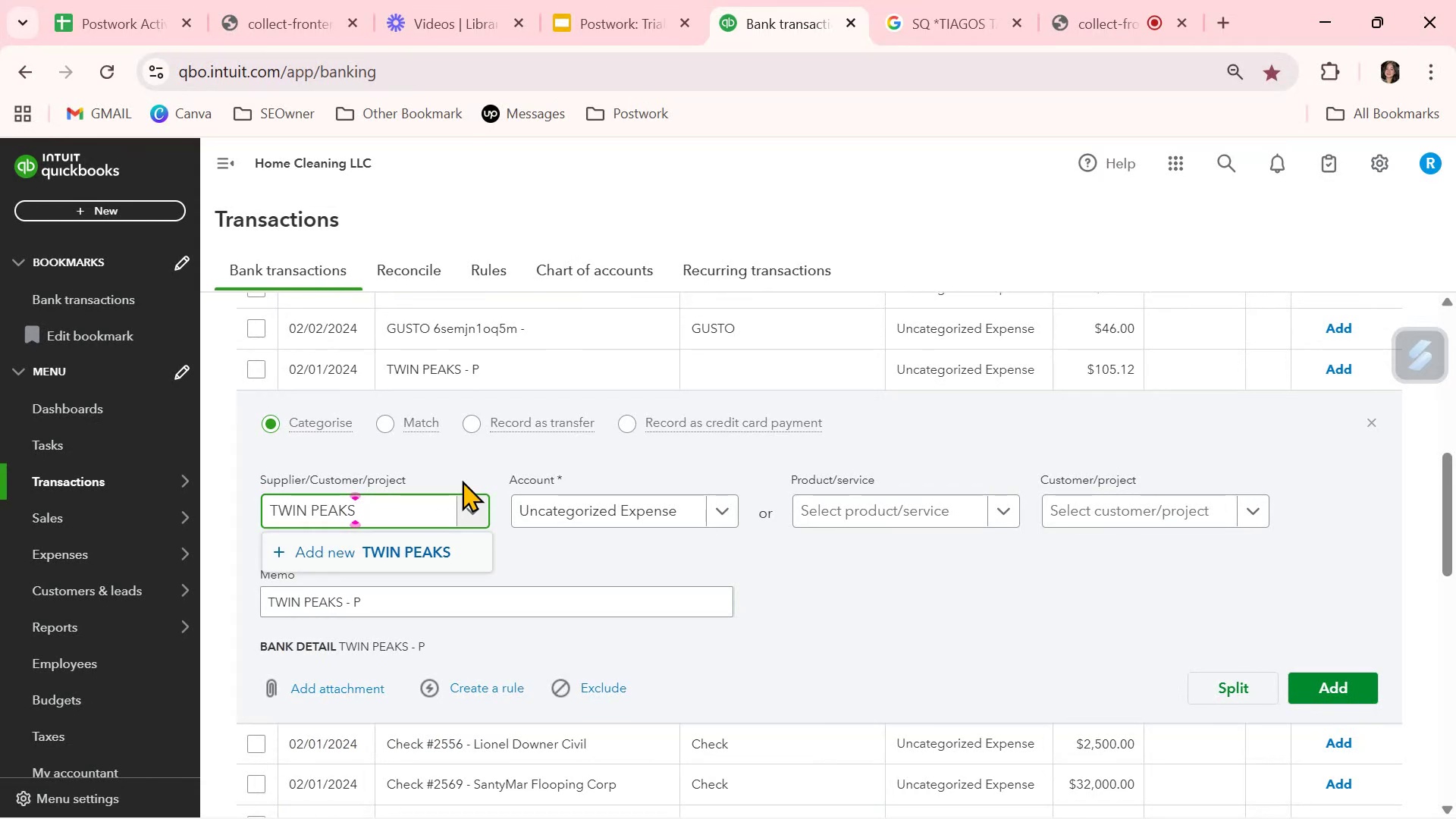 
left_click([417, 547])
 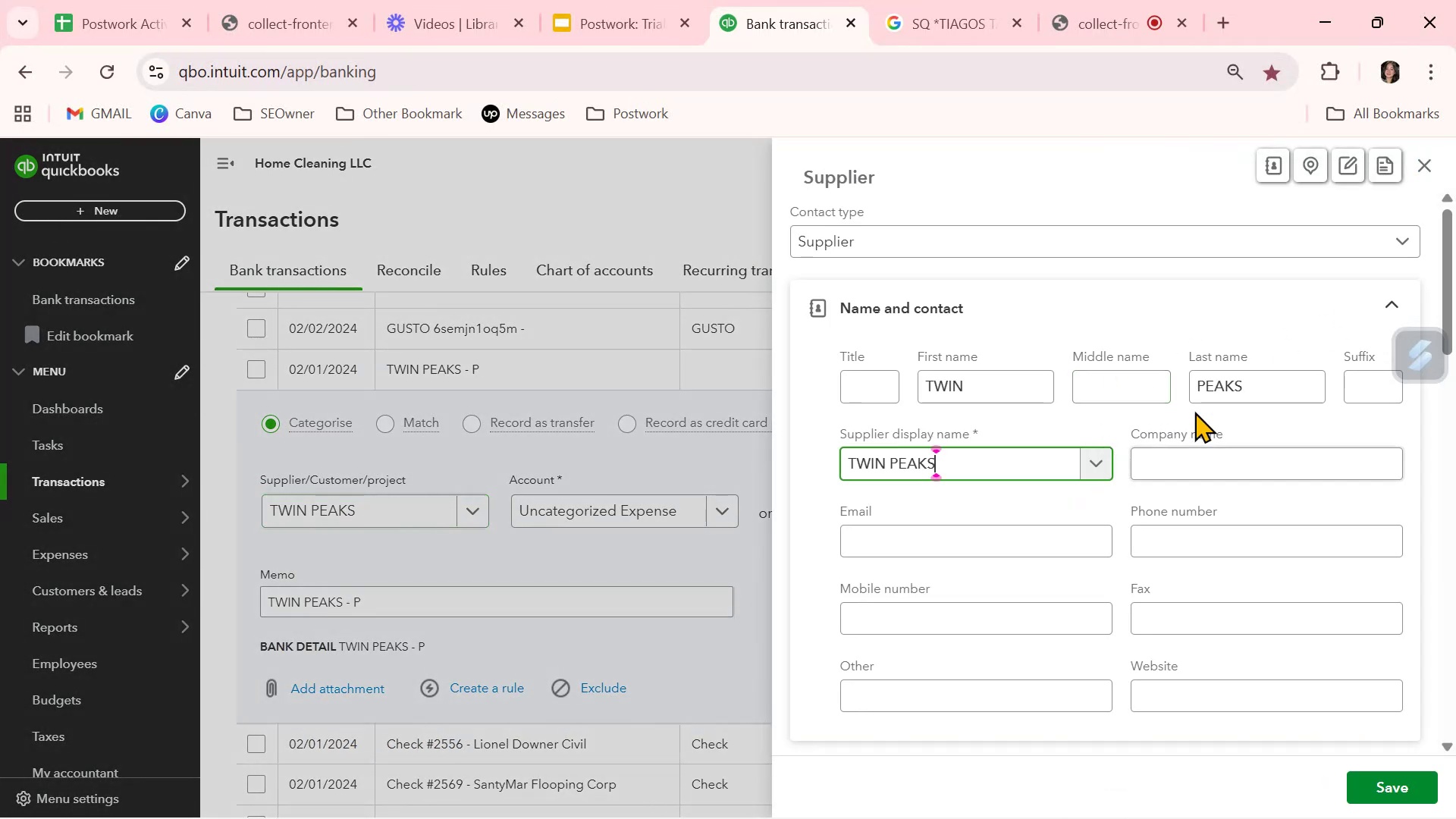 
left_click_drag(start_coordinate=[1244, 391], to_coordinate=[1147, 395])
 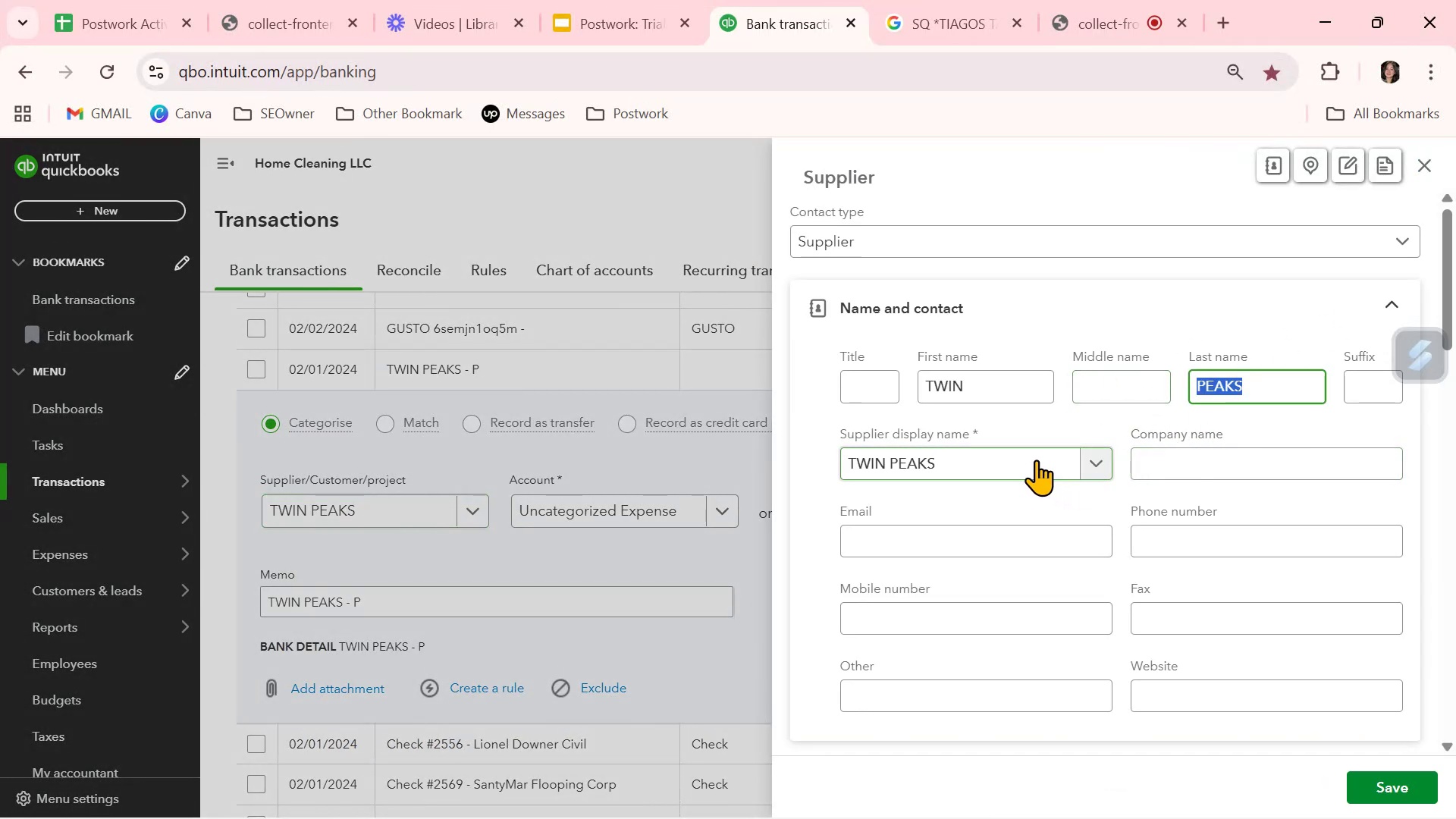 
key(Backspace)
 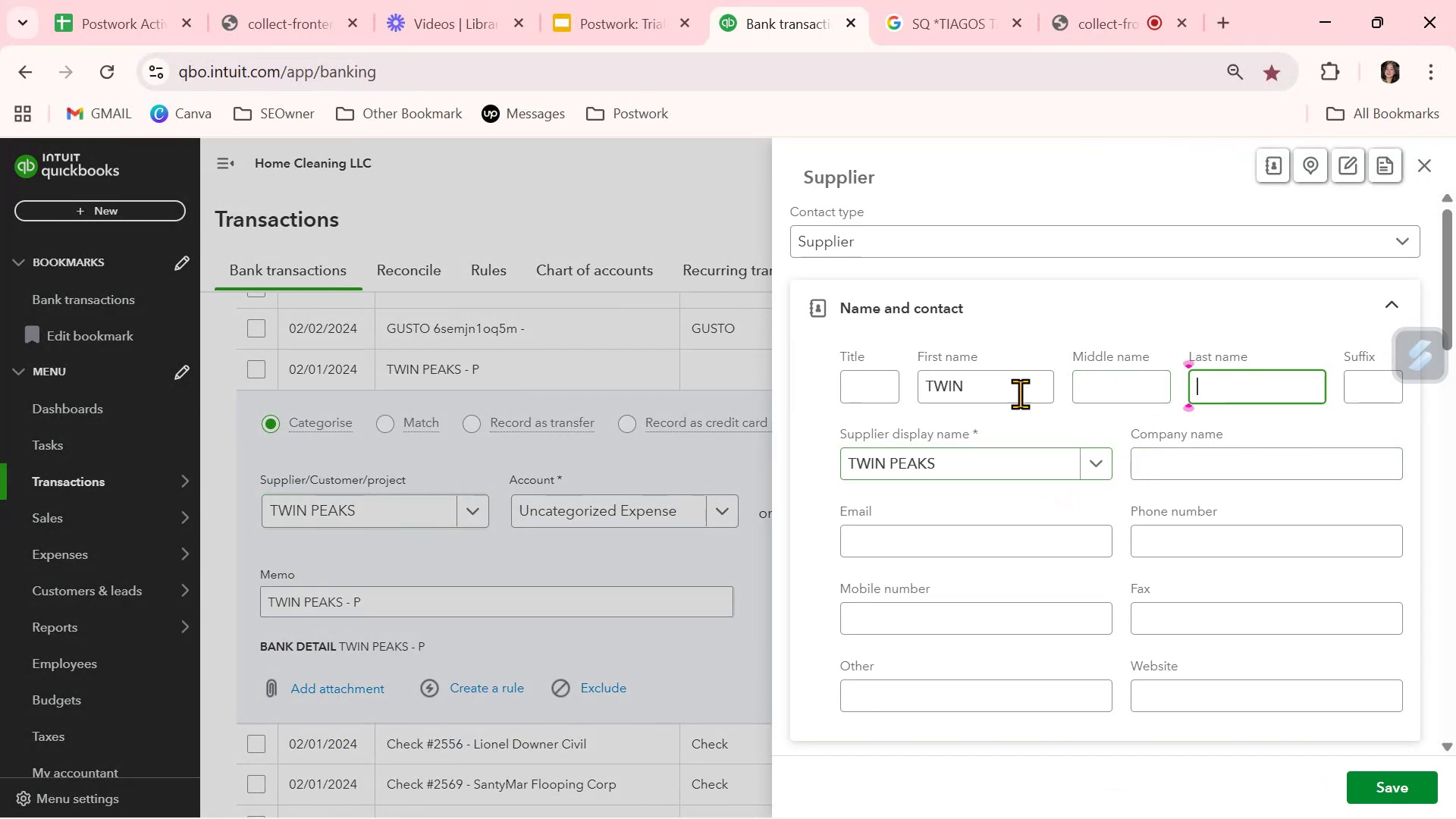 
left_click_drag(start_coordinate=[1009, 385], to_coordinate=[796, 374])
 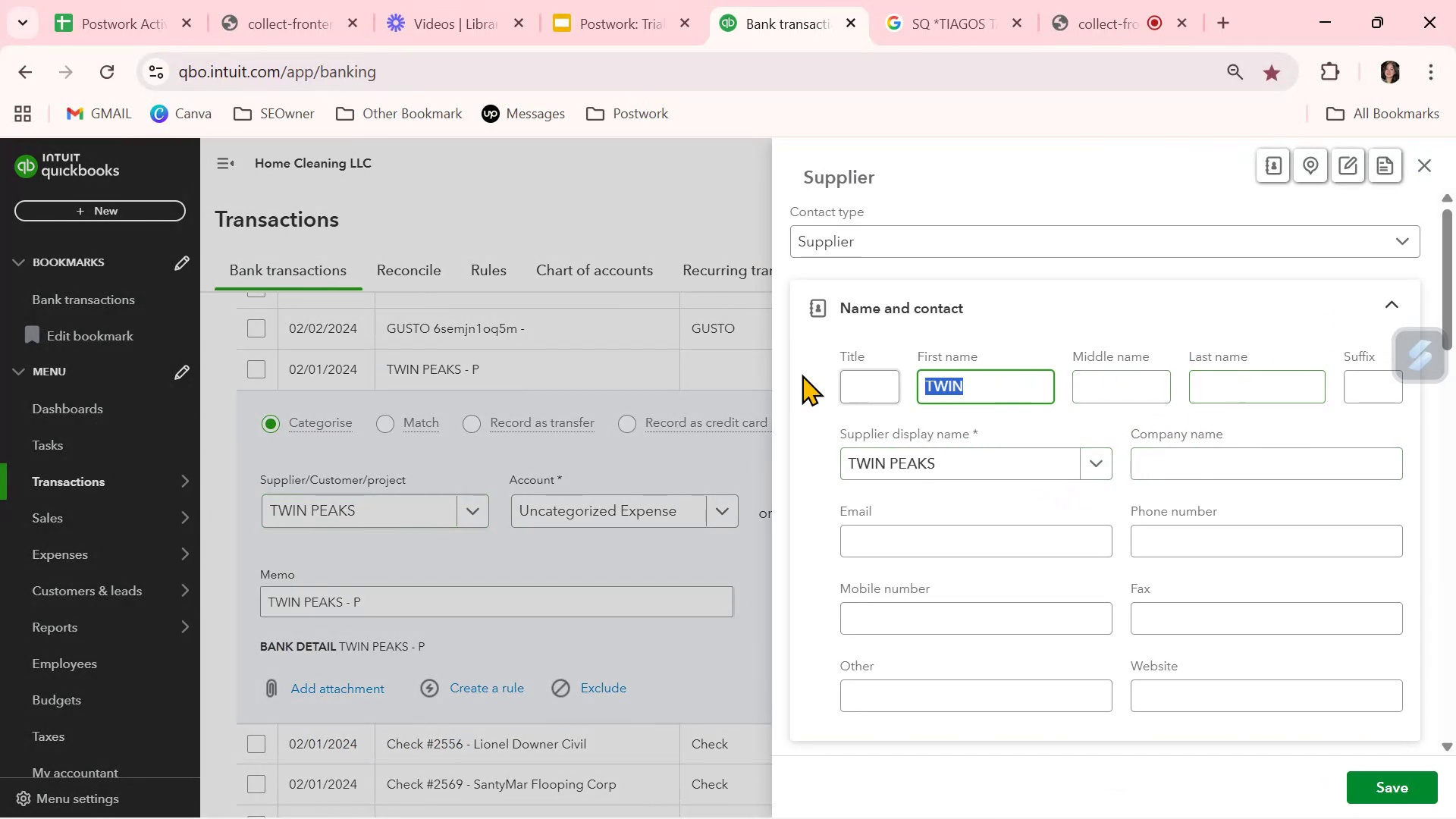 
key(Backspace)
 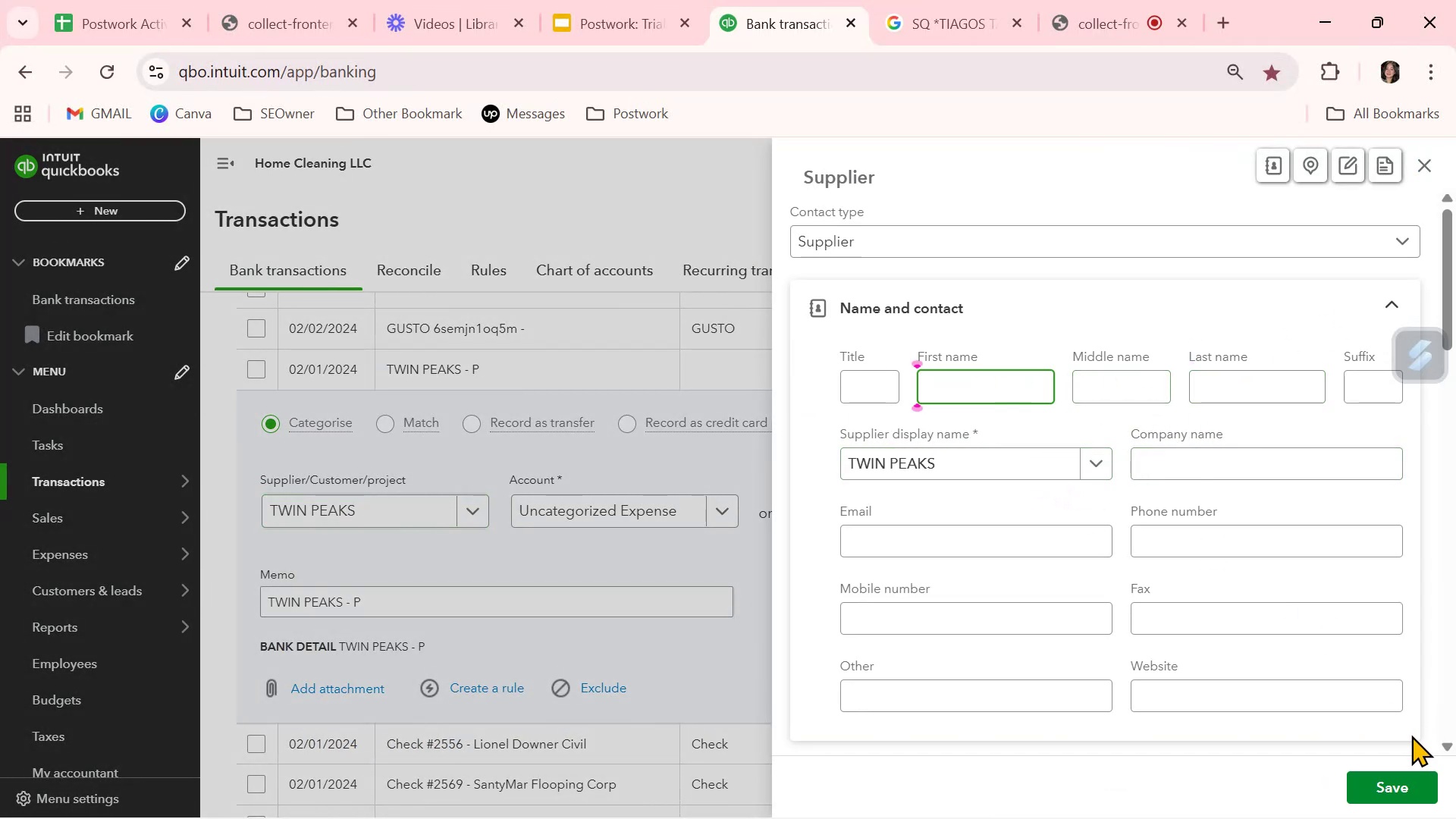 
left_click([1402, 783])
 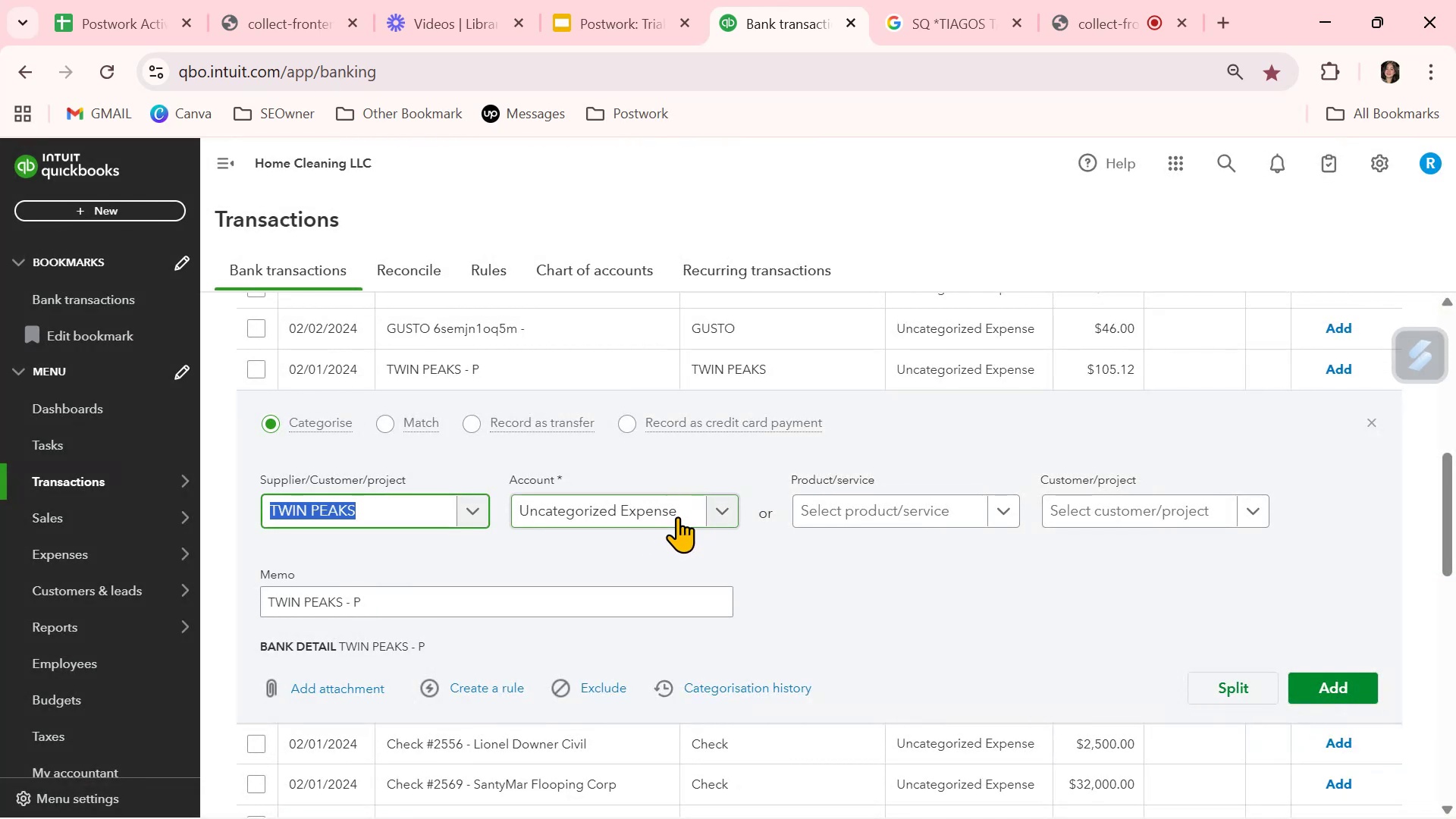 
left_click([1360, 689])
 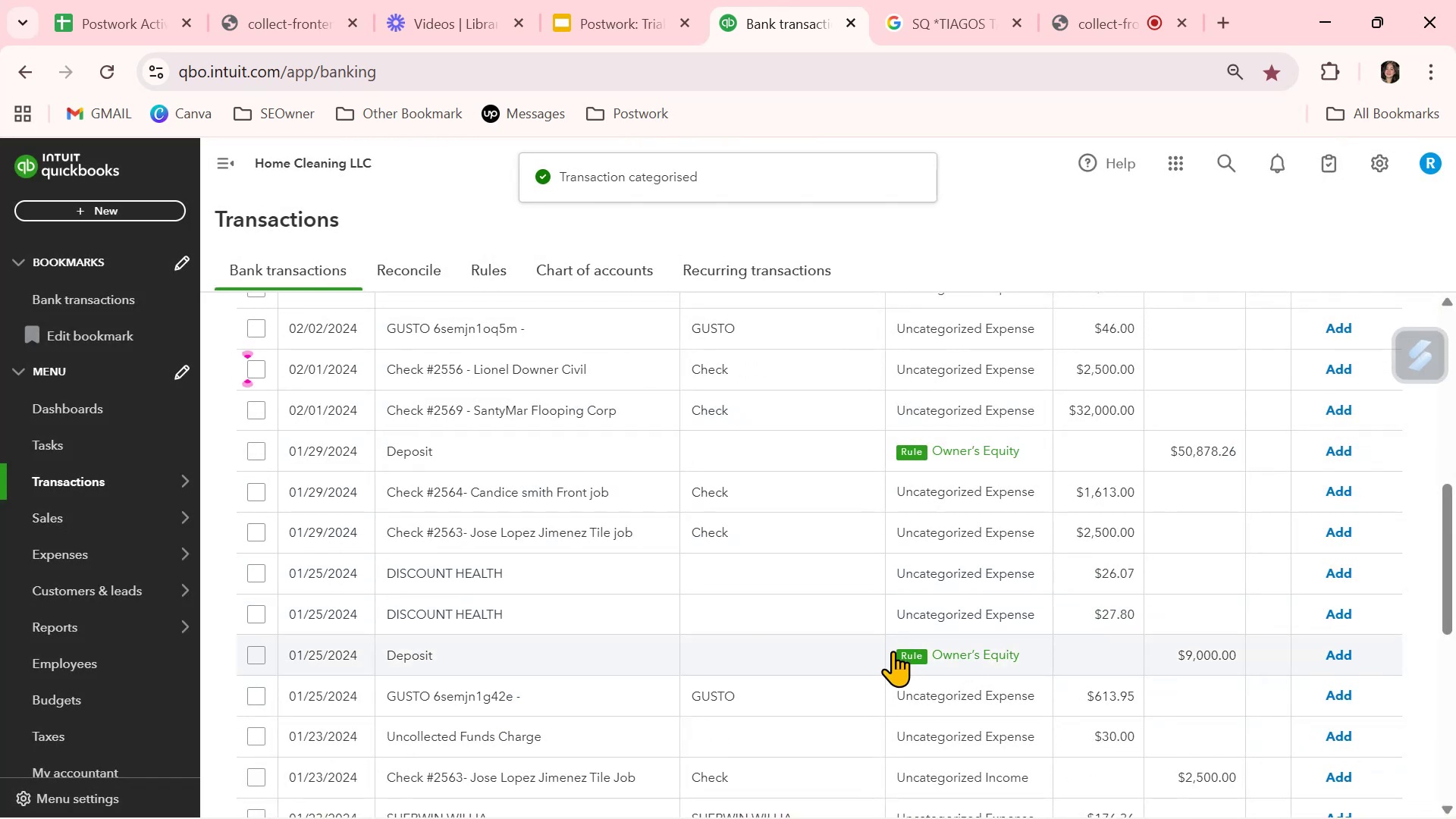 
wait(5.42)
 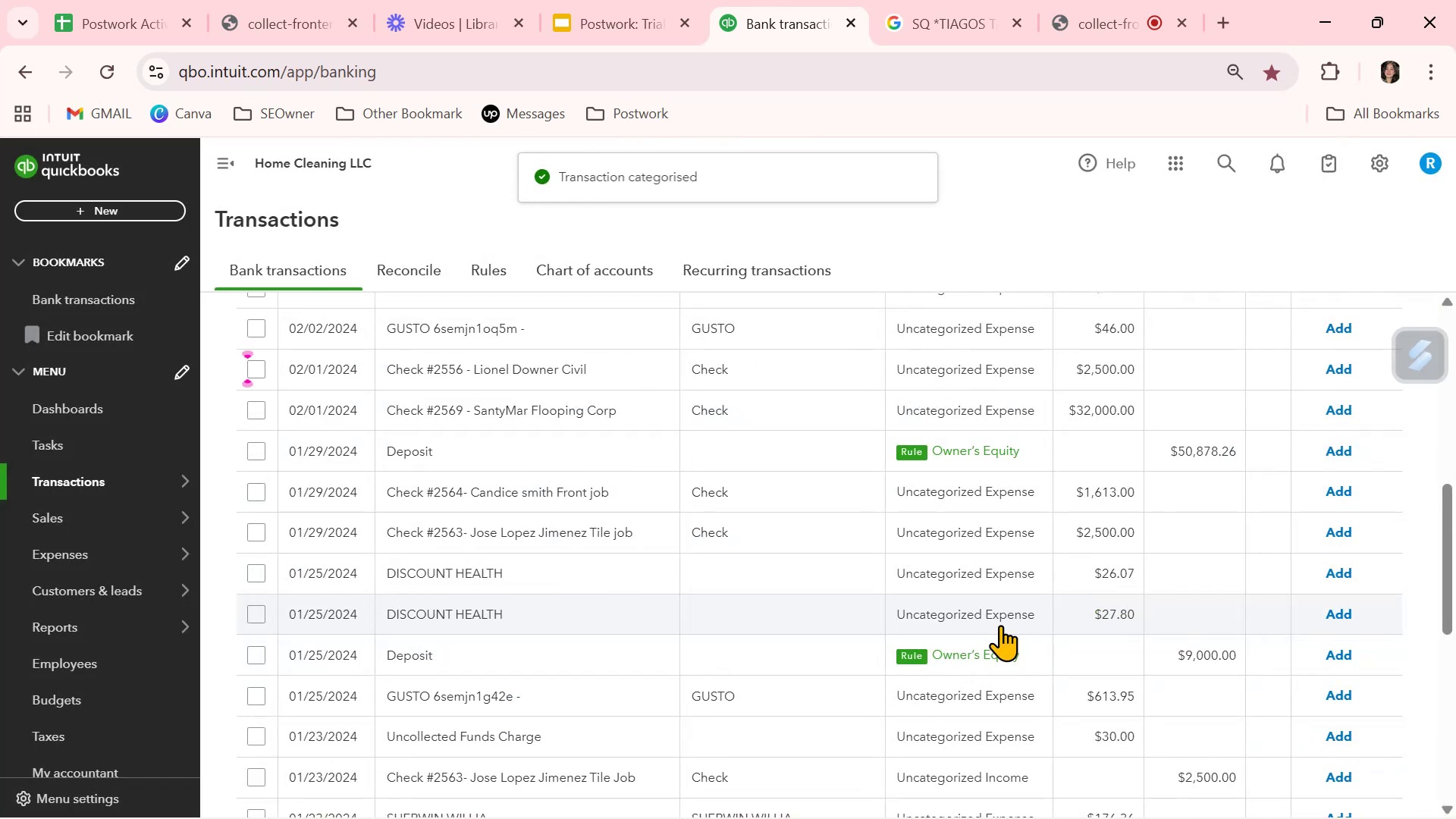 
scroll: coordinate [893, 651], scroll_direction: up, amount: 6.0
 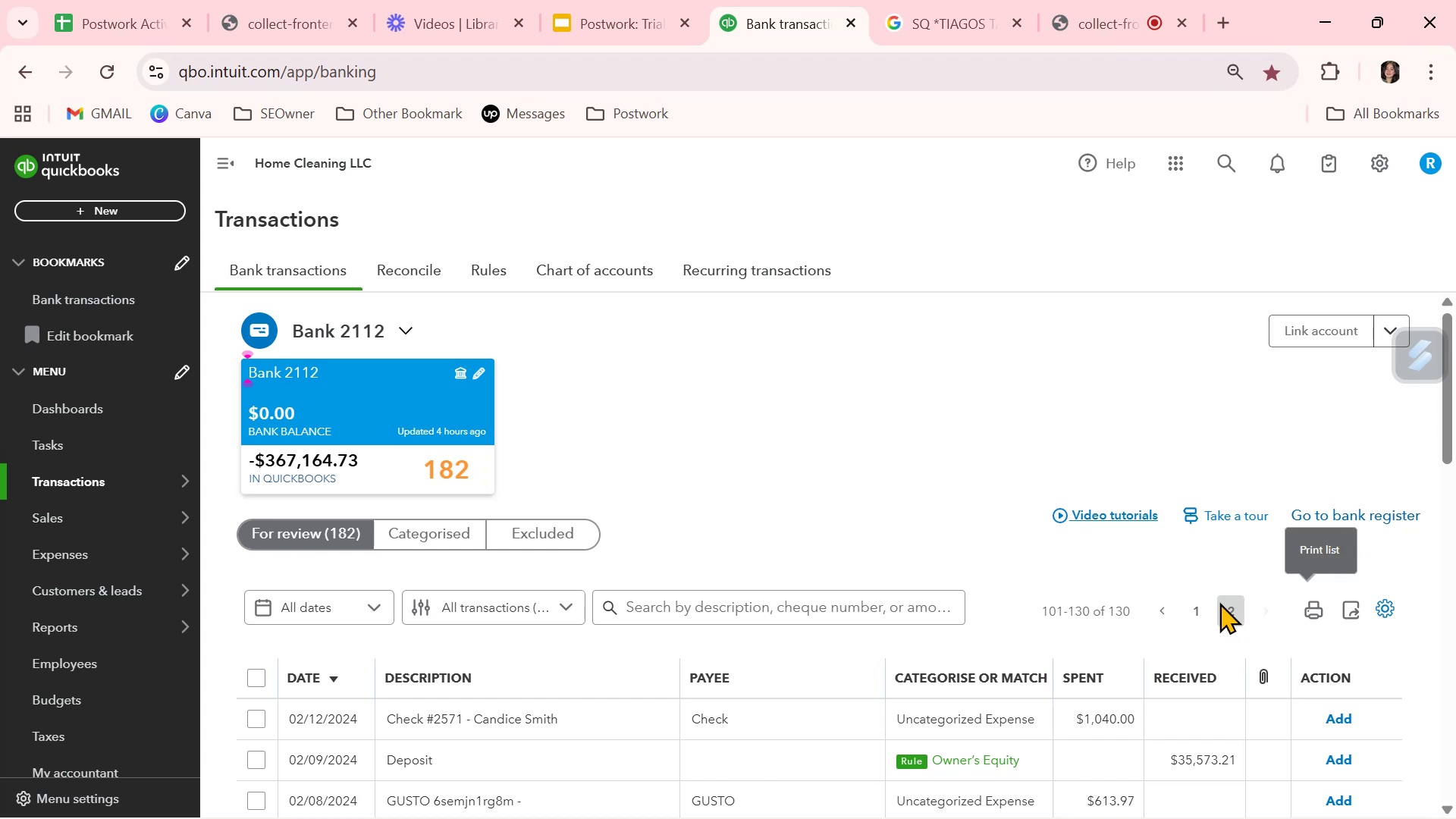 
left_click([1204, 614])
 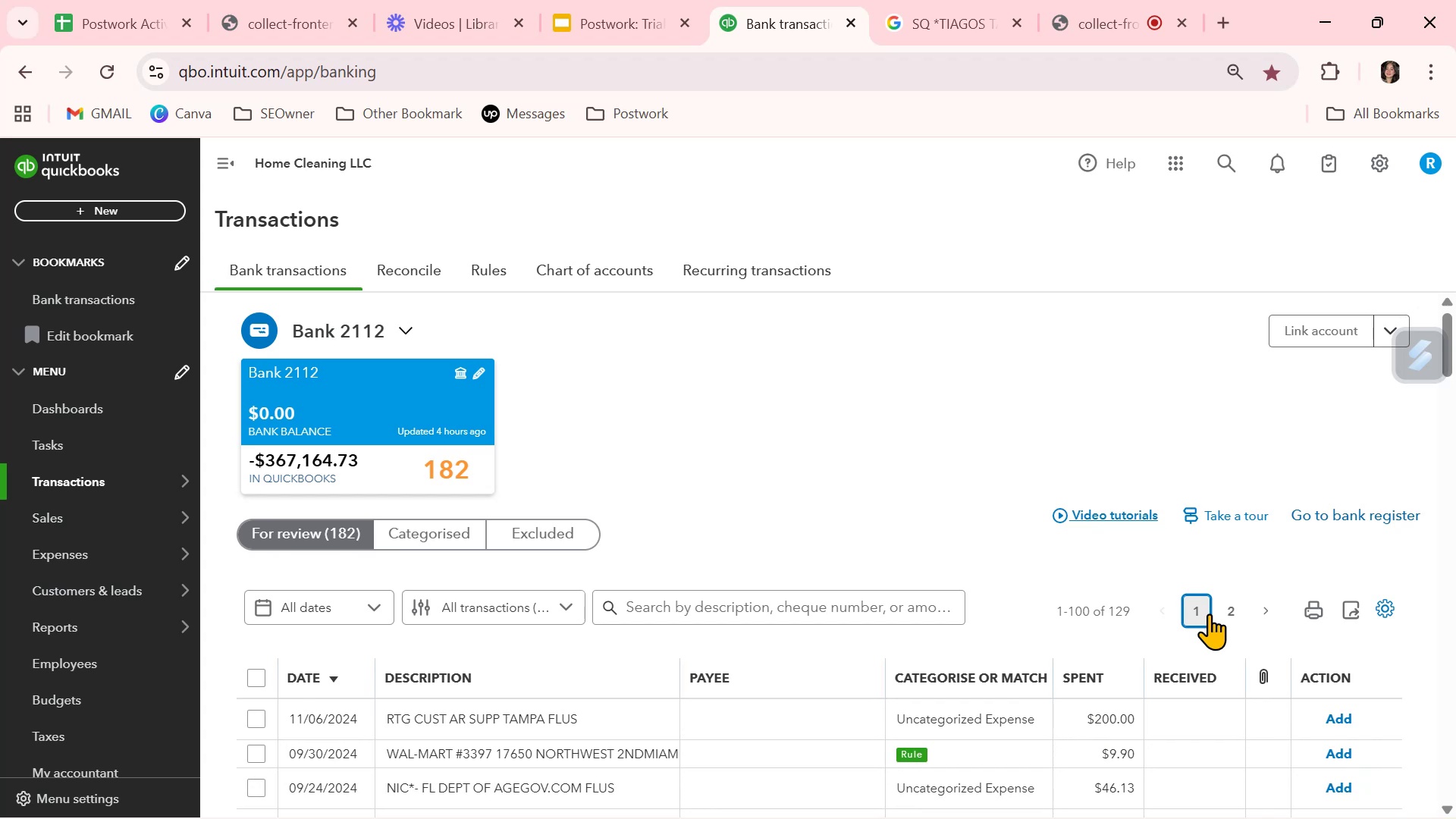 
wait(18.22)
 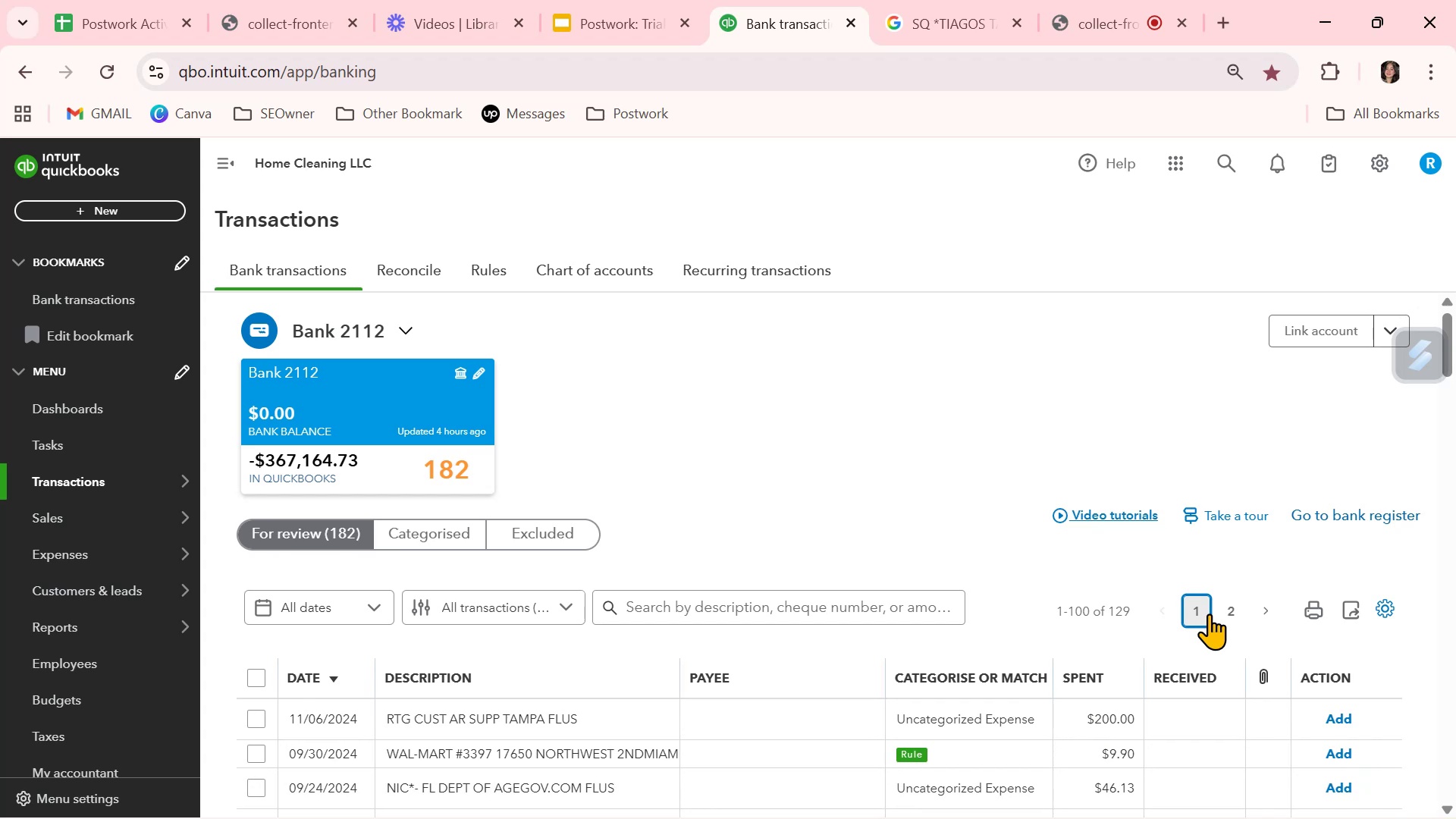 
scroll: coordinate [806, 622], scroll_direction: down, amount: 1.0
 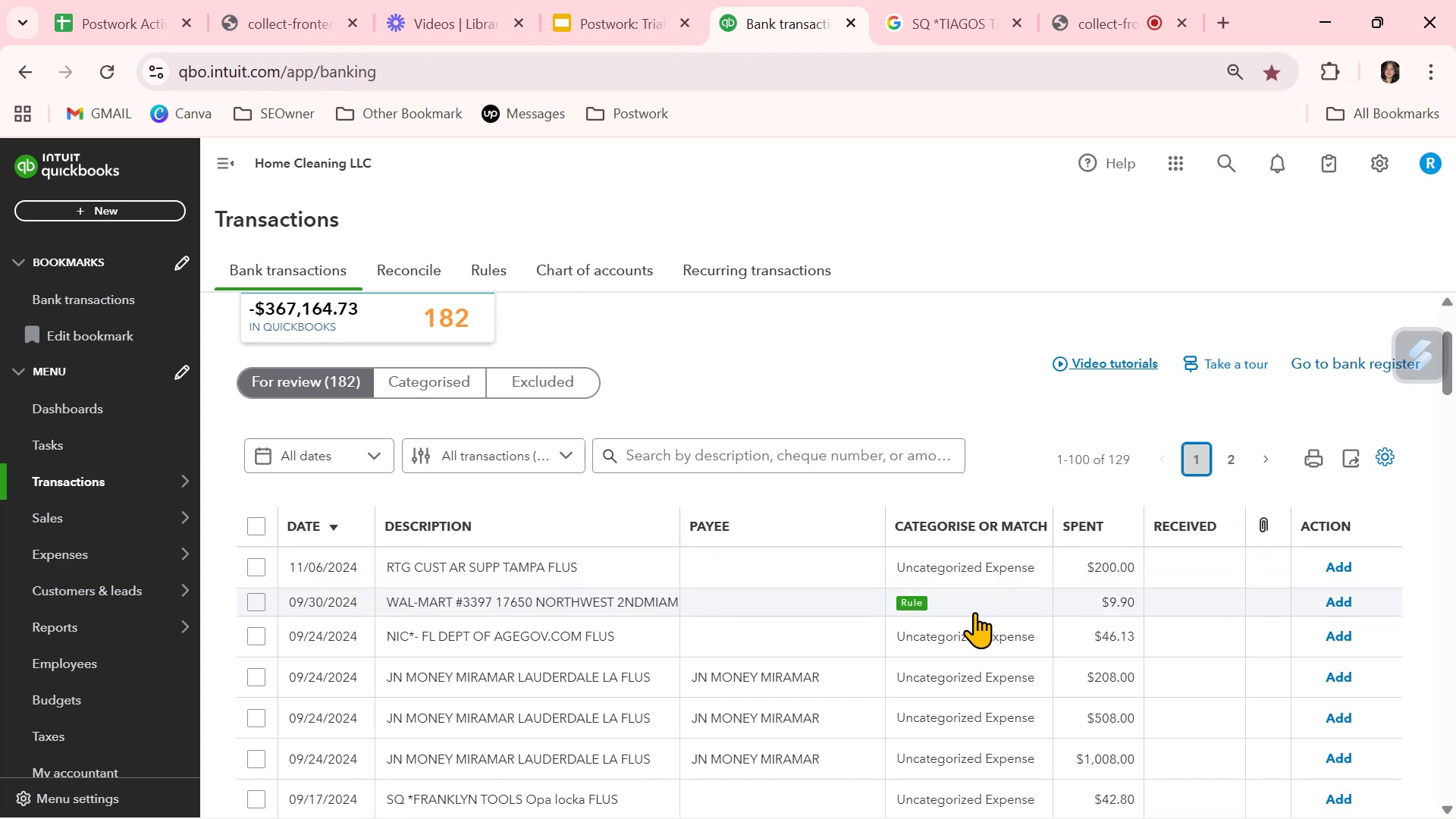 
wait(26.05)
 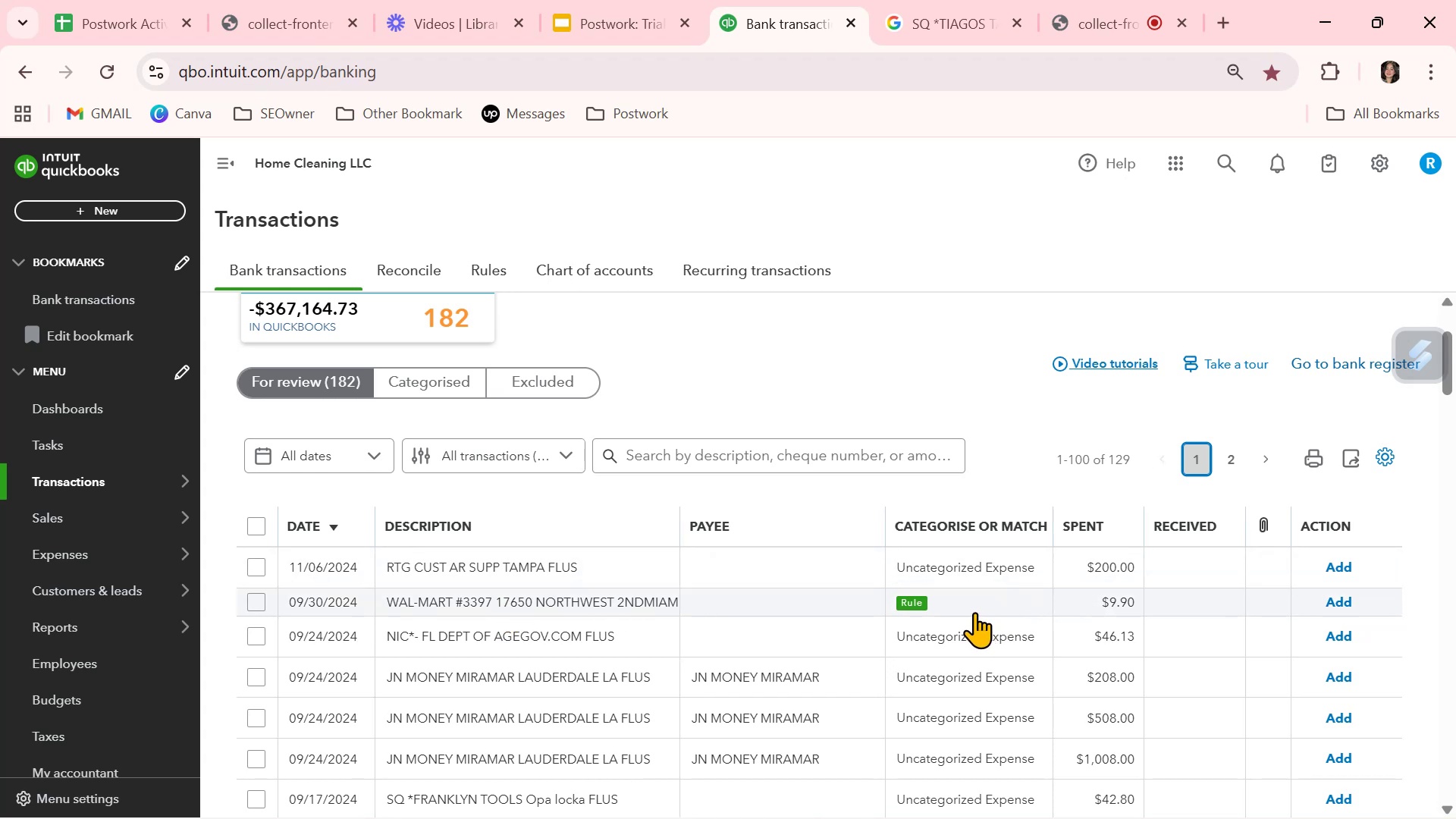 
left_click([974, 612])
 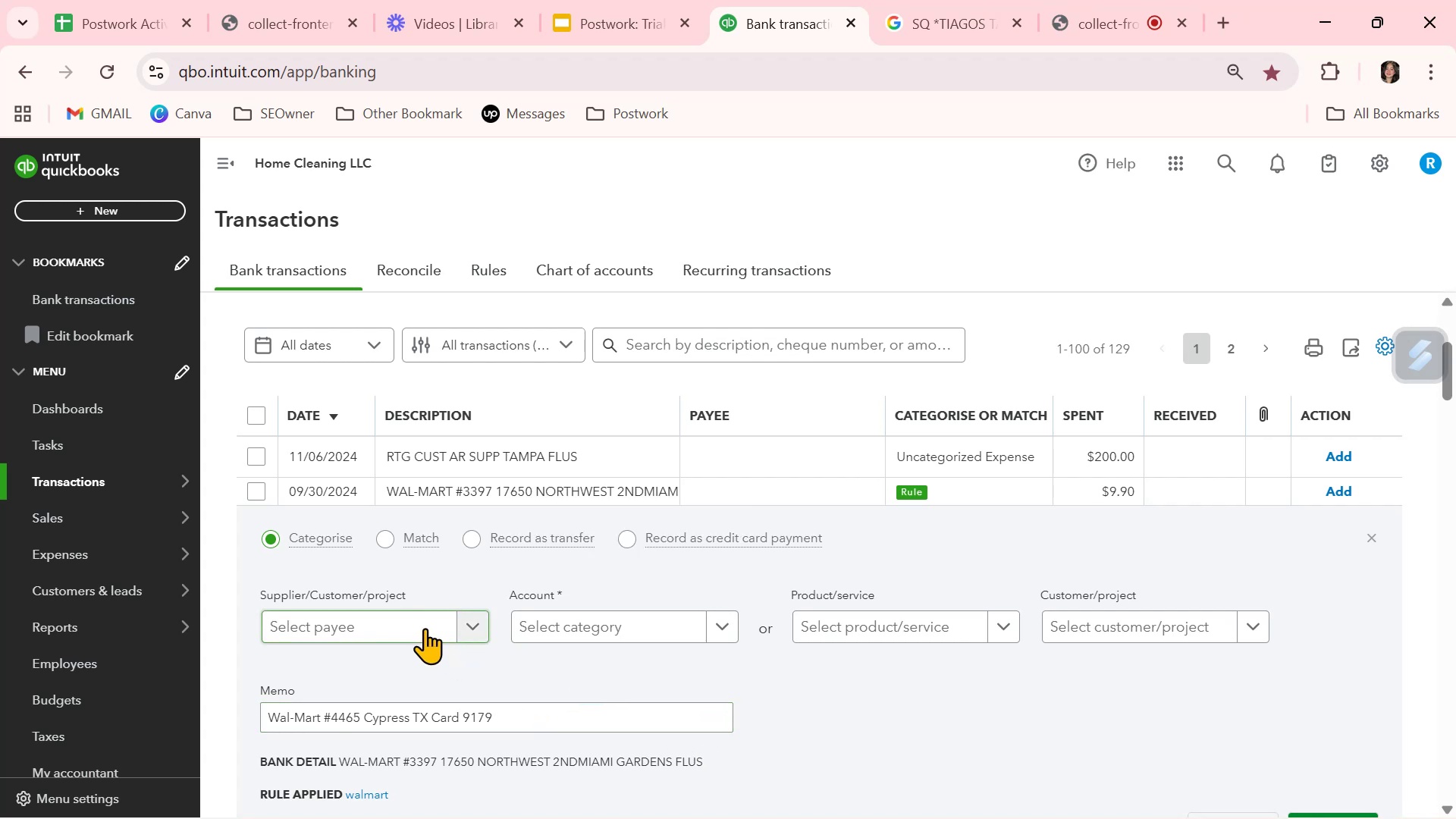 
wait(39.62)
 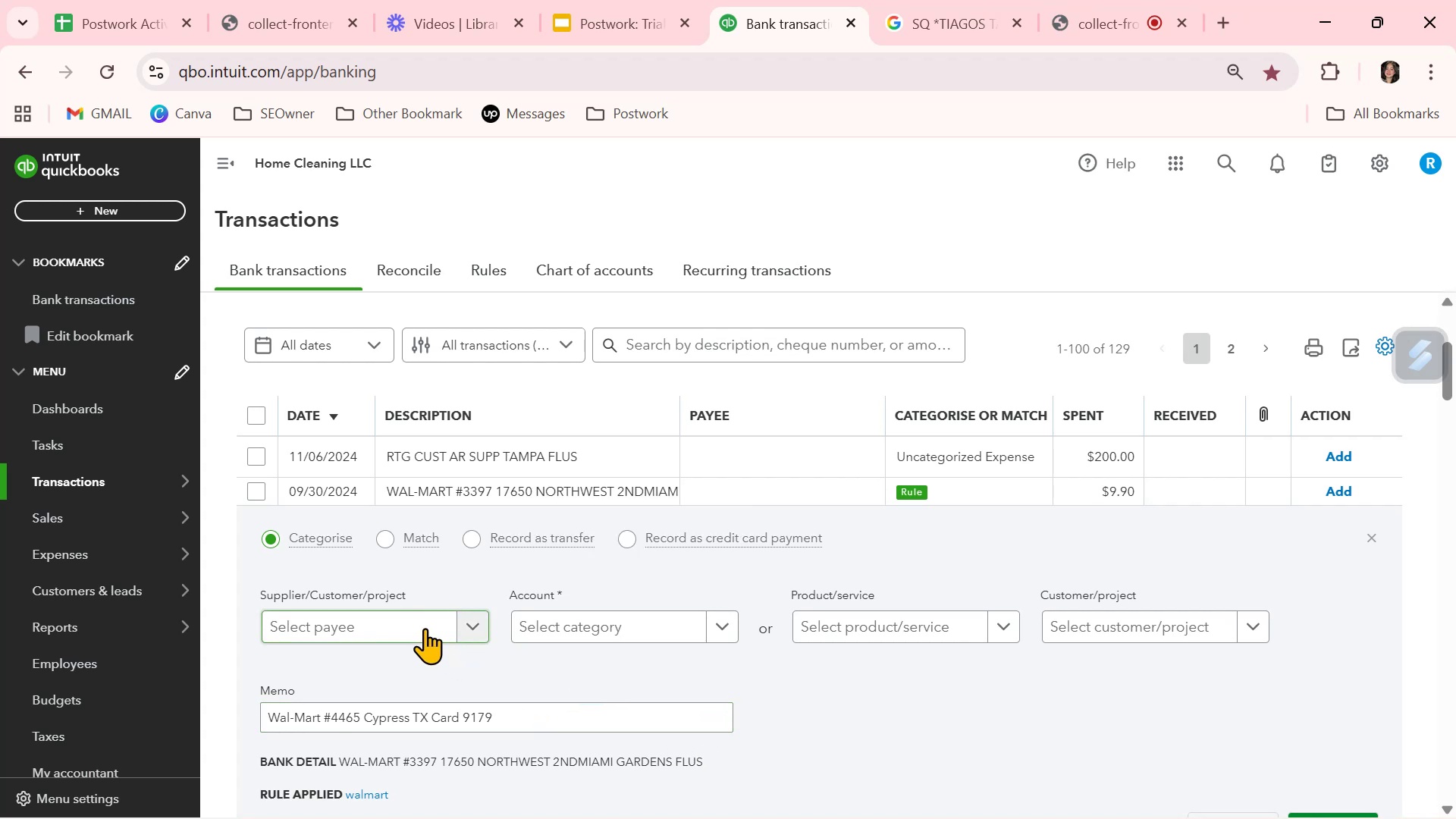 
left_click([424, 628])
 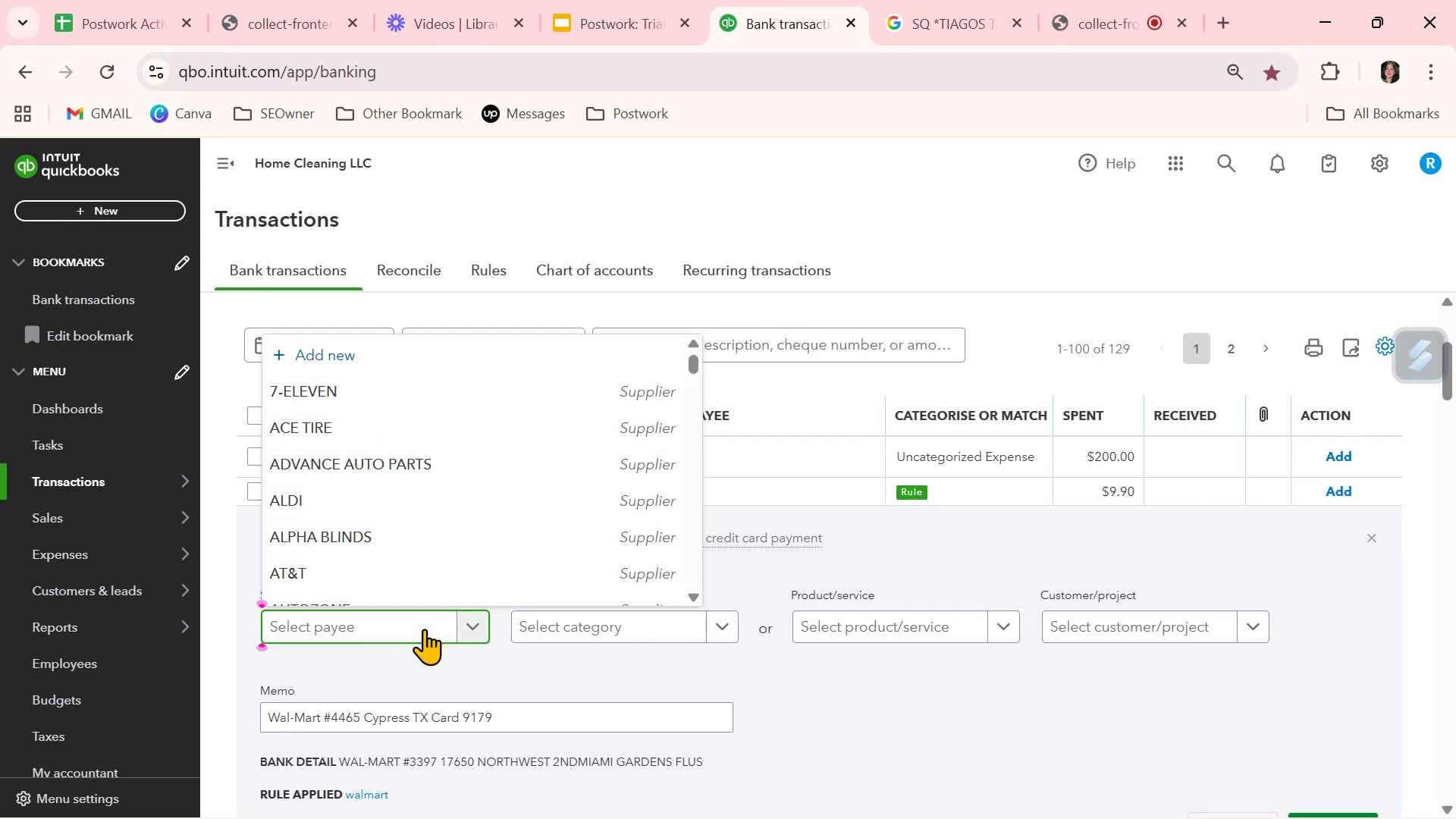 
type(WAL)
 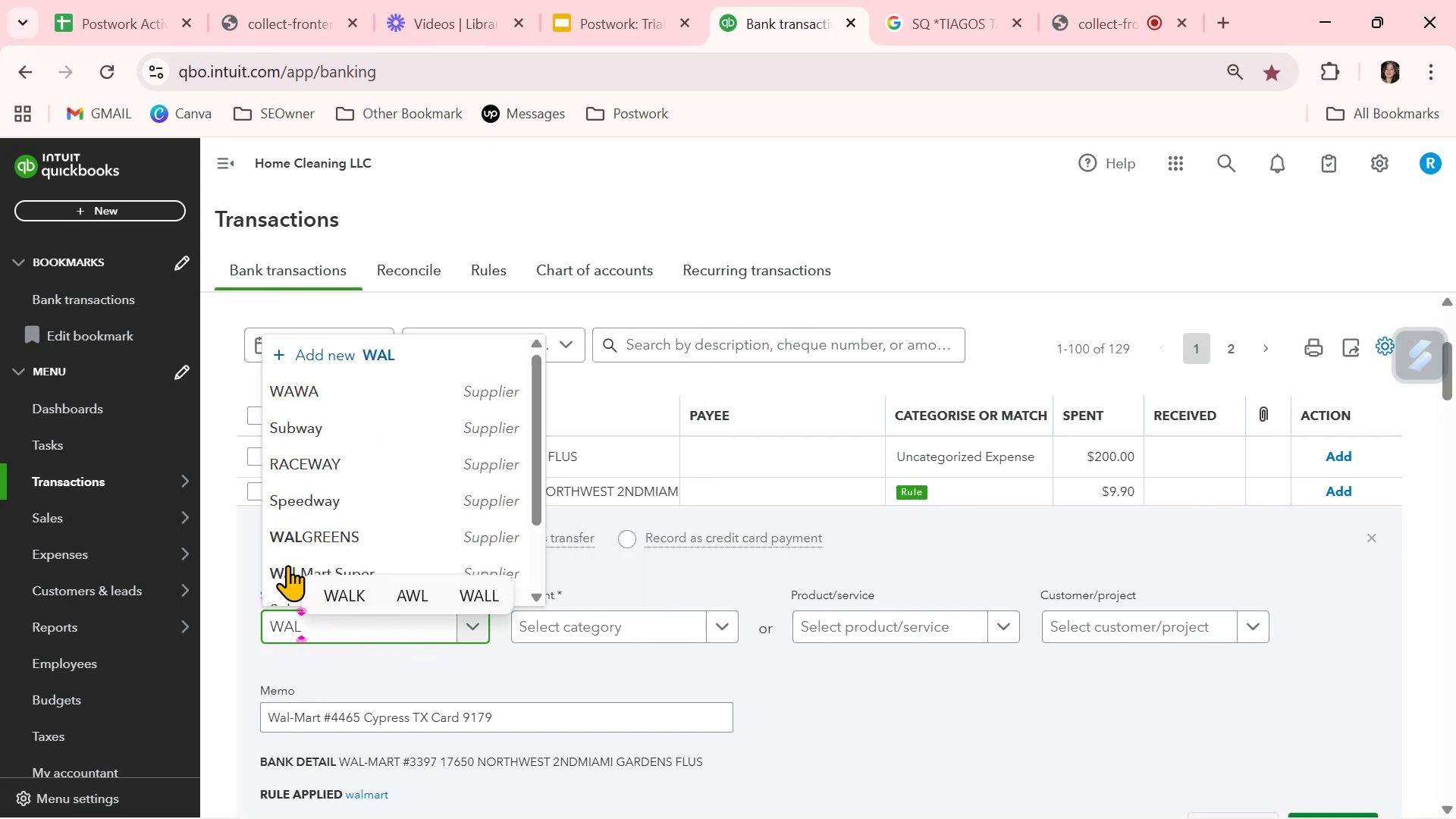 
scroll: coordinate [299, 540], scroll_direction: down, amount: 3.0
 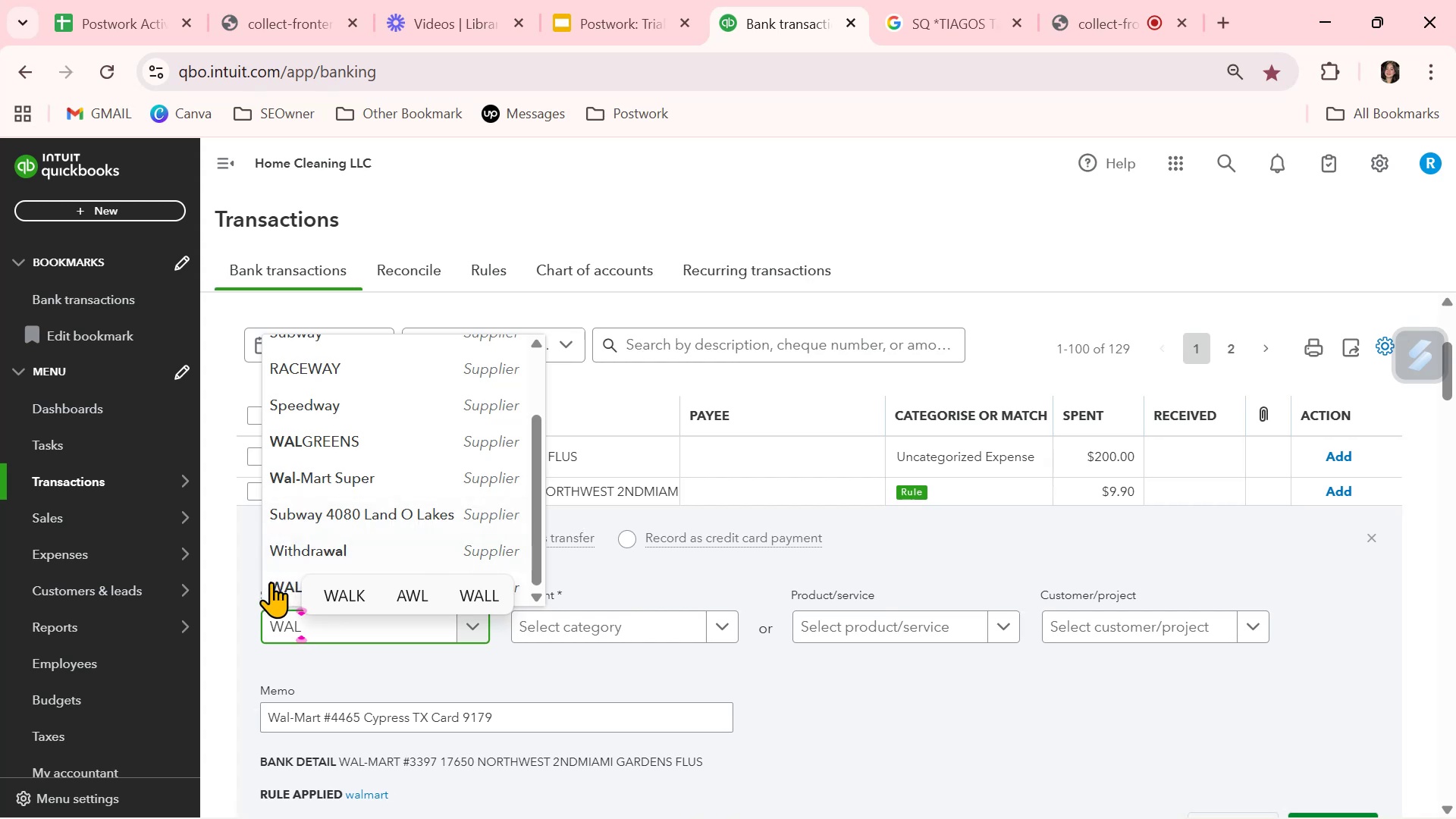 
left_click([275, 585])
 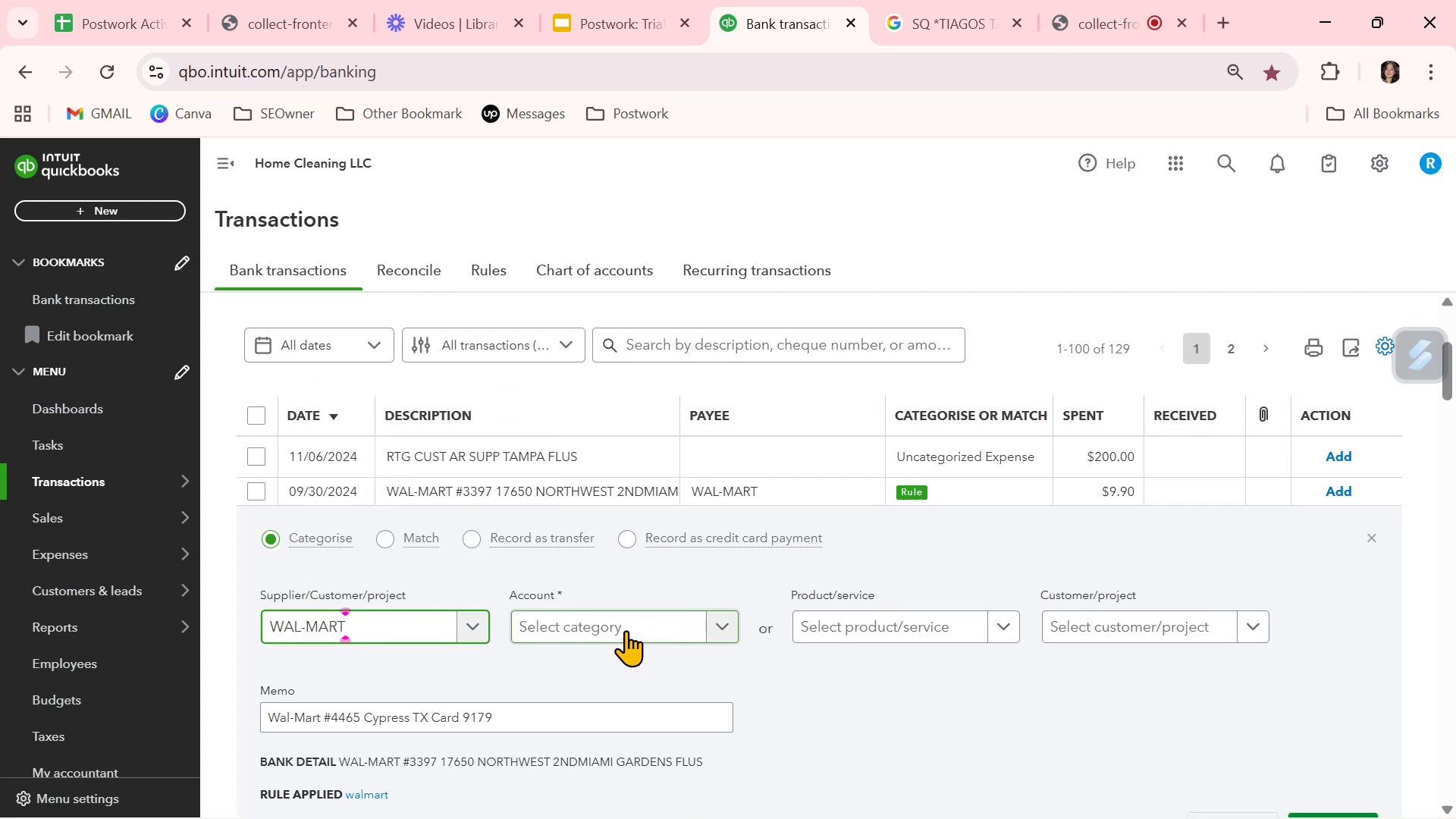 
left_click([626, 630])
 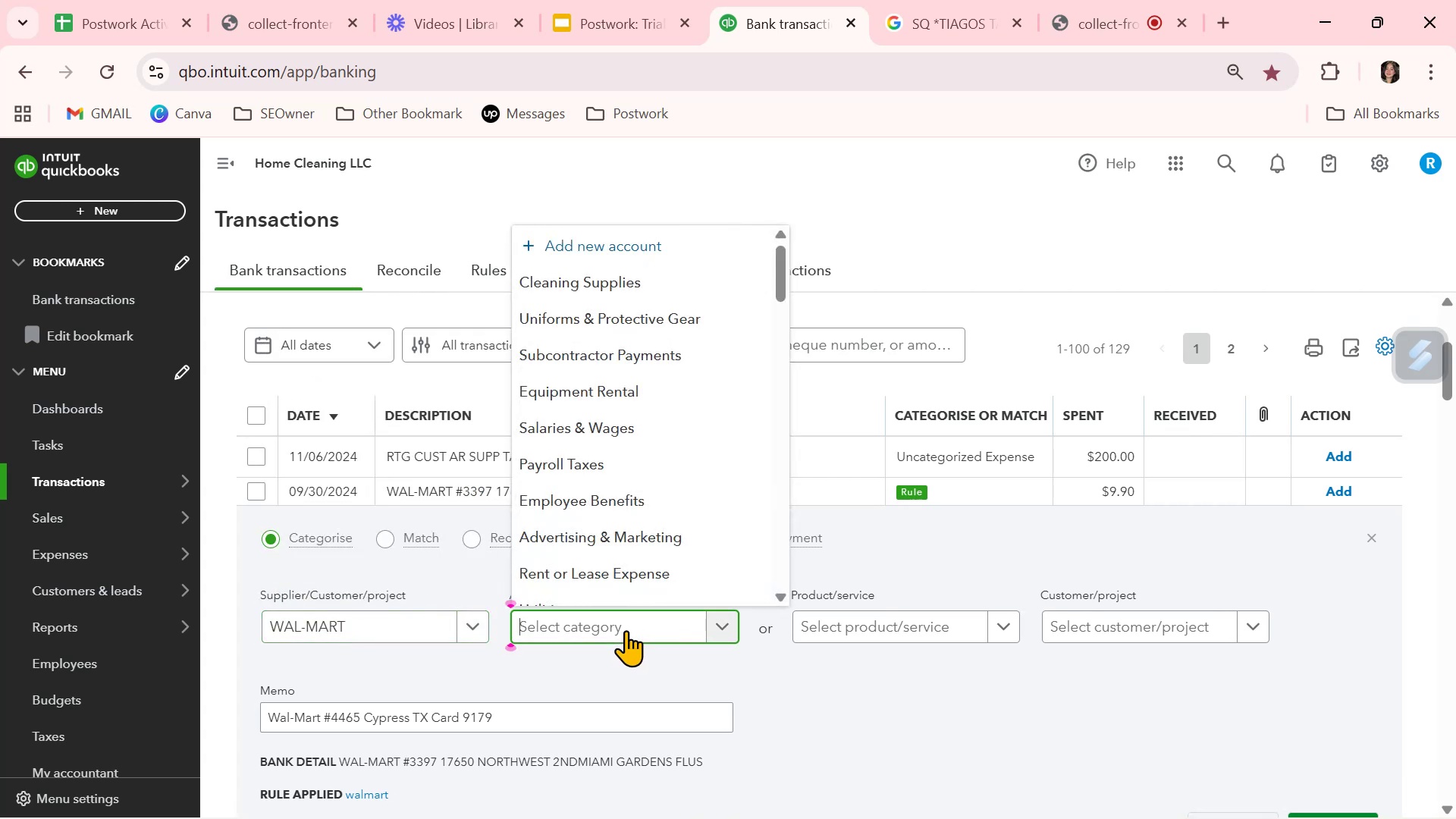 
key(F)
 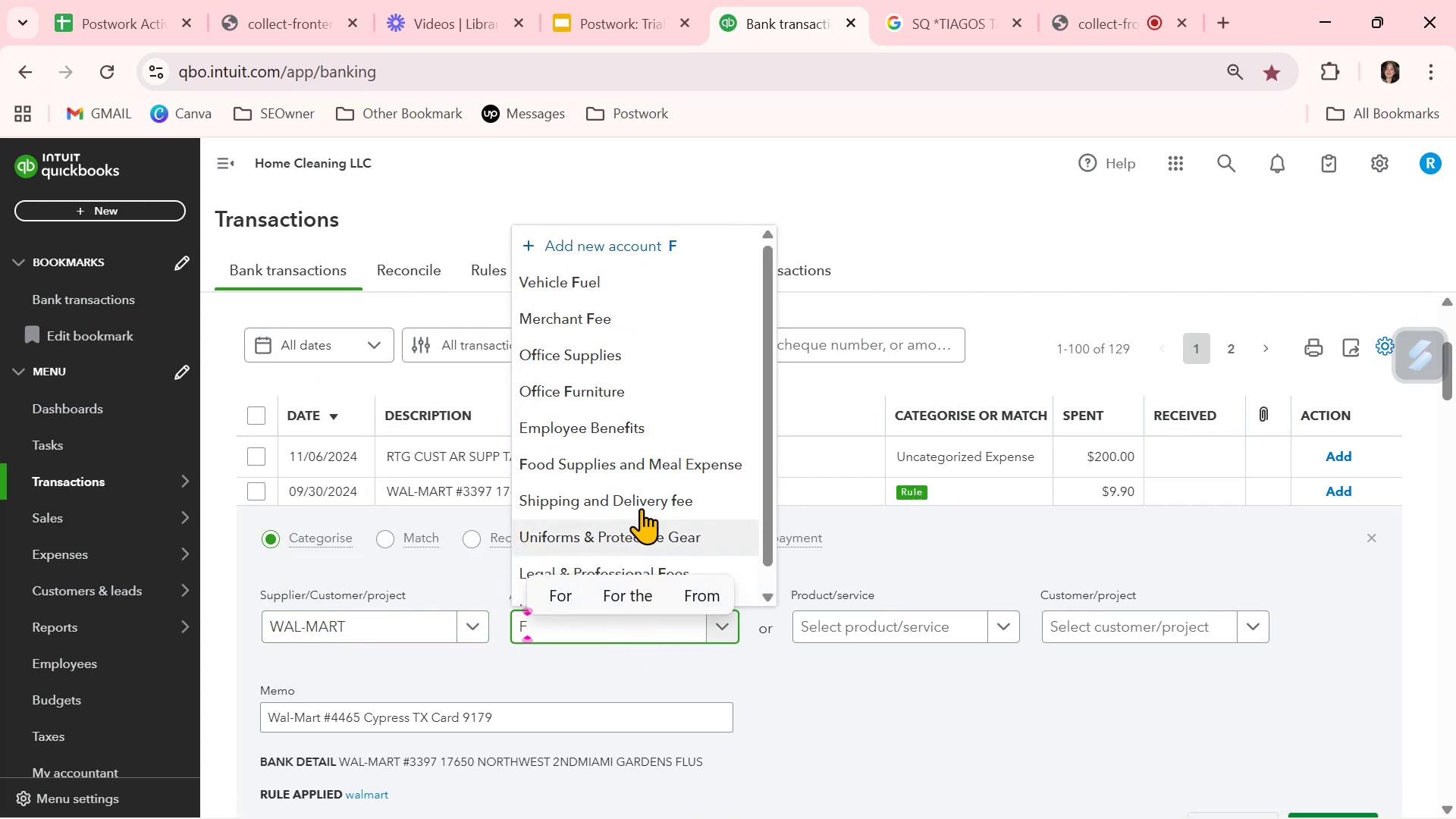 
left_click([663, 453])
 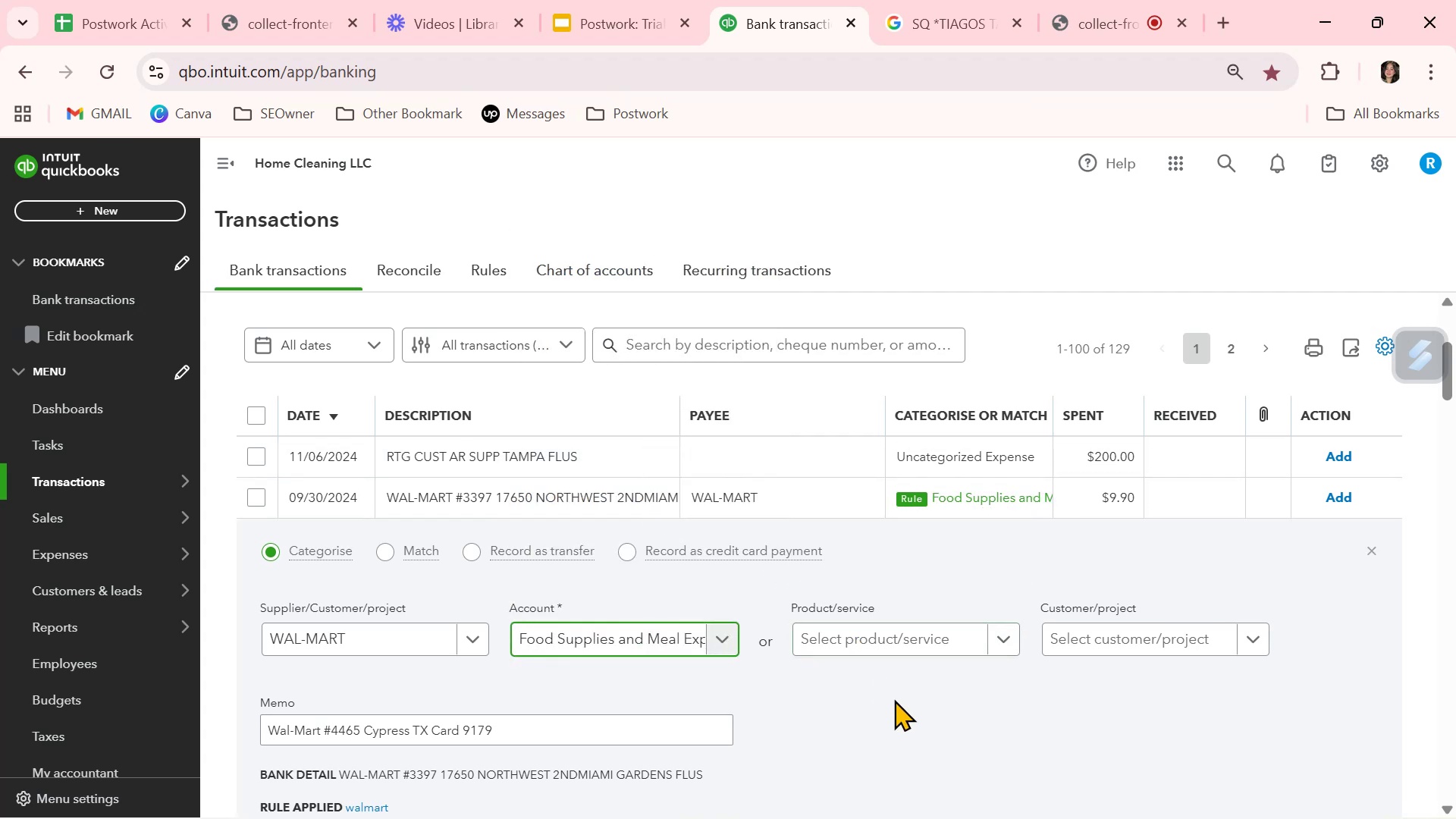 
left_click([896, 699])
 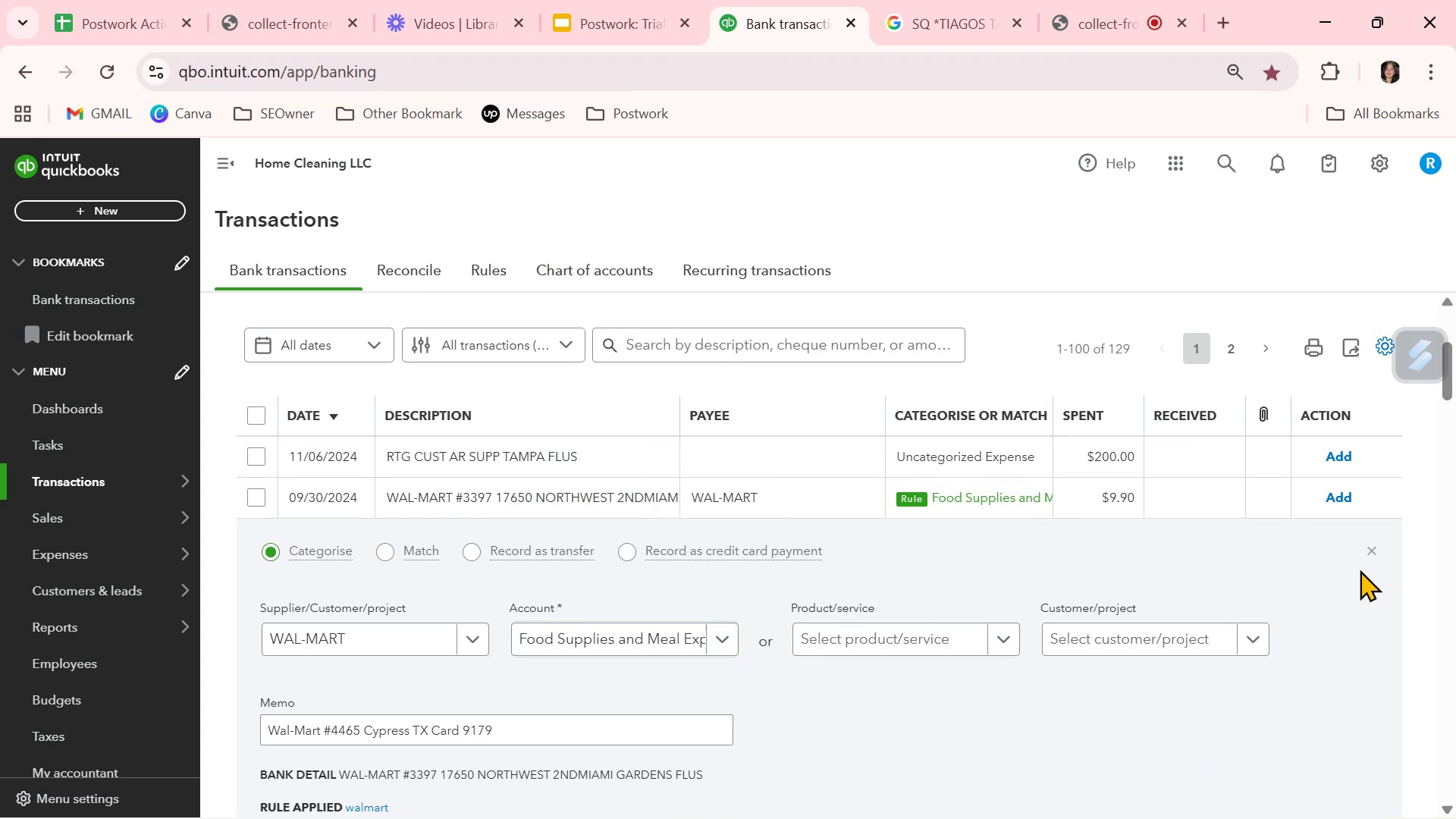 
left_click([1371, 551])
 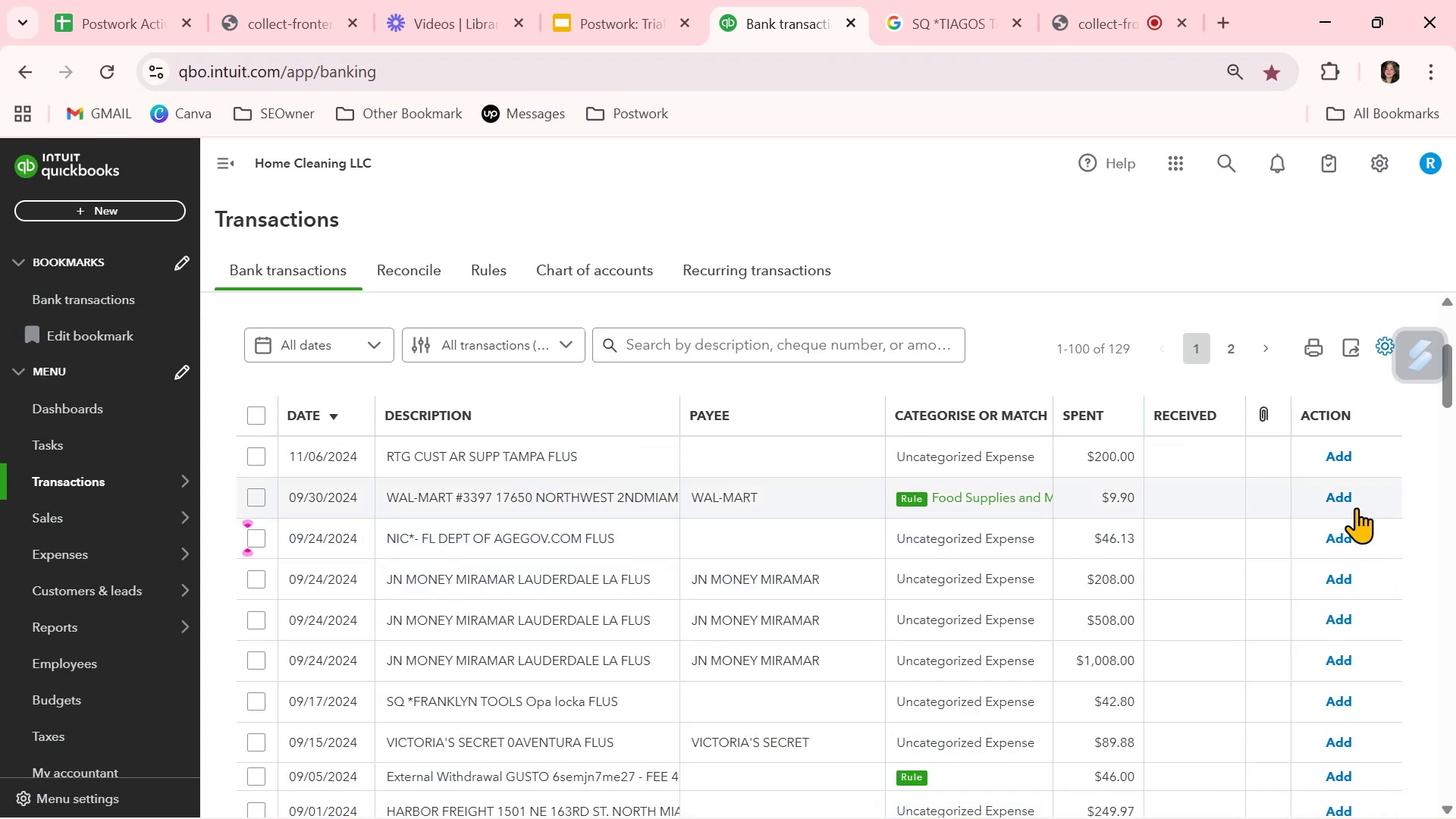 
left_click([1349, 499])
 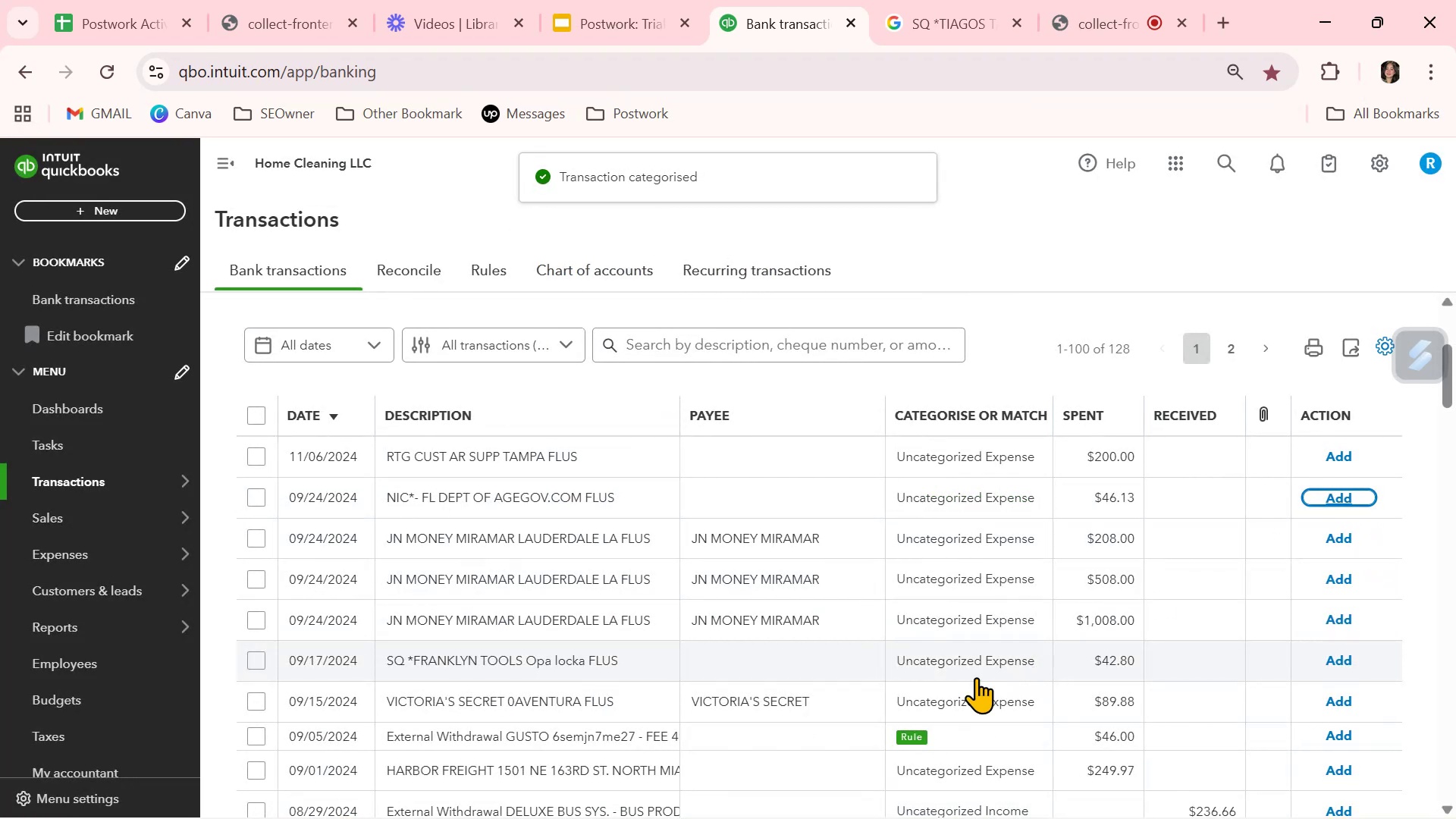 
wait(5.33)
 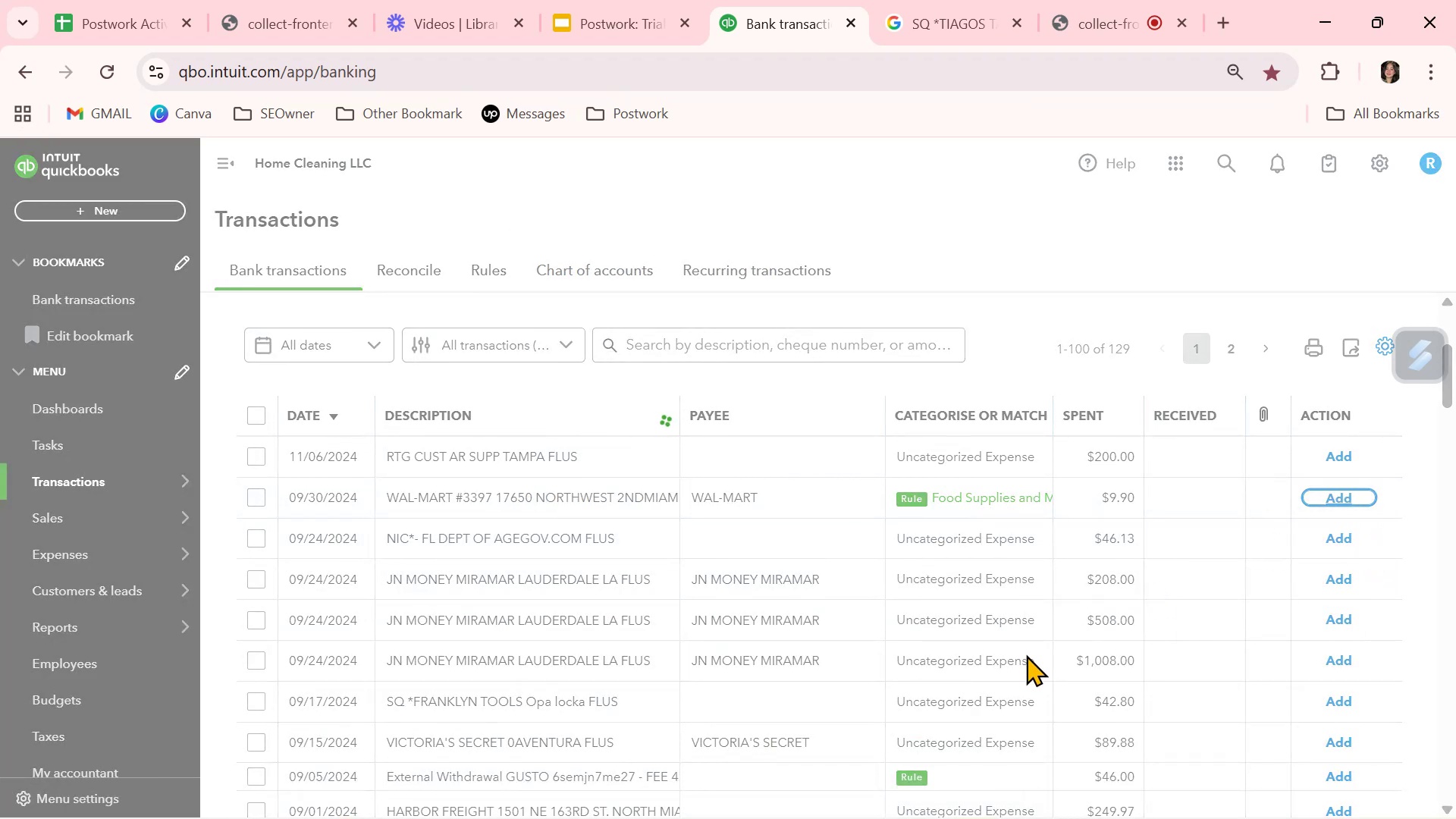 
left_click([628, 738])
 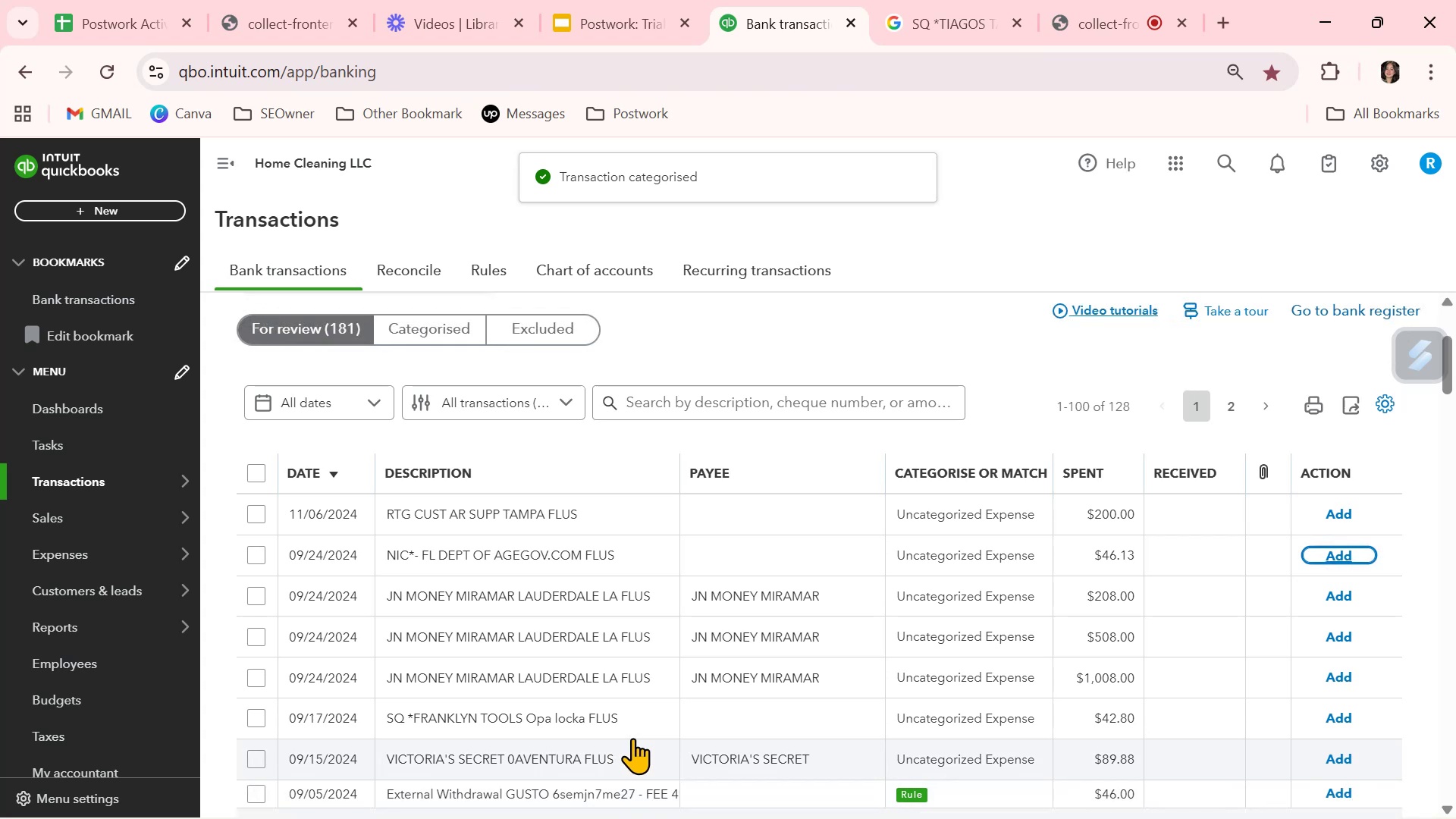 
scroll: coordinate [715, 744], scroll_direction: down, amount: 3.0
 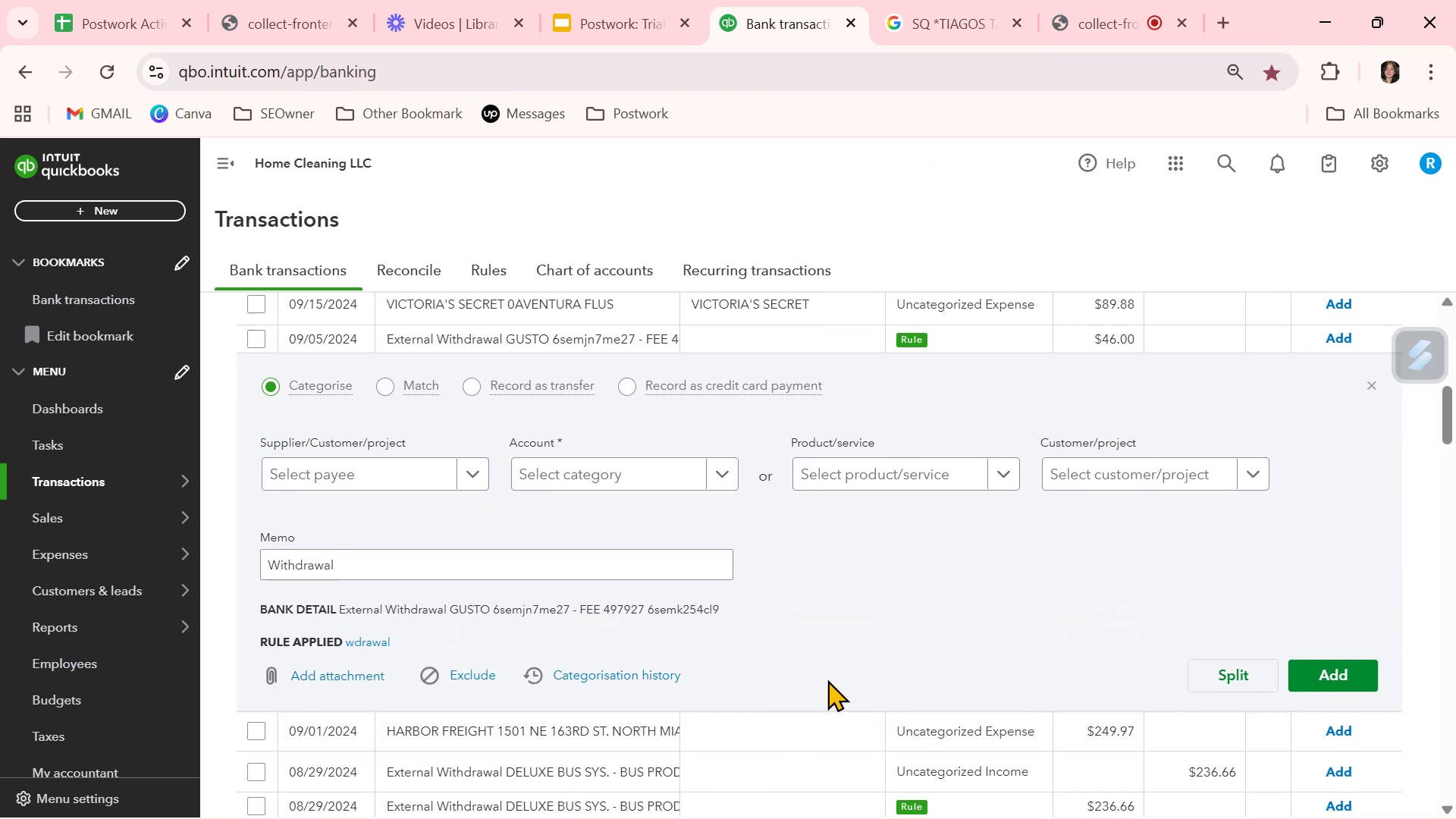 
scroll: coordinate [827, 679], scroll_direction: up, amount: 1.0
 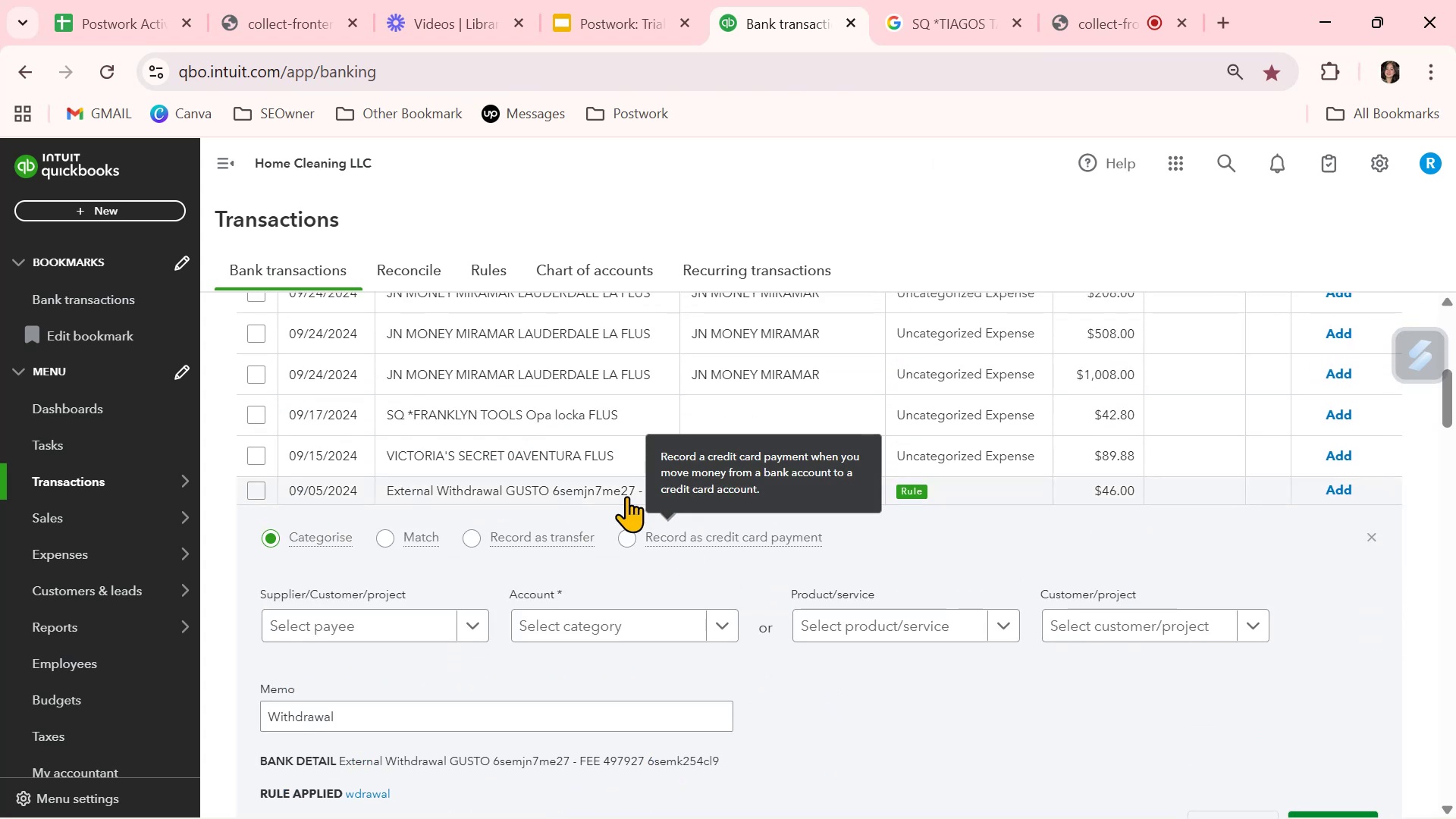 
left_click([609, 488])
 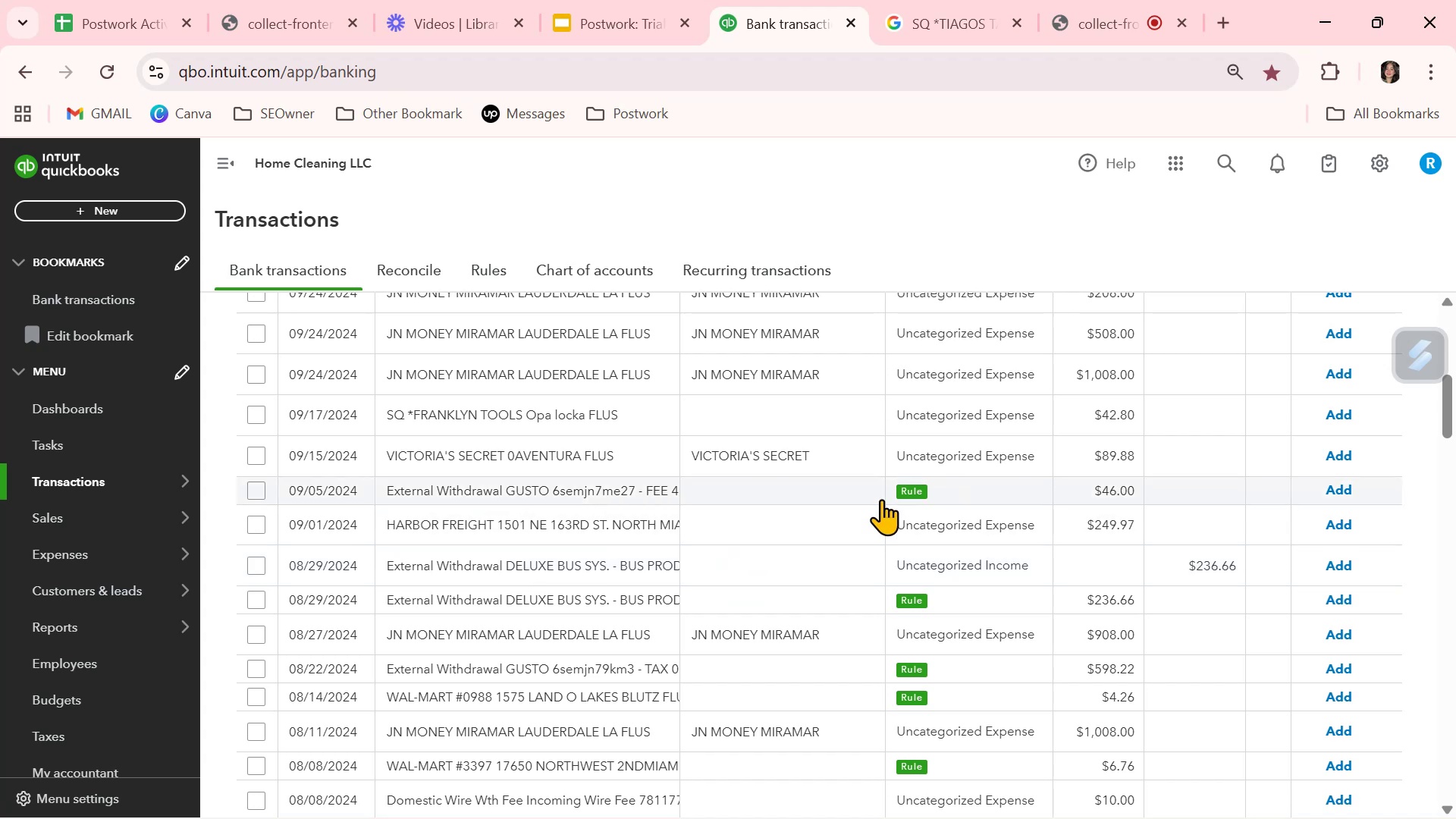 
wait(16.84)
 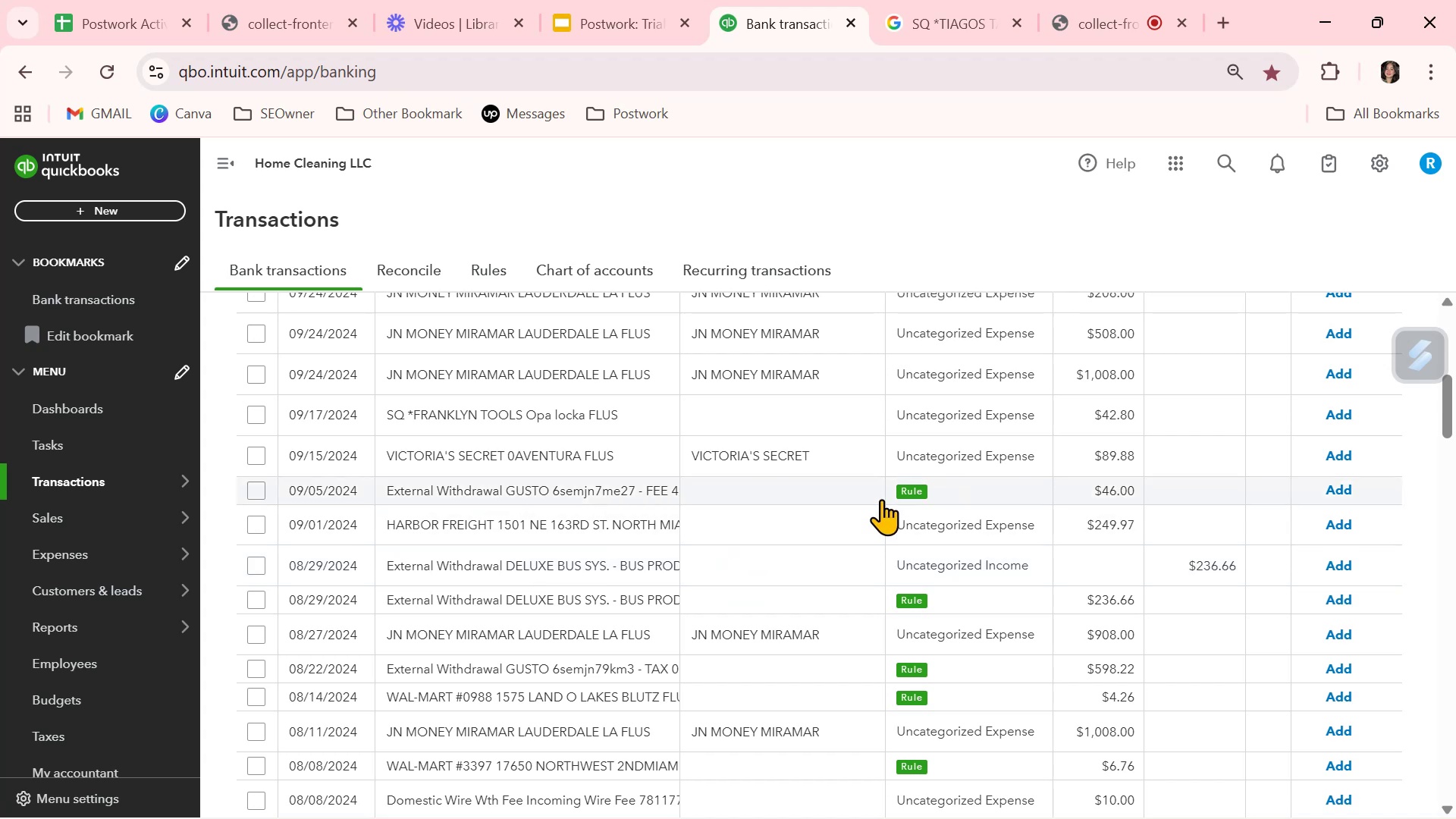 
left_click([921, 485])
 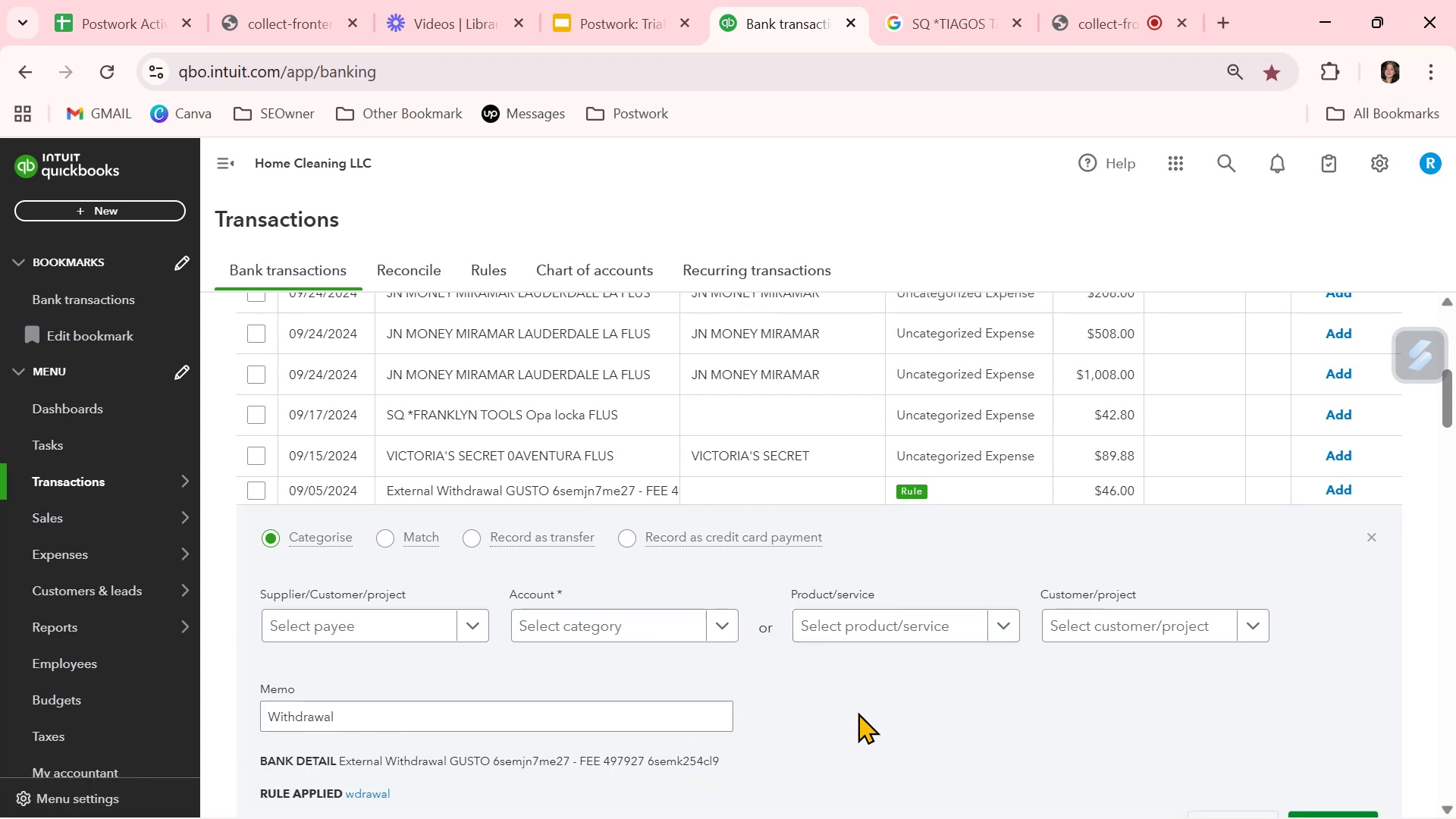 
wait(23.41)
 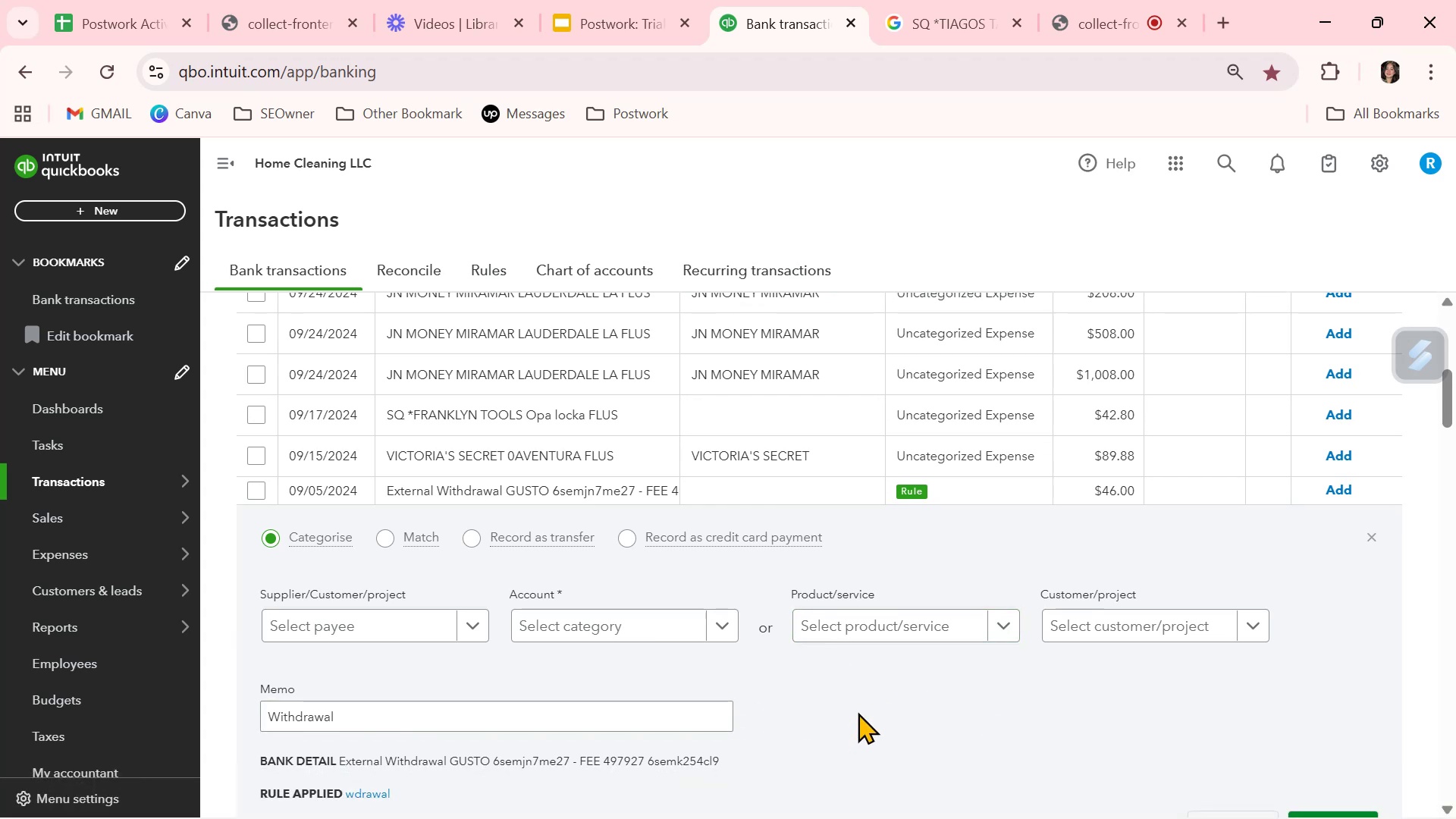 
scroll: coordinate [821, 730], scroll_direction: down, amount: 1.0
 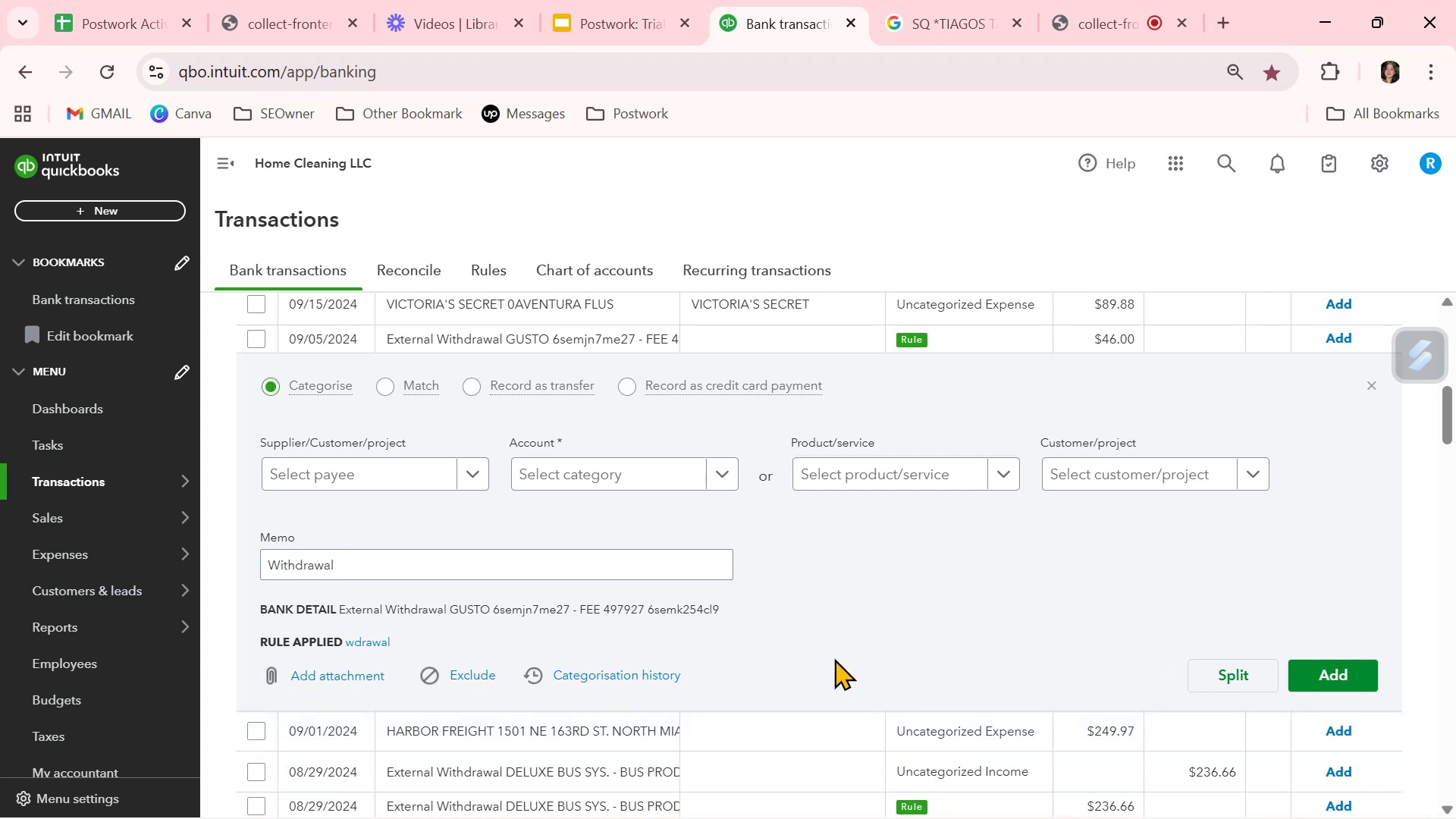 
wait(7.69)
 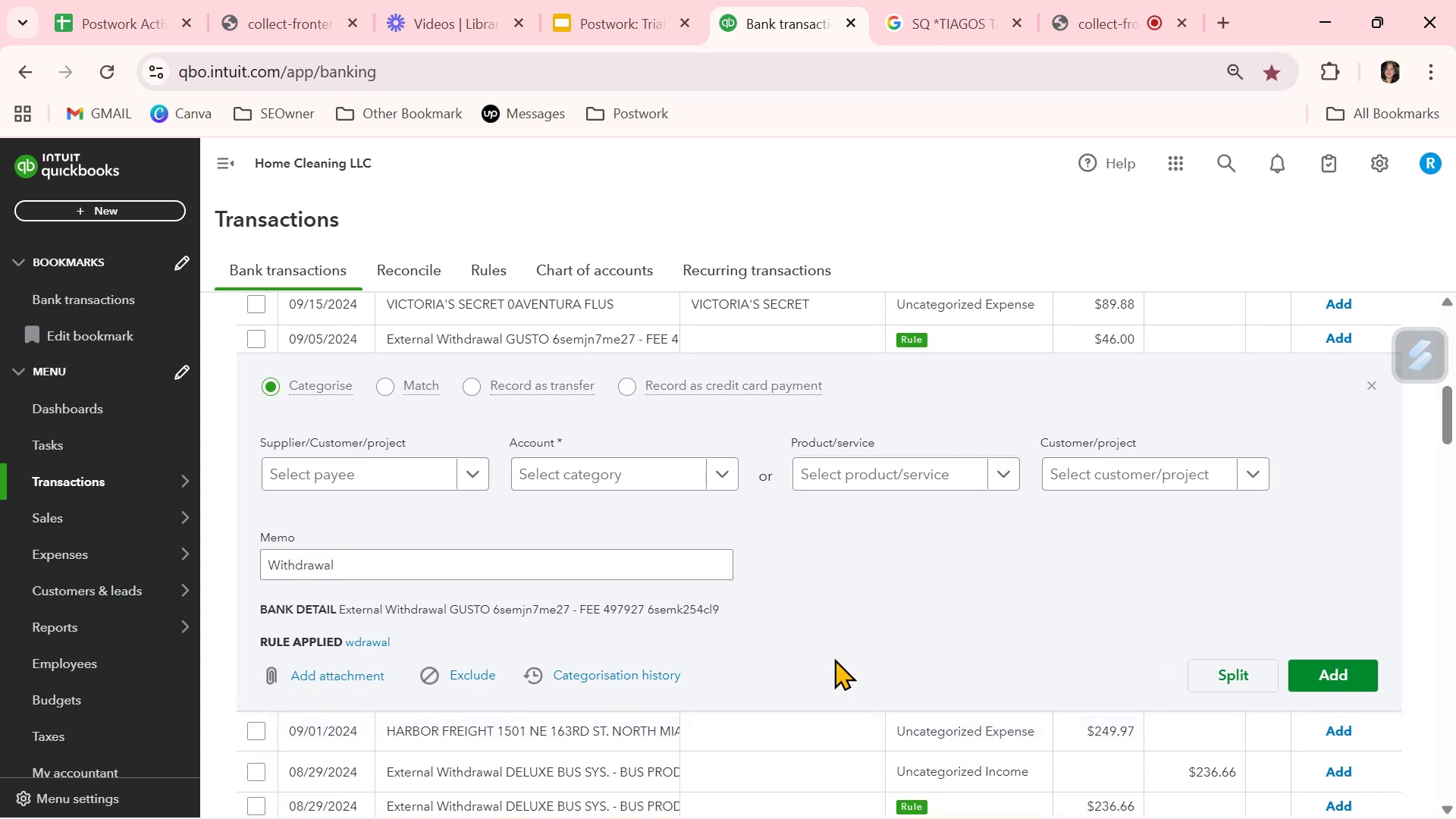 
left_click([1374, 385])
 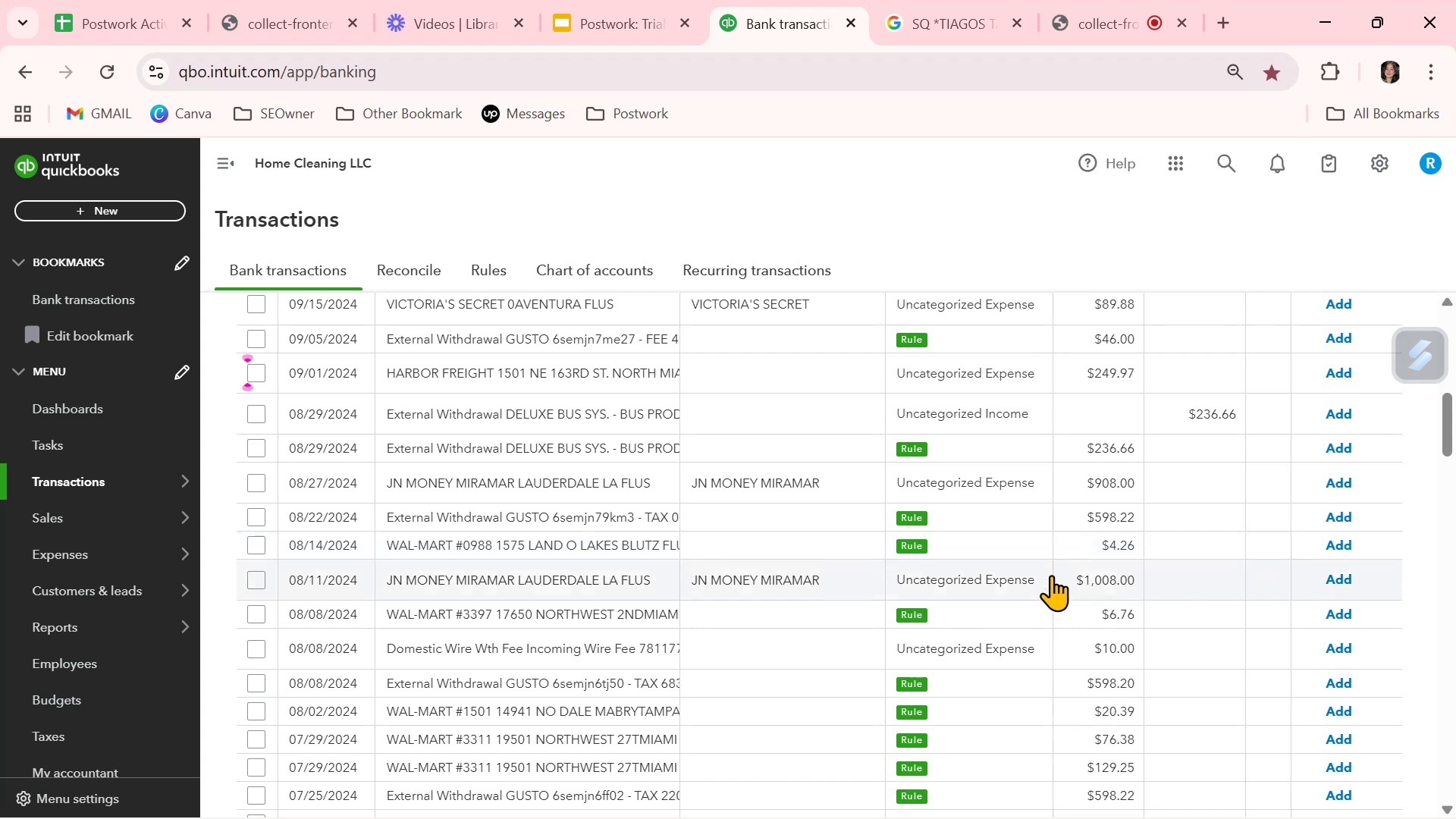 
wait(11.6)
 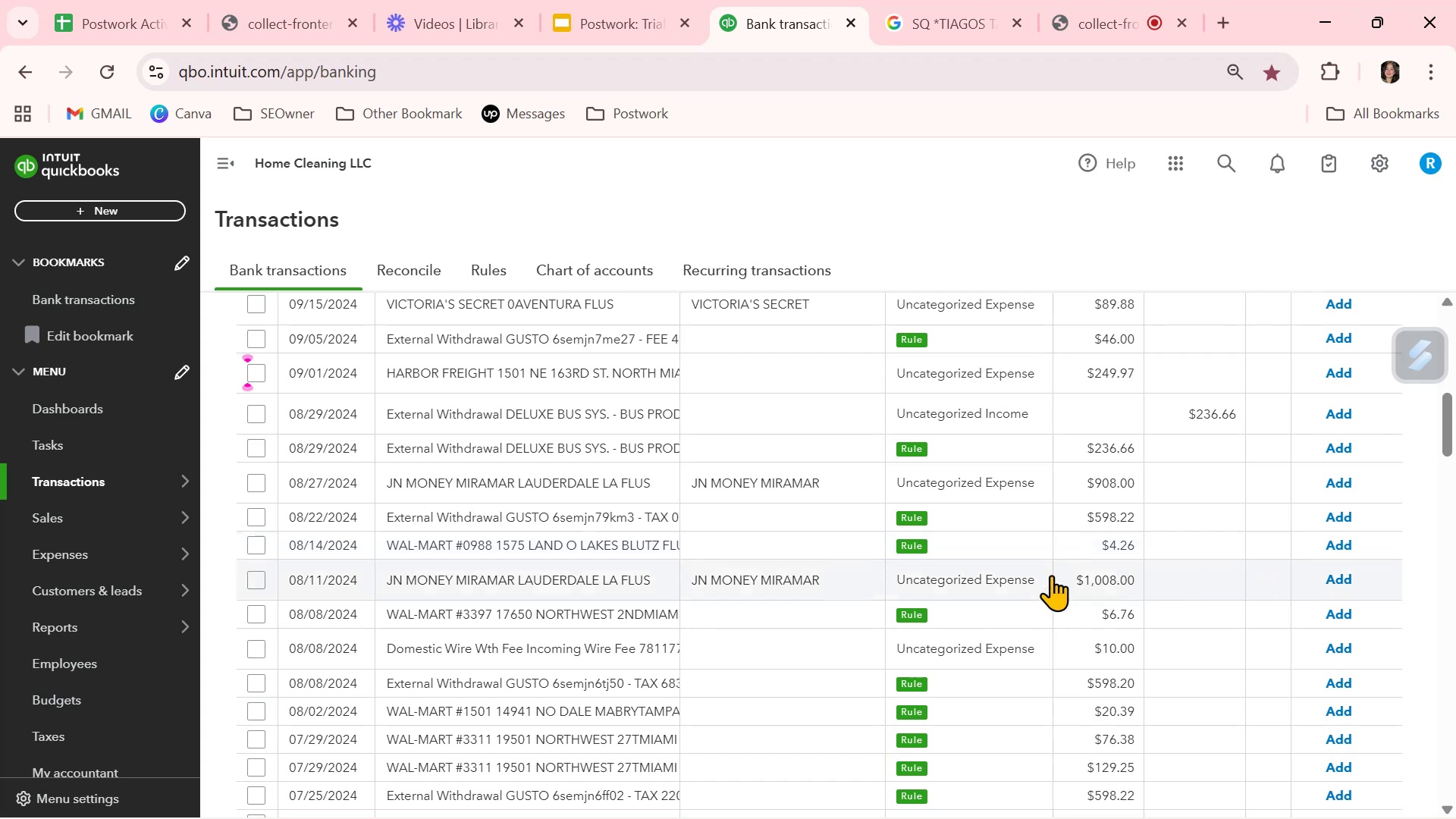 
scroll: coordinate [858, 716], scroll_direction: down, amount: 1.0
 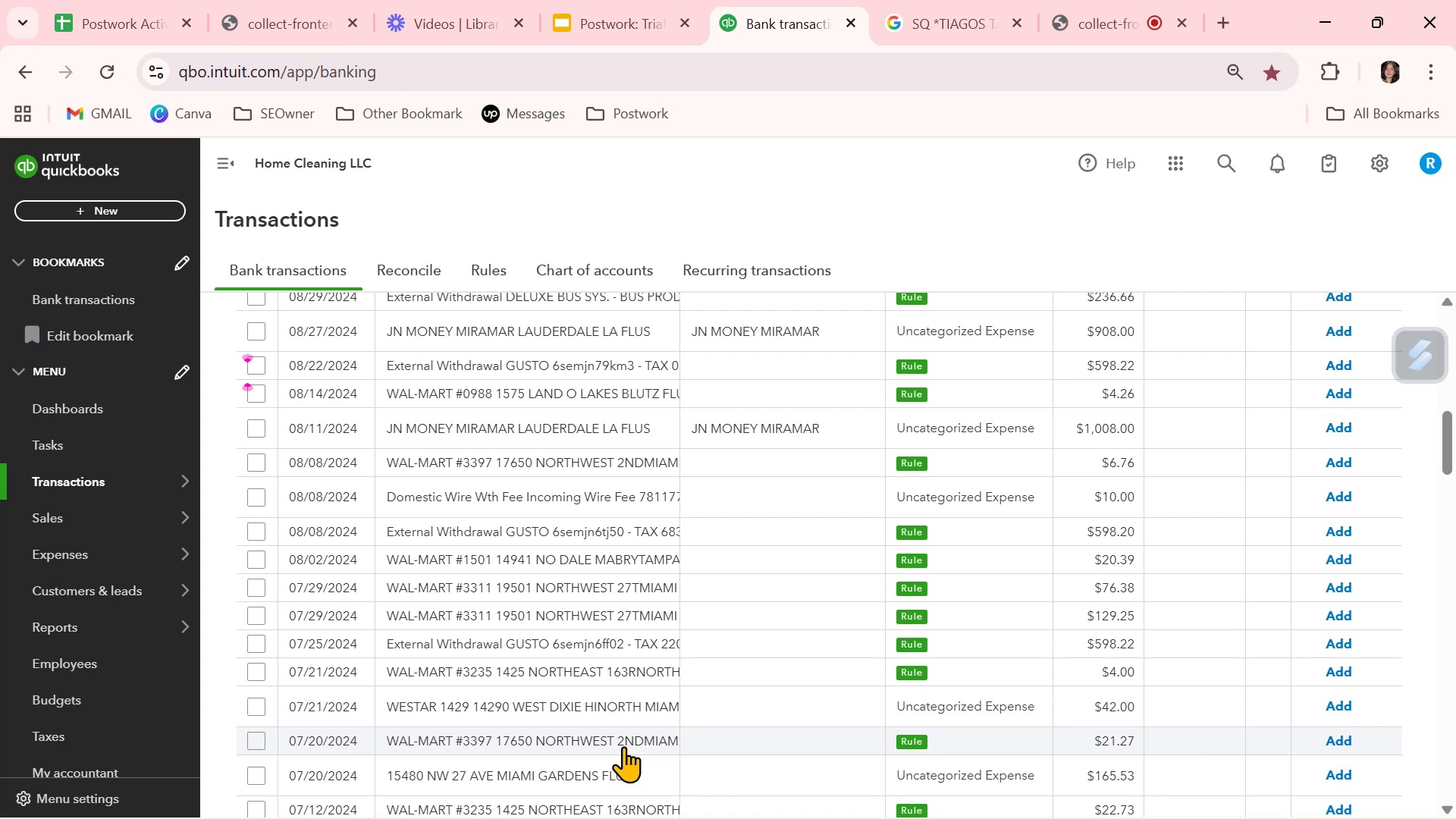 
wait(28.81)
 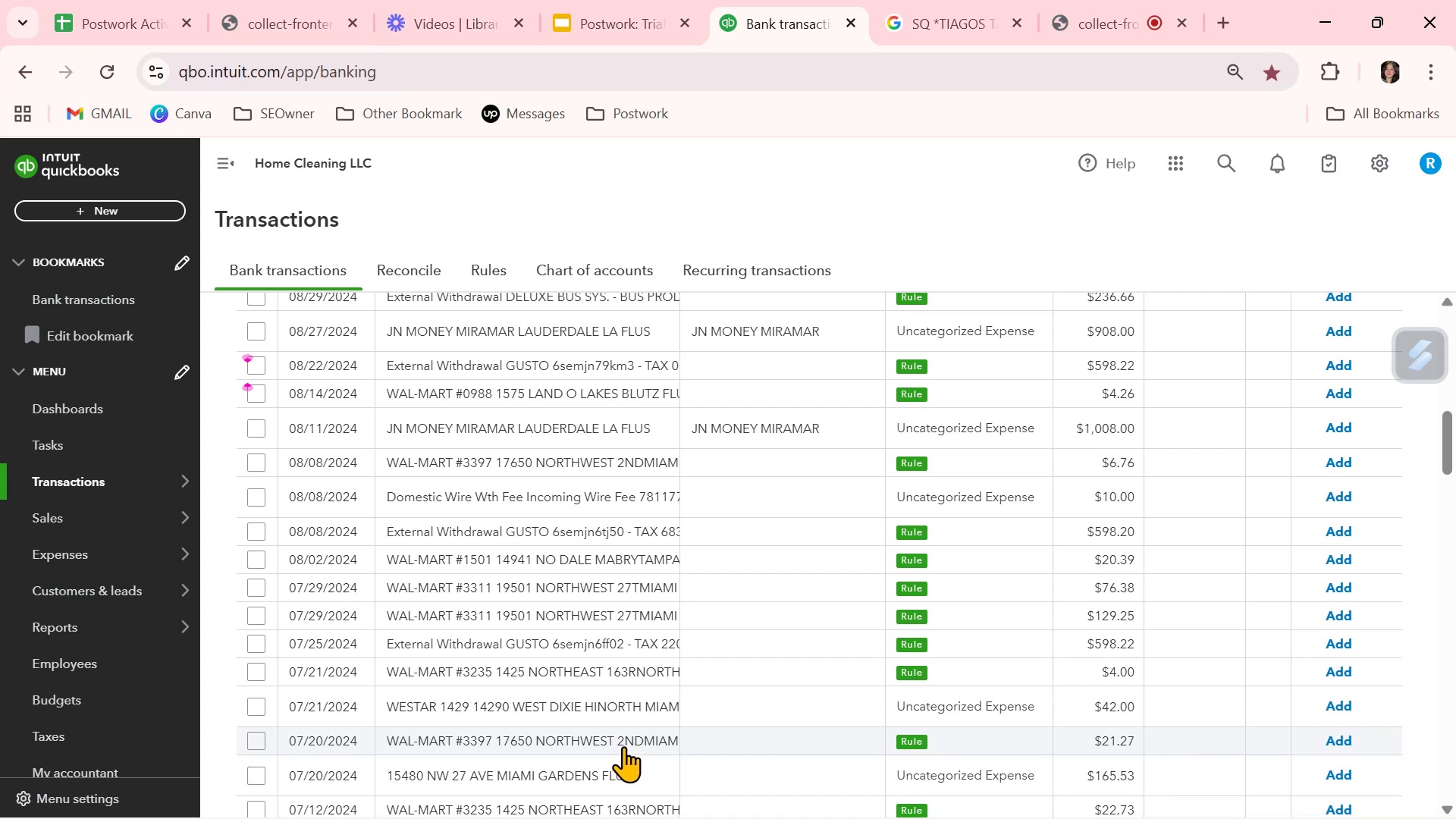 
left_click([623, 746])
 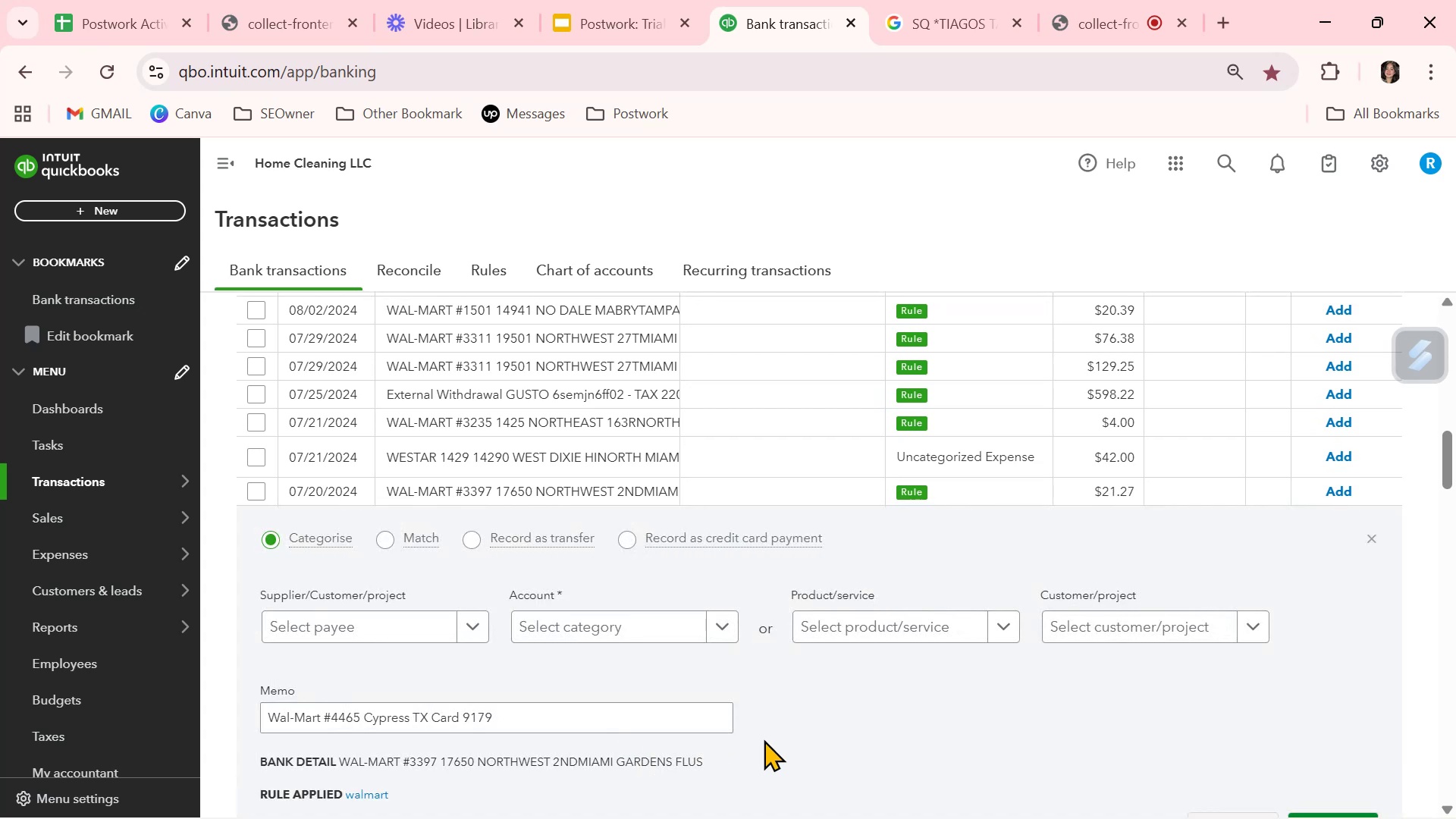 
wait(10.98)
 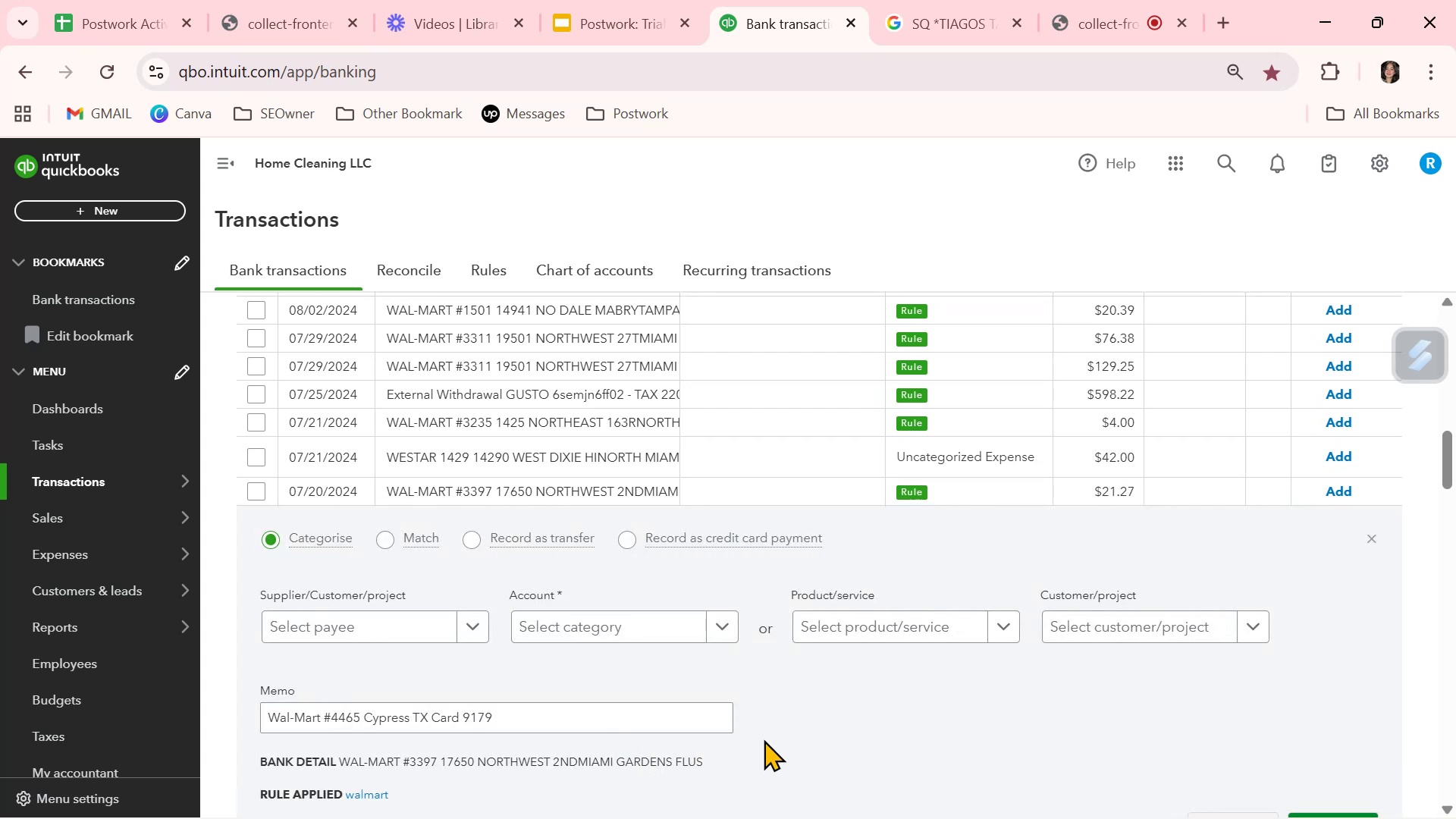 
left_click([403, 631])
 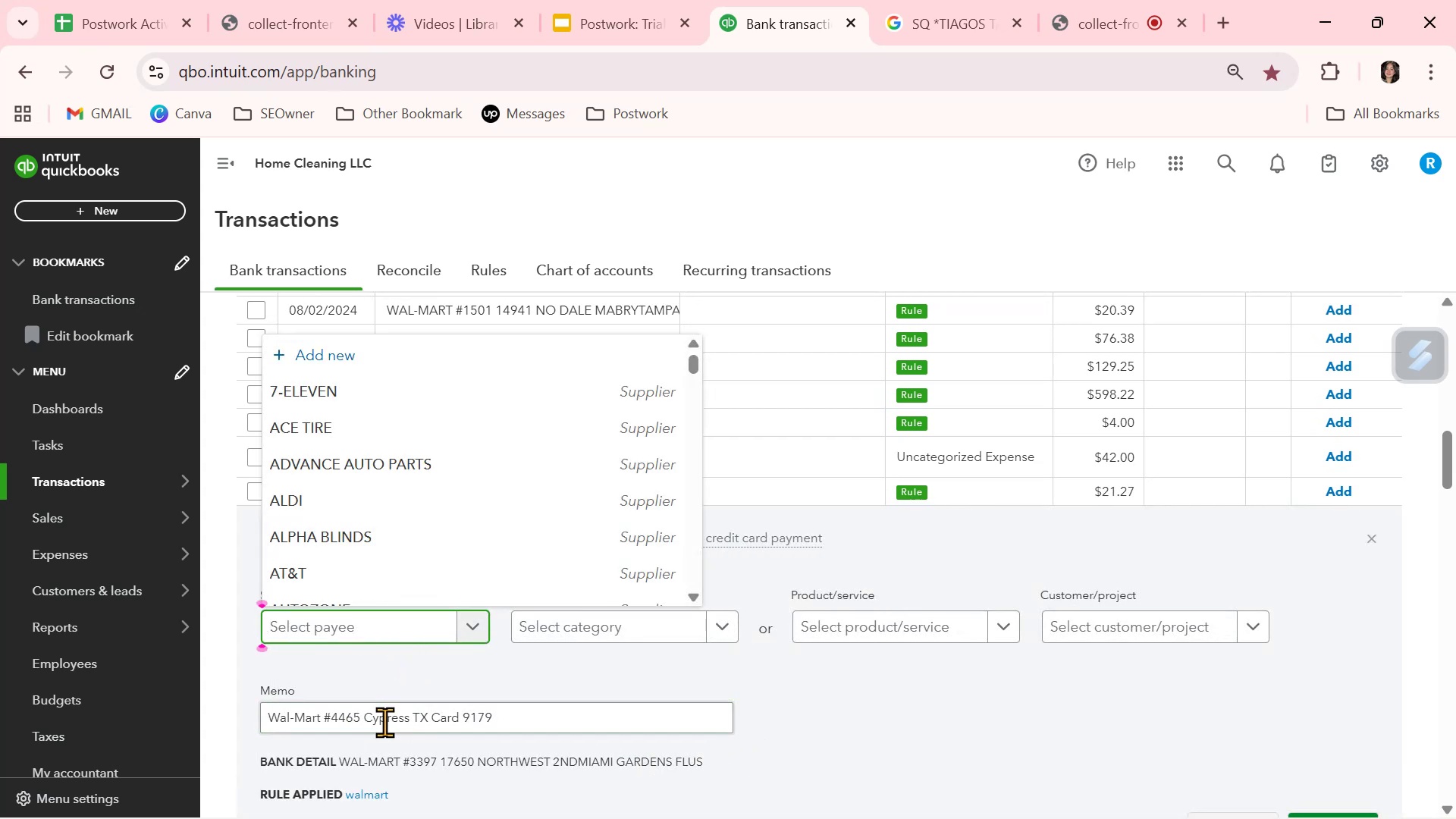 
type(WA)
 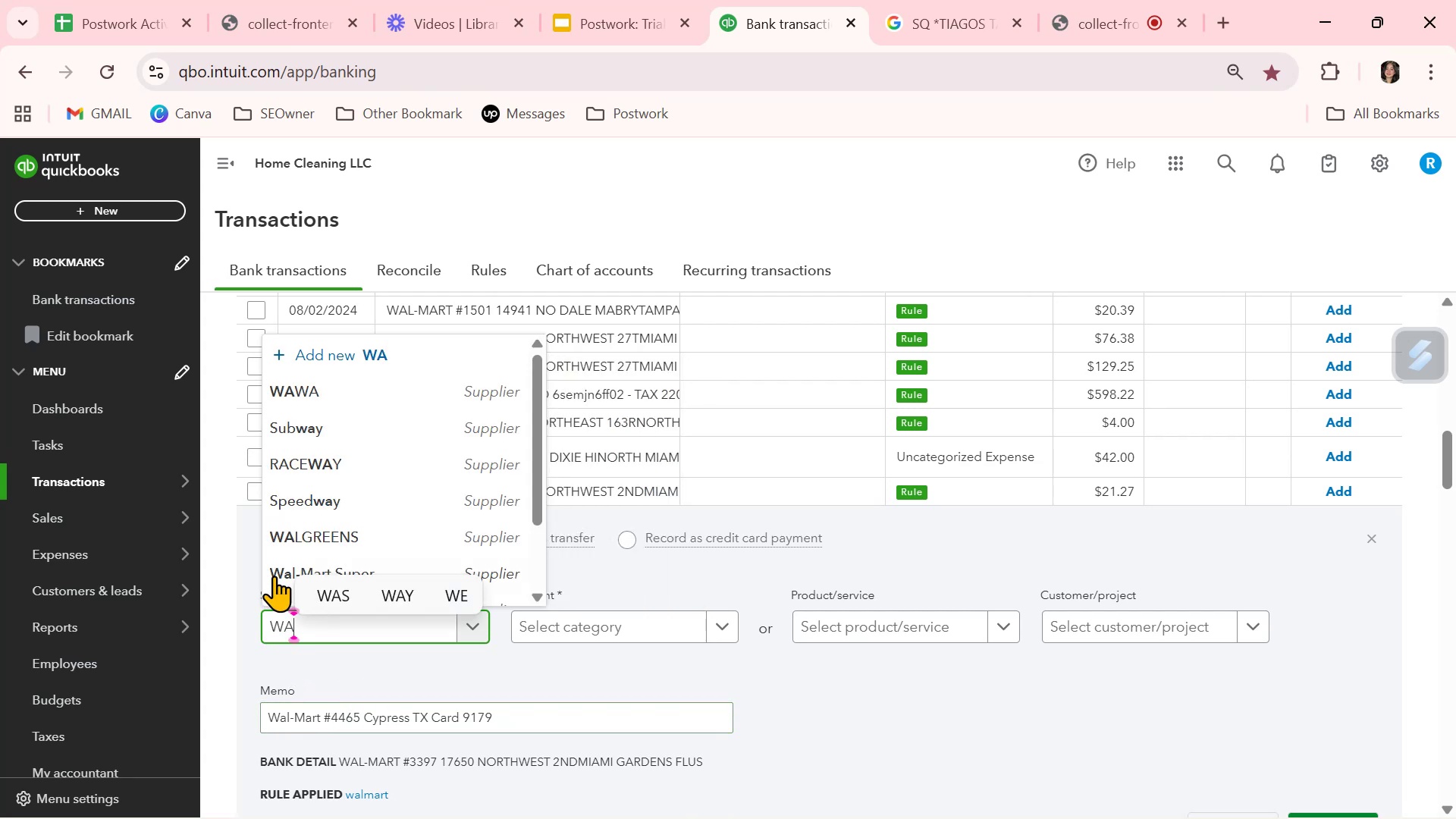 
scroll: coordinate [275, 546], scroll_direction: down, amount: 2.0
 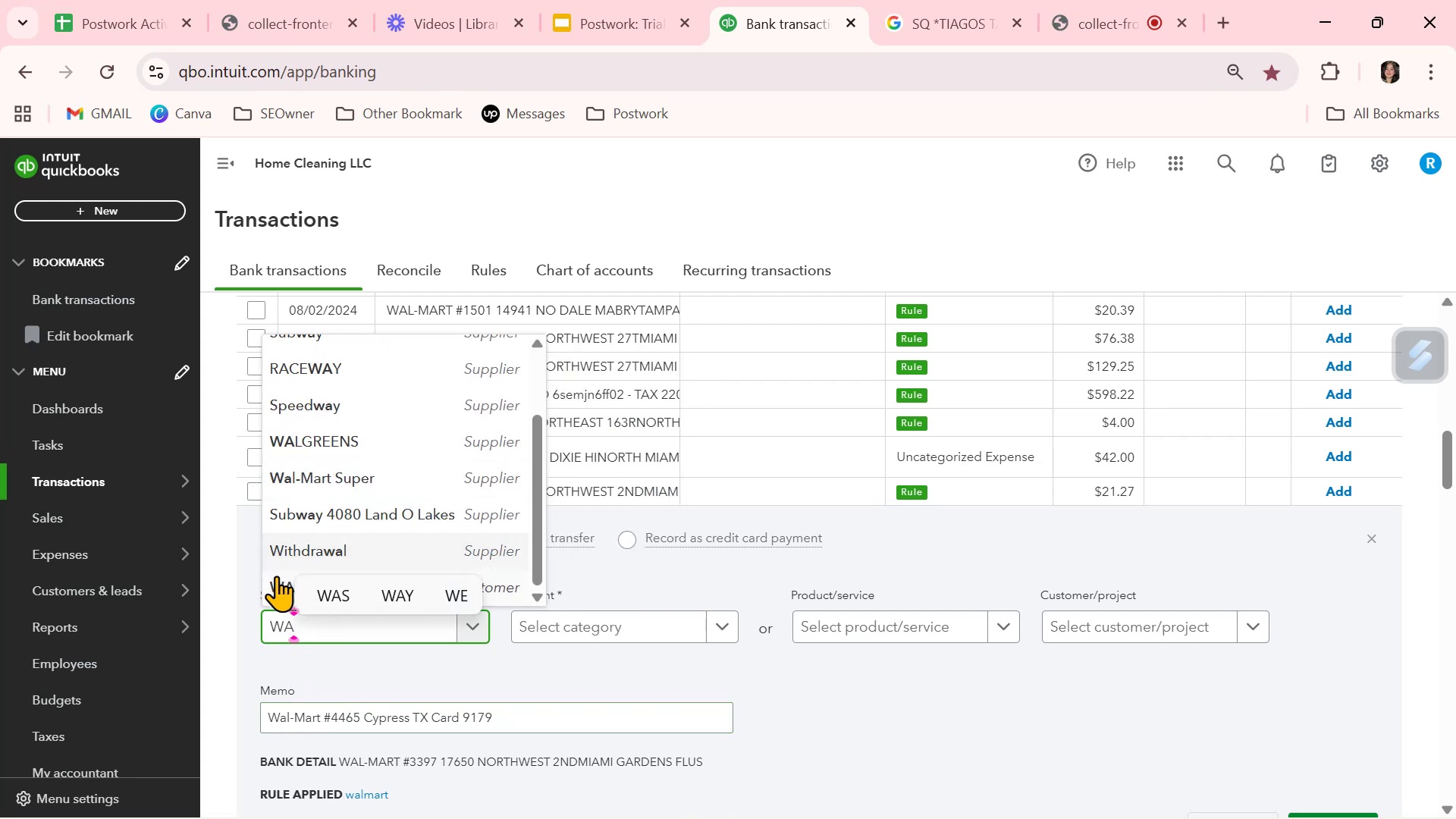 
left_click([276, 580])
 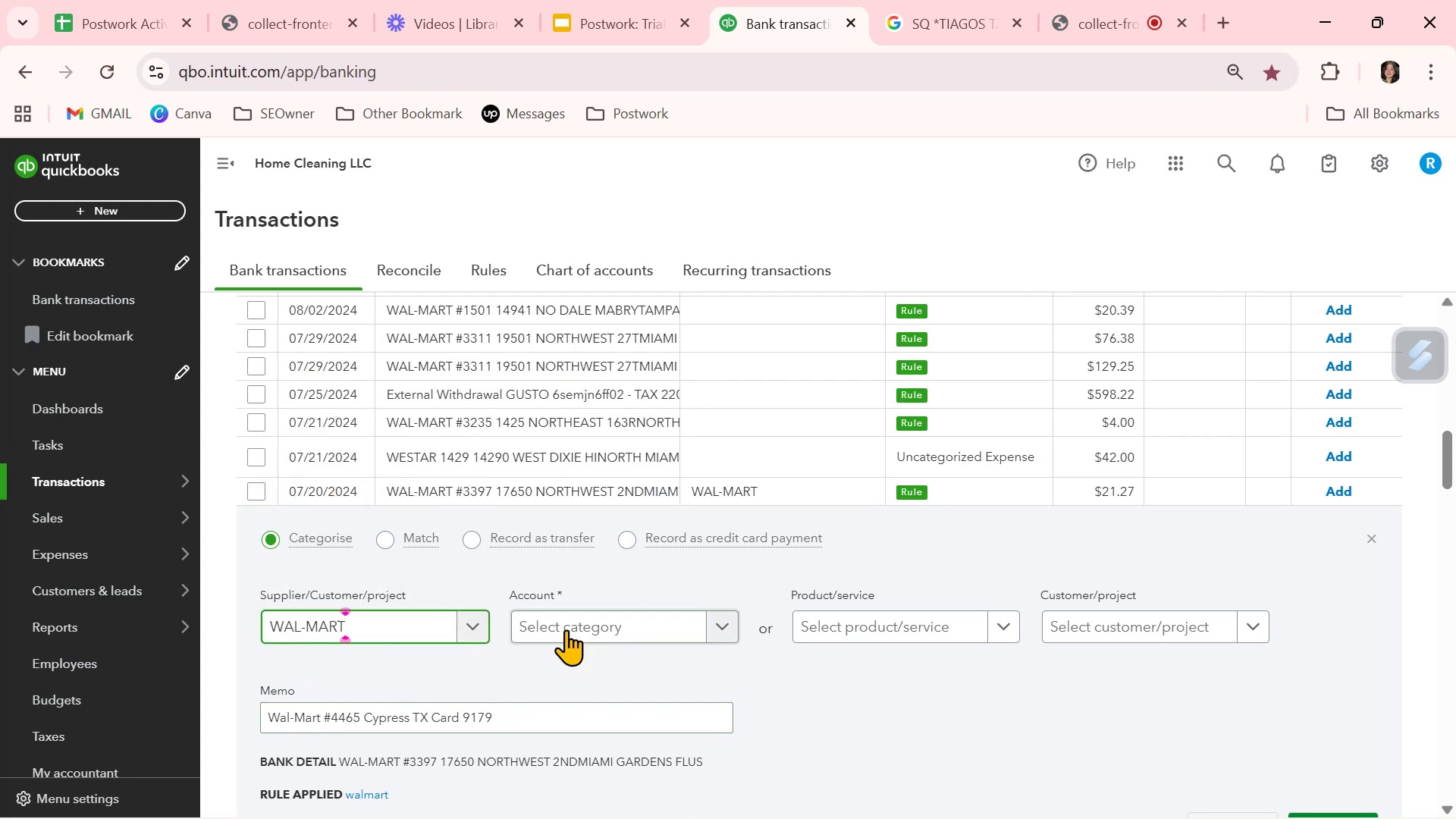 
left_click([566, 629])
 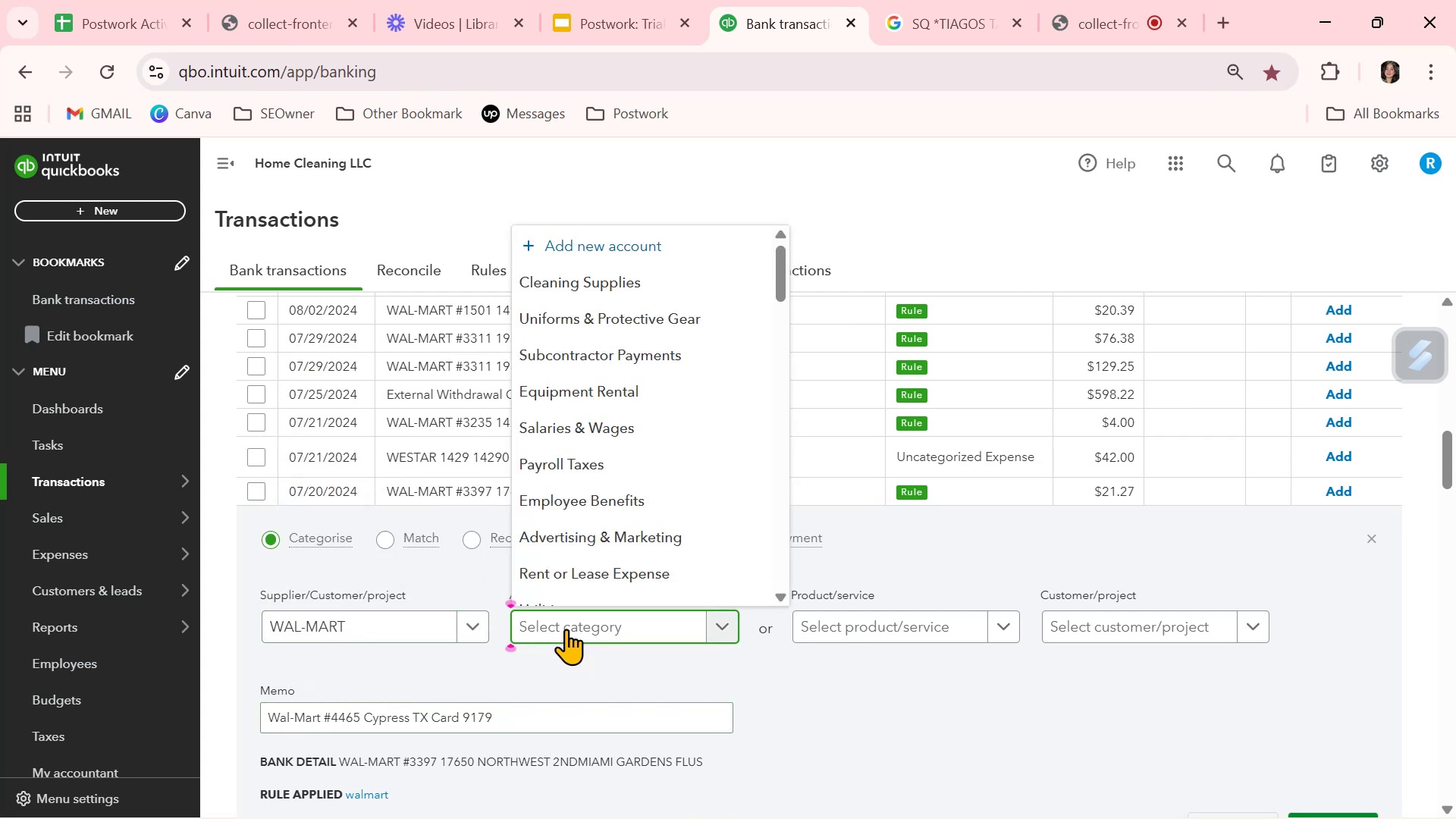 
key(F)
 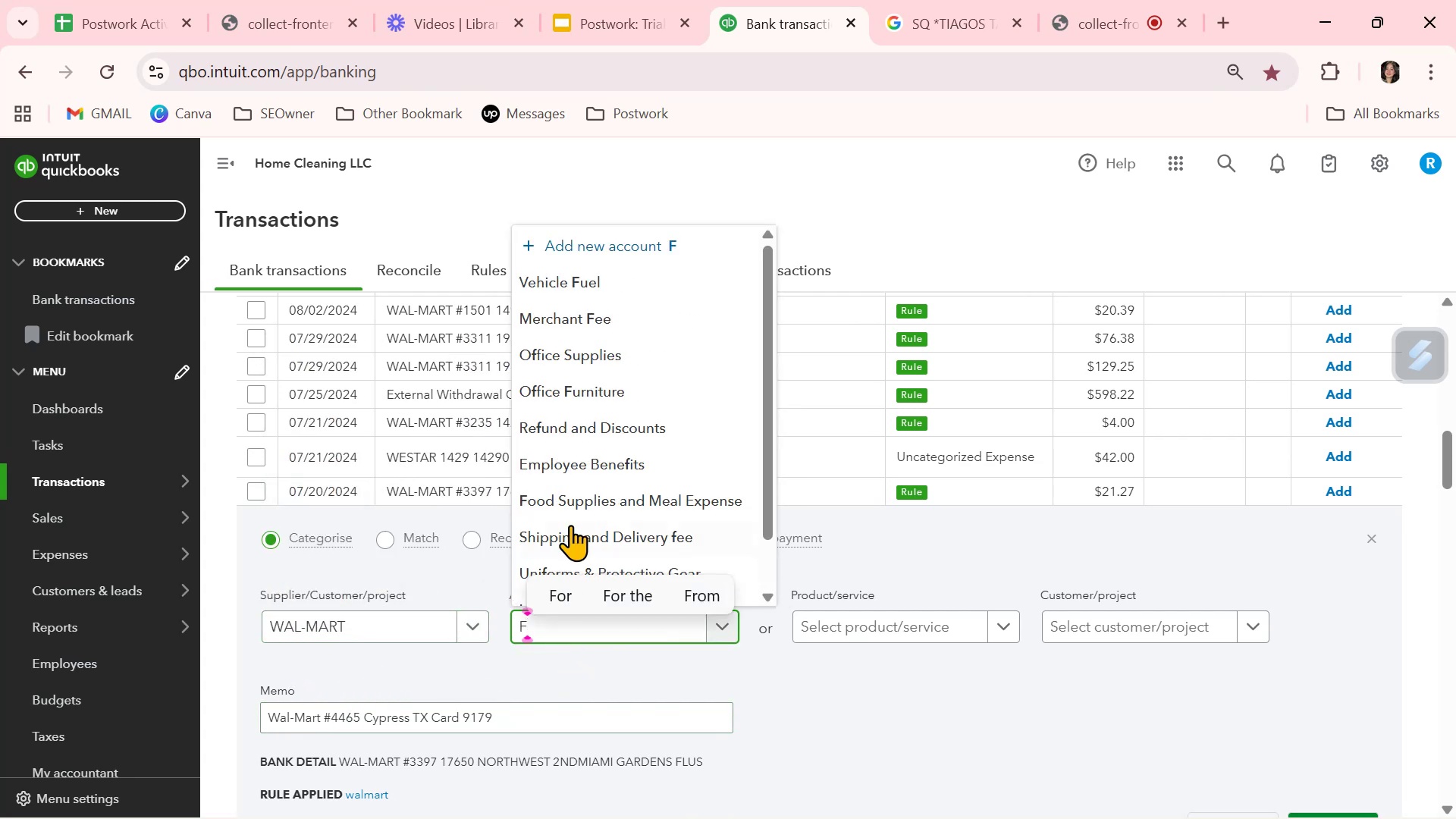 
left_click([572, 502])
 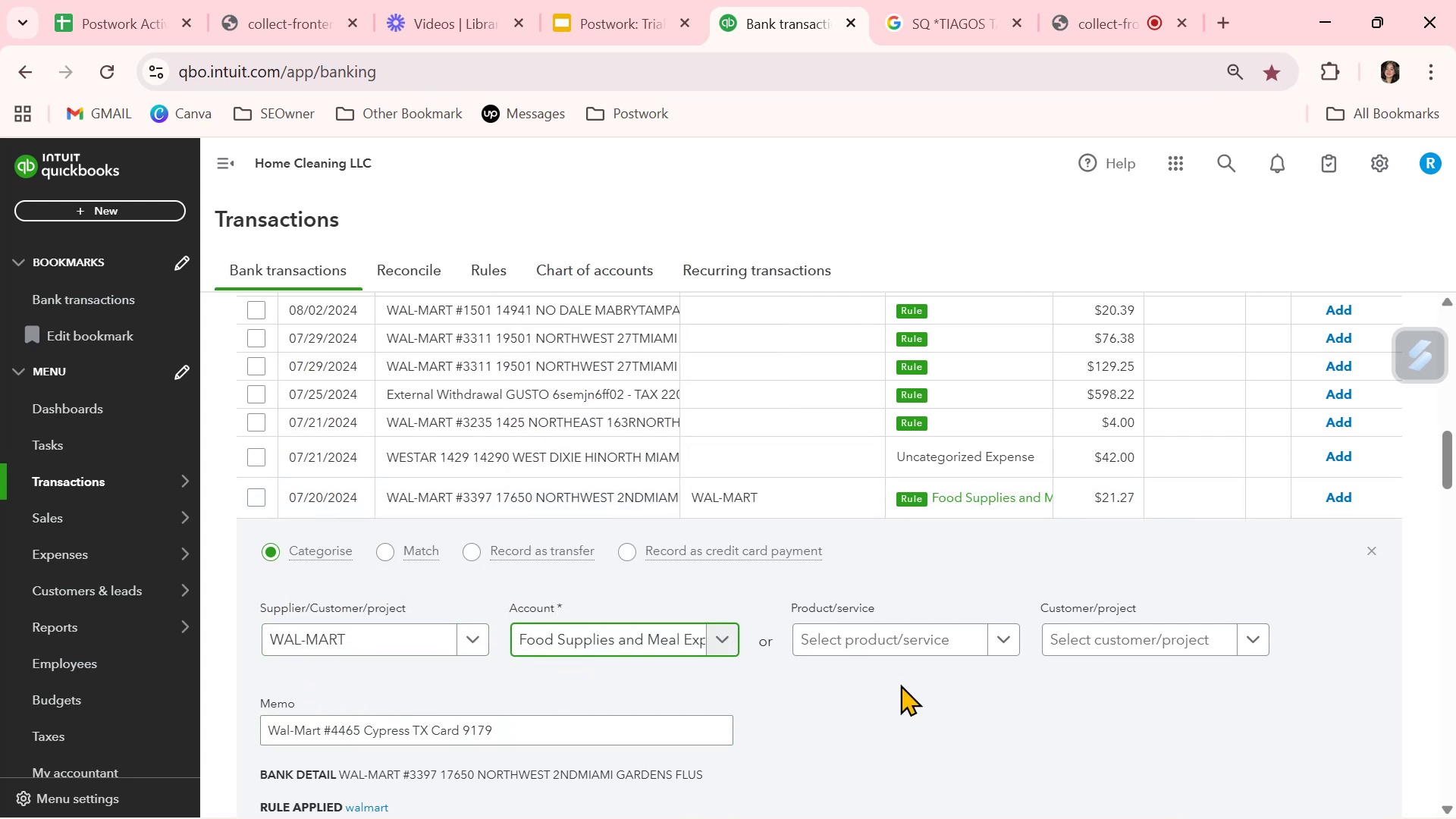 
left_click([900, 684])
 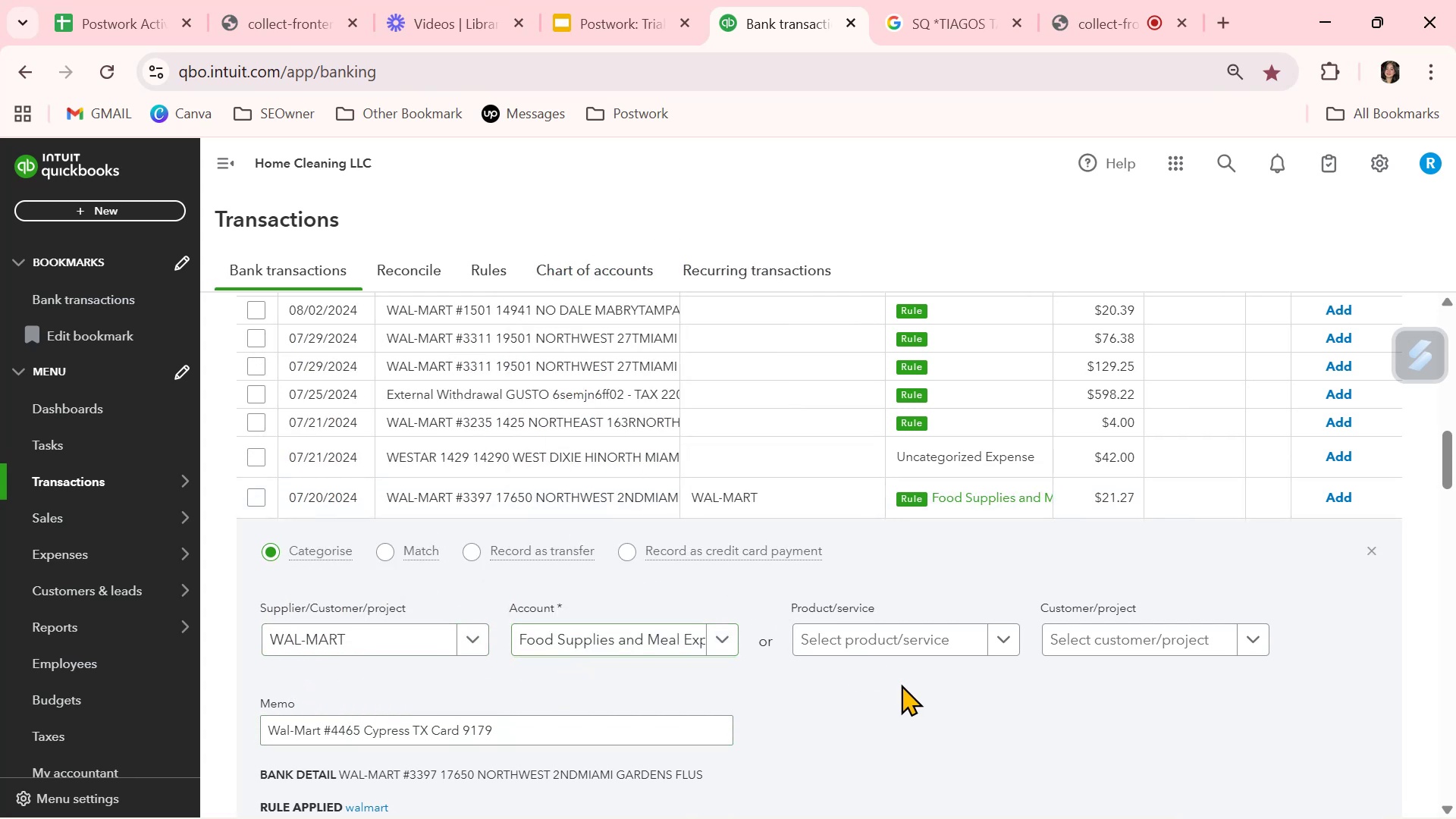 
scroll: coordinate [902, 684], scroll_direction: down, amount: 1.0
 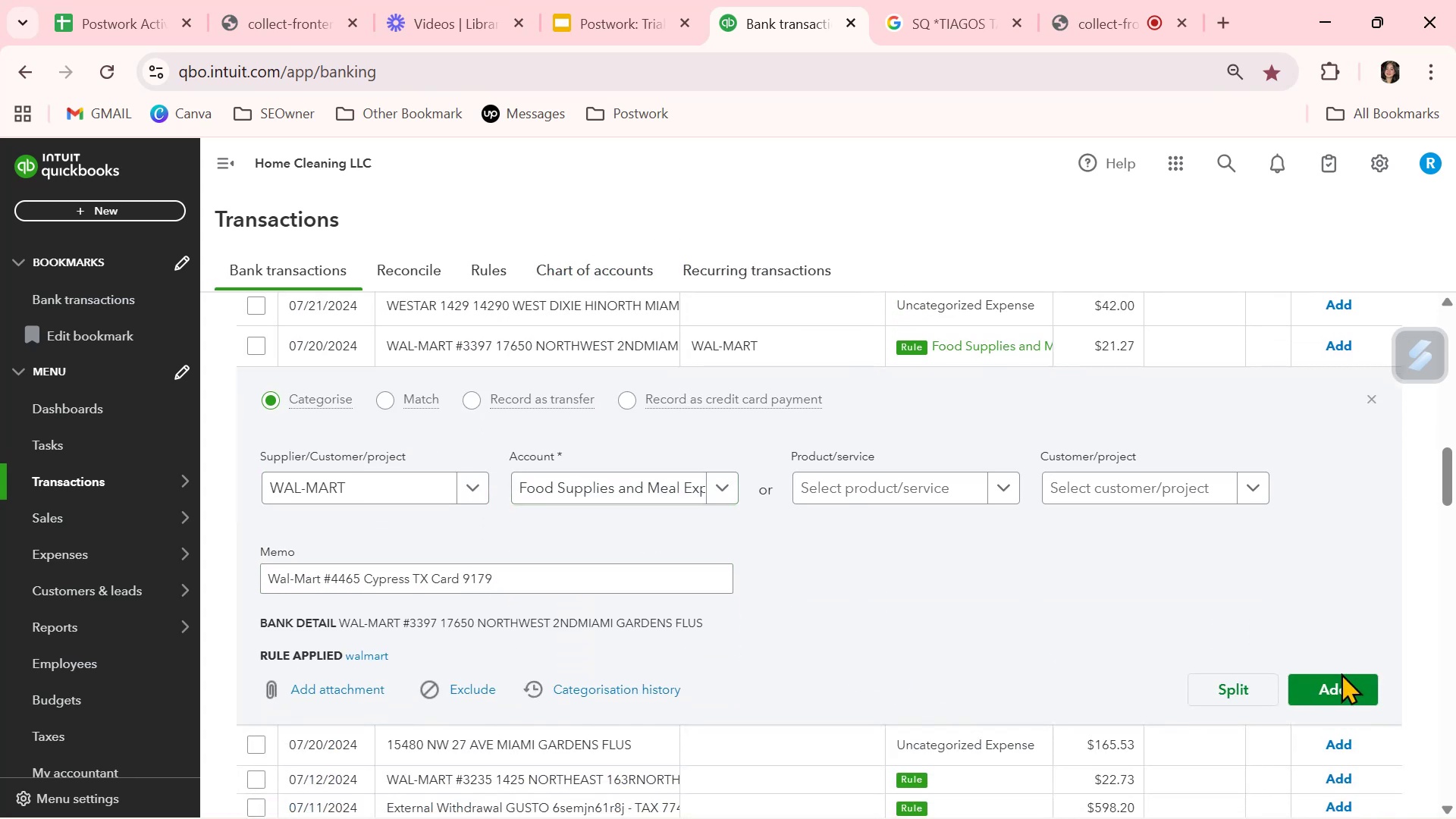 
left_click([1344, 692])
 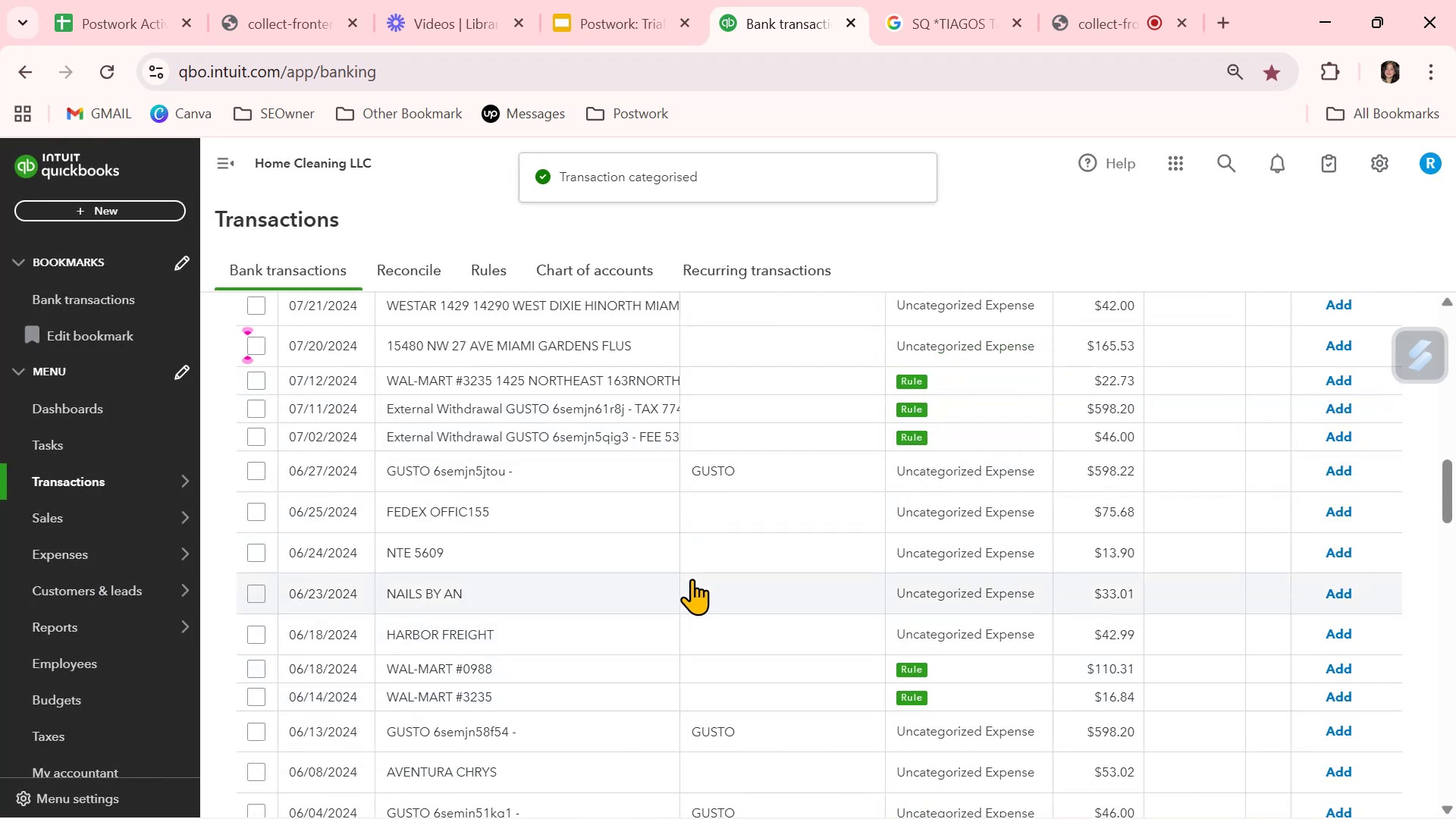 
wait(6.34)
 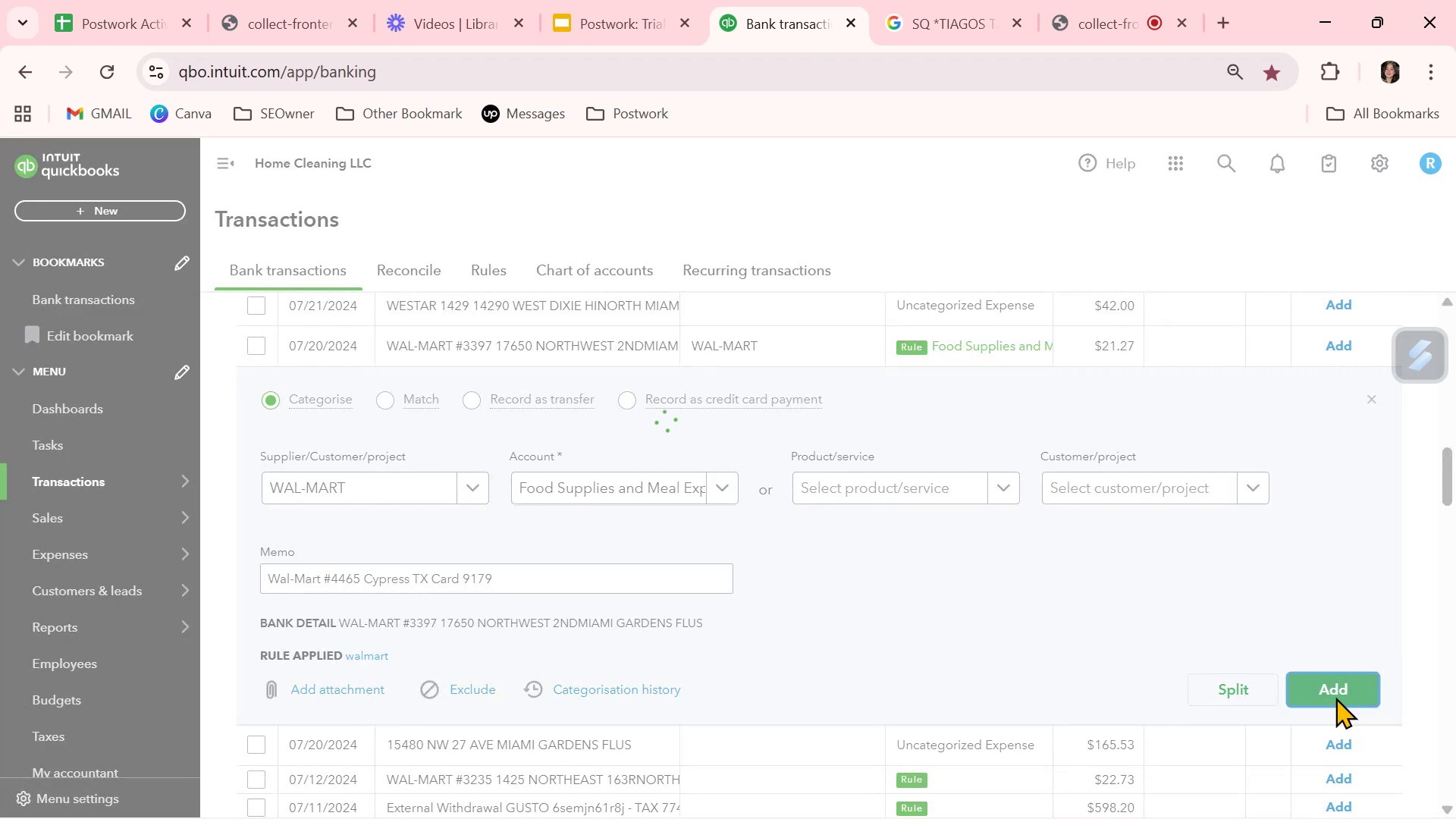 
left_click([718, 373])
 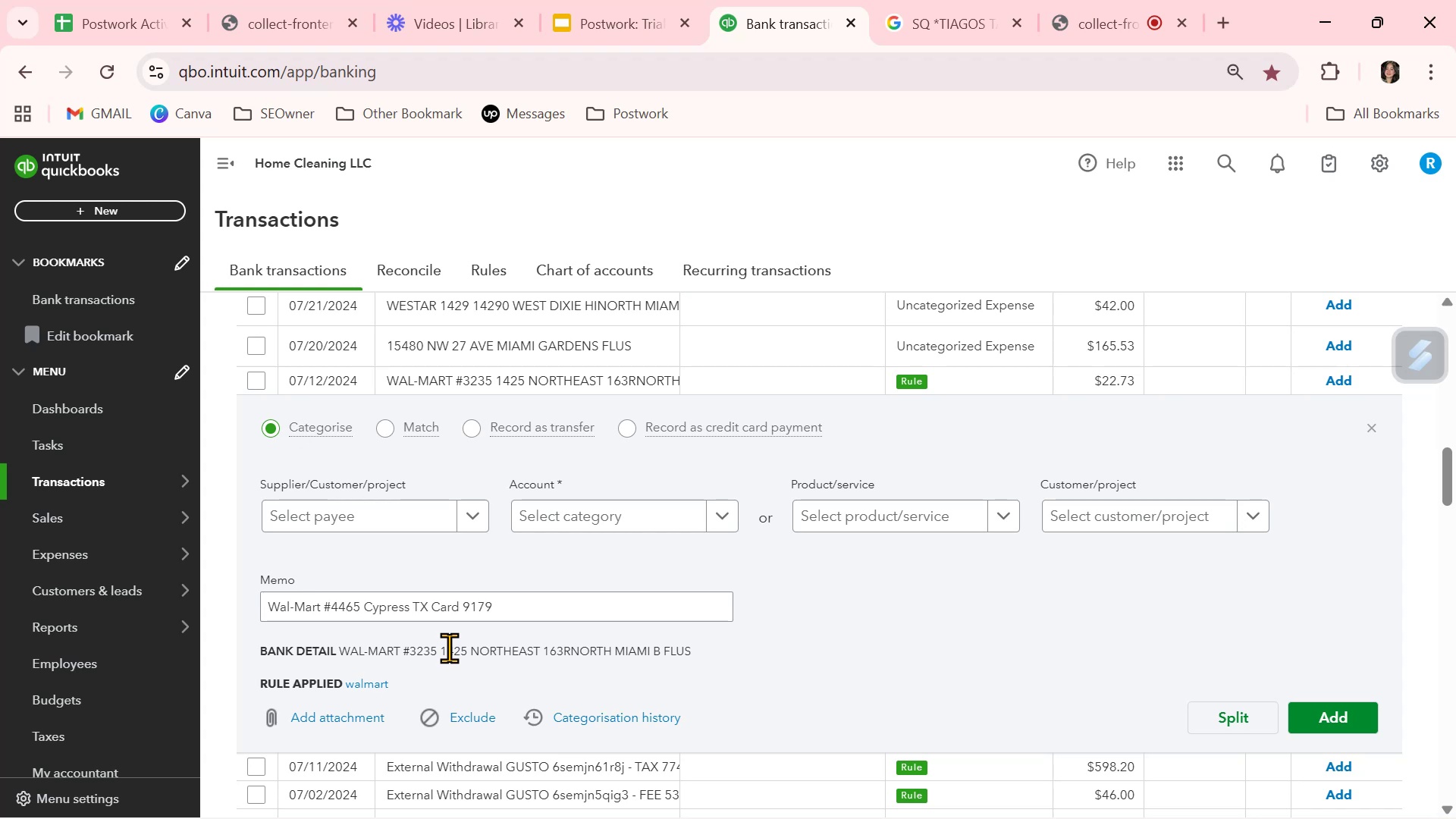 
wait(22.29)
 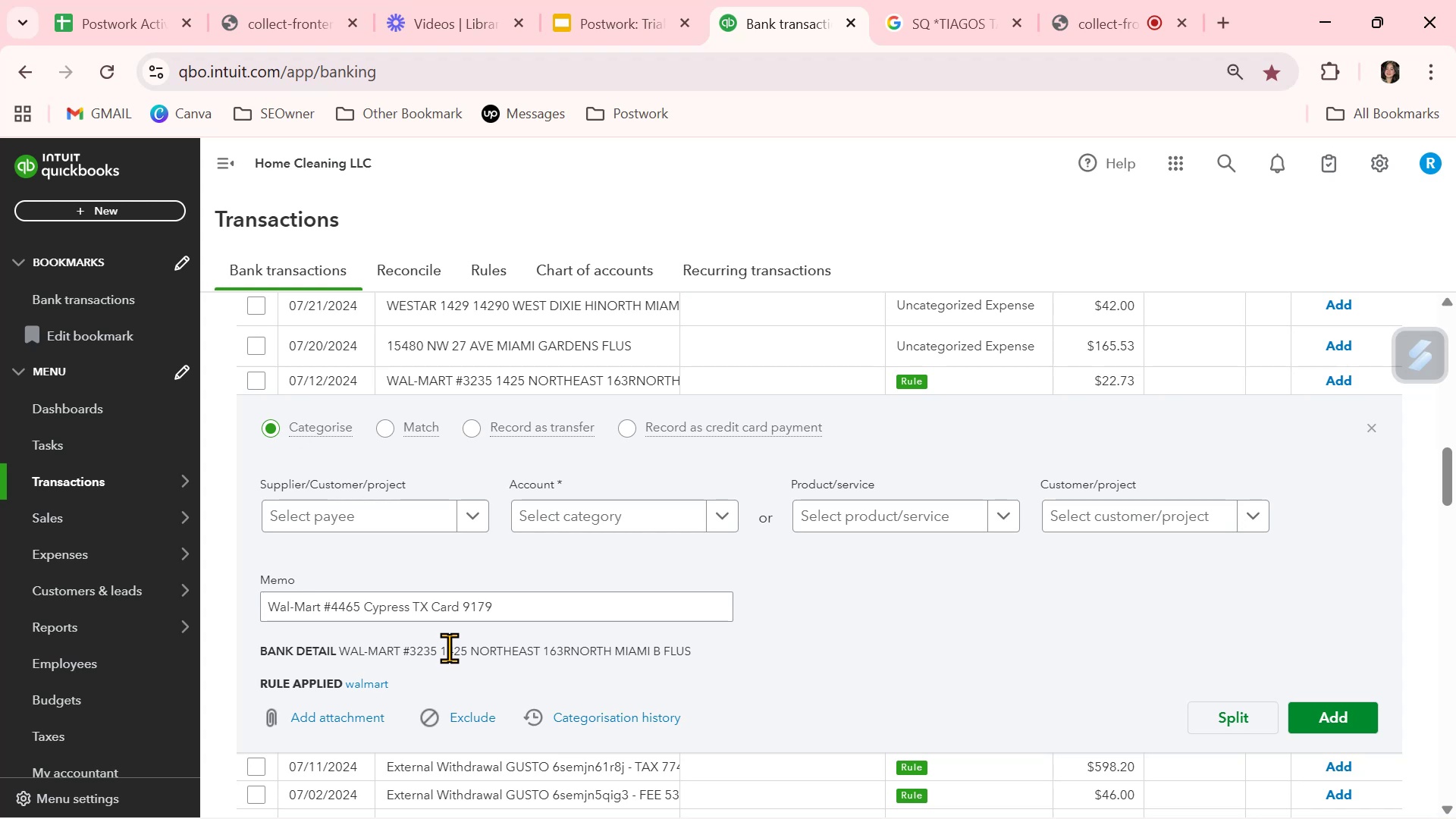 
left_click([1373, 432])
 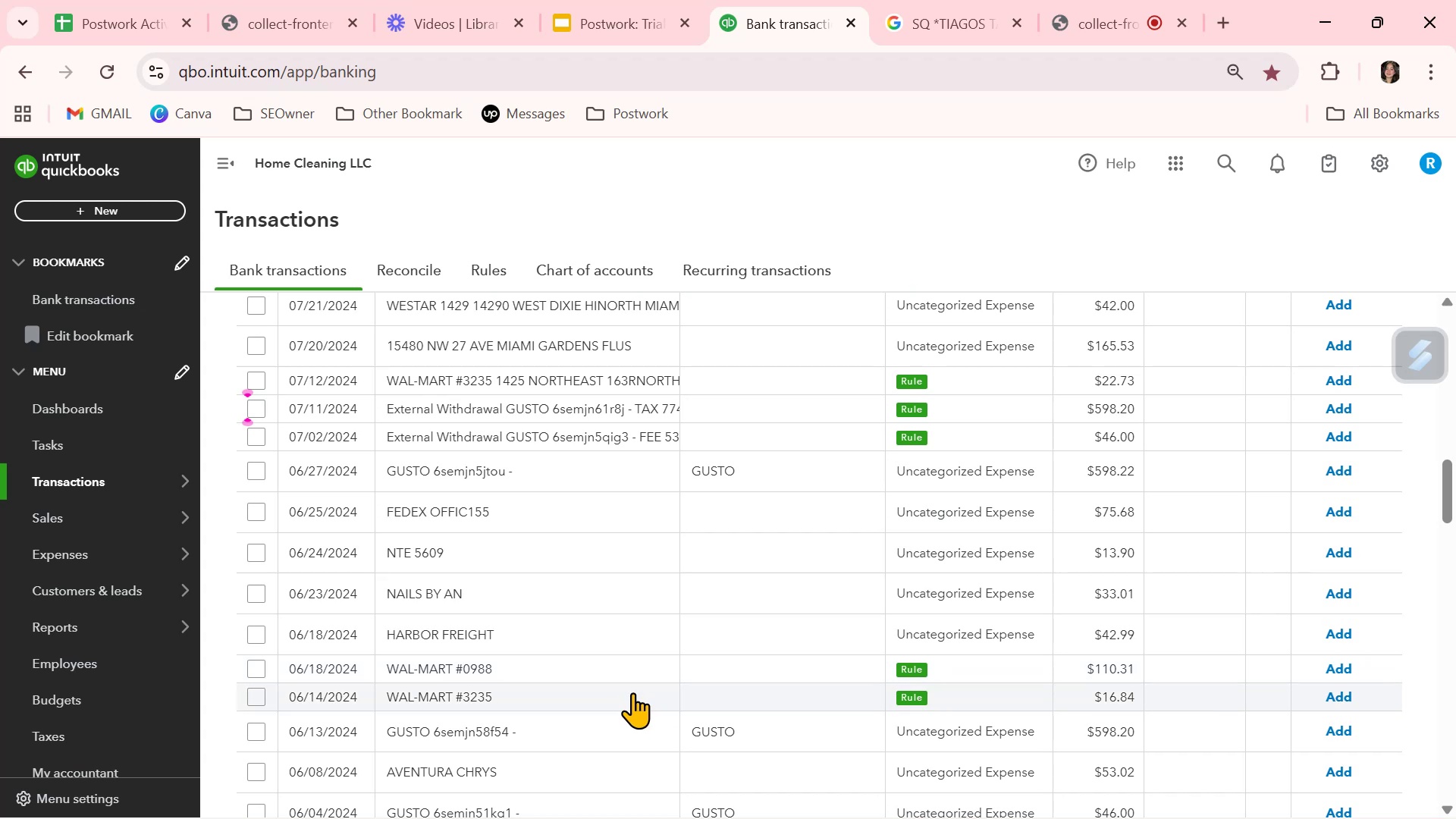 
left_click([618, 673])
 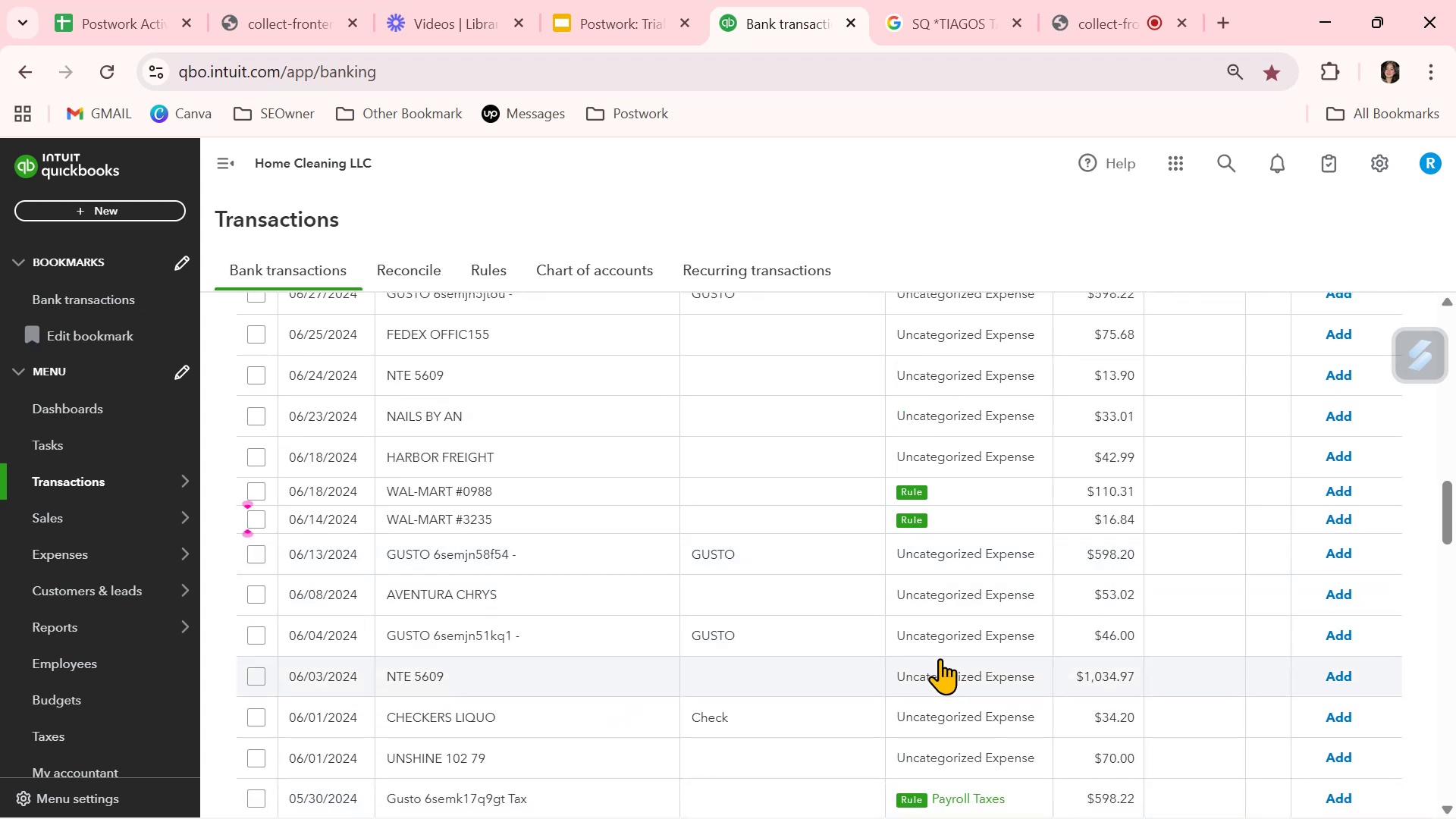 
wait(5.12)
 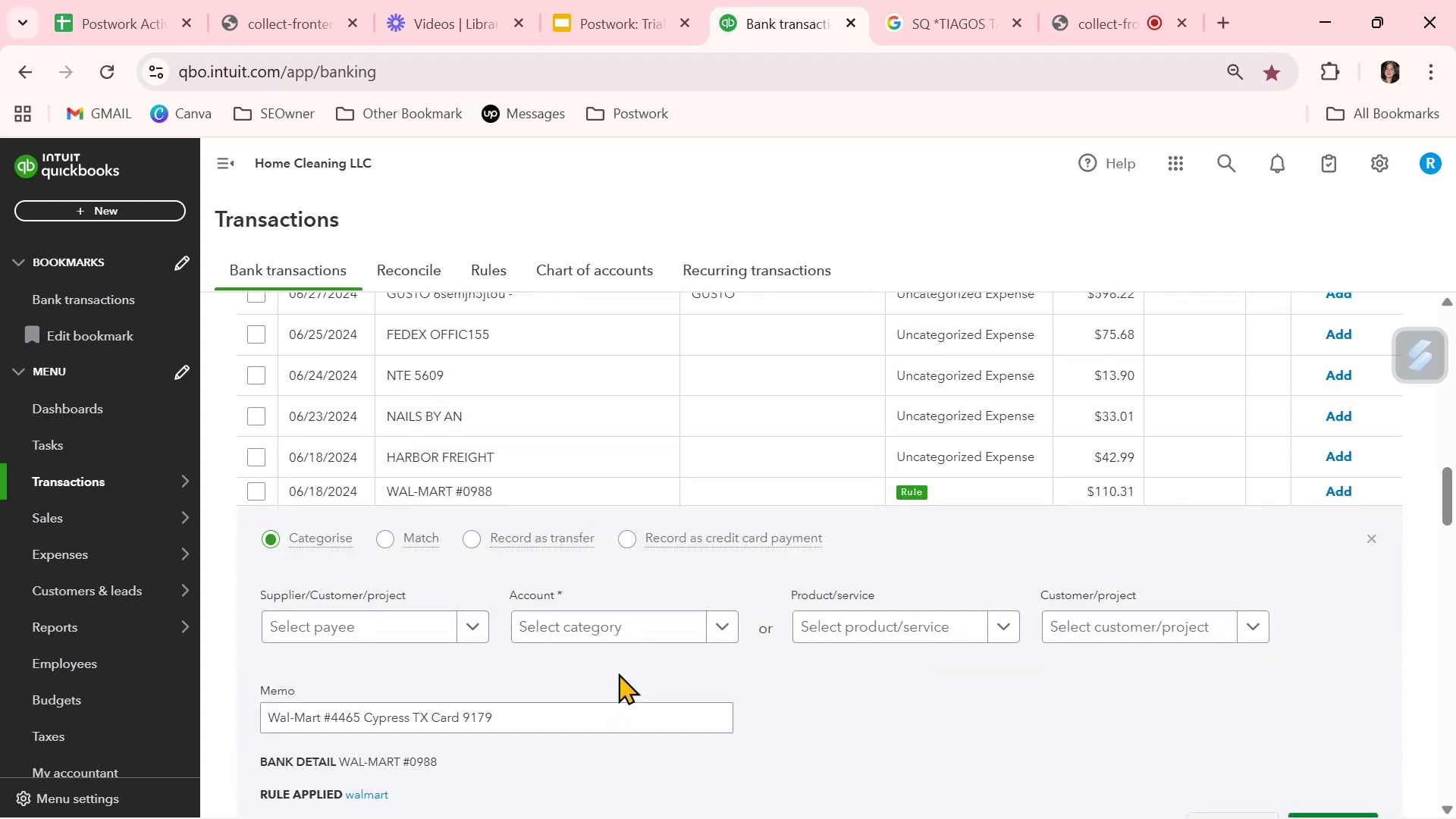 
scroll: coordinate [577, 592], scroll_direction: up, amount: 3.0
 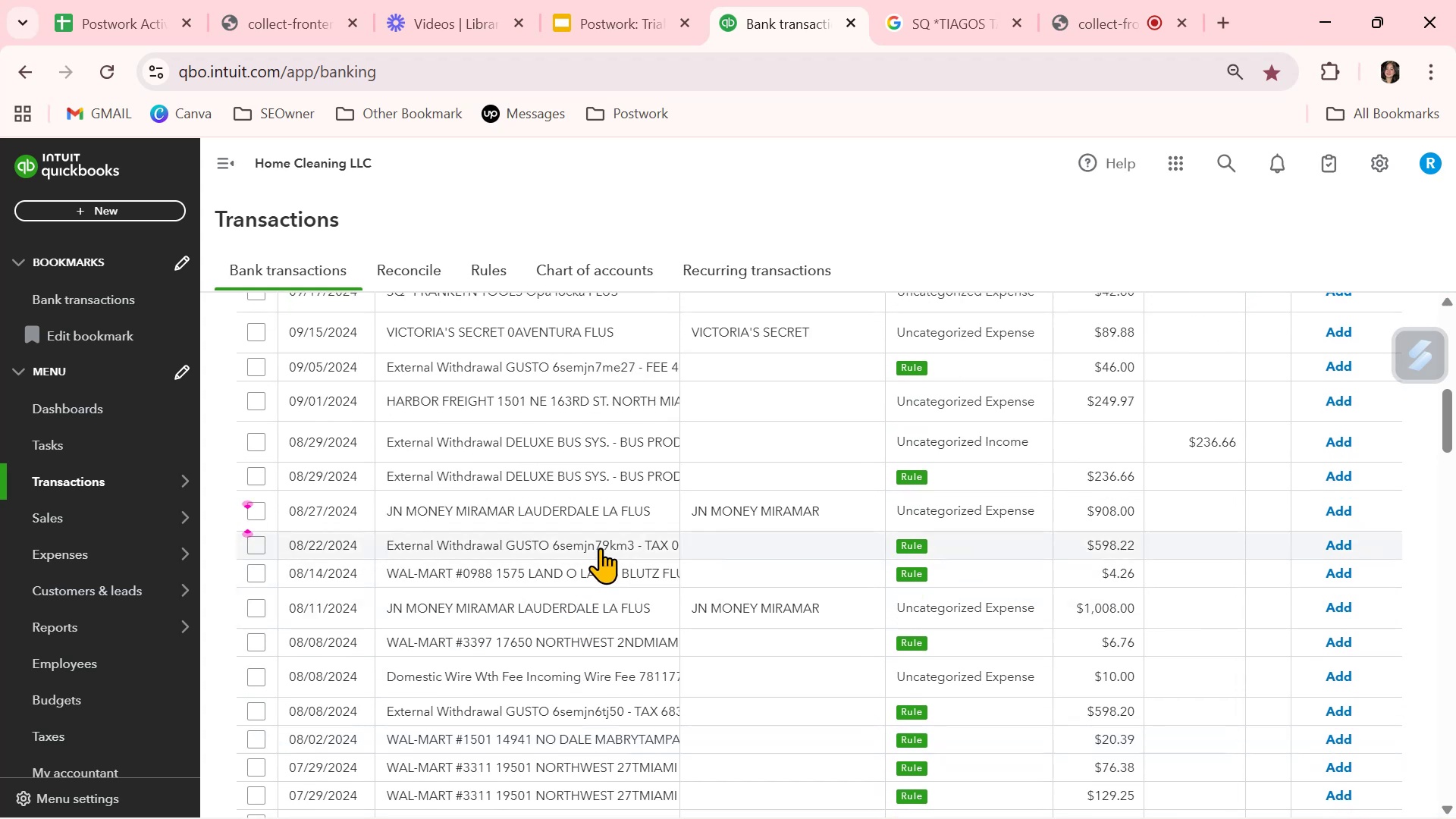 
left_click([600, 548])
 